 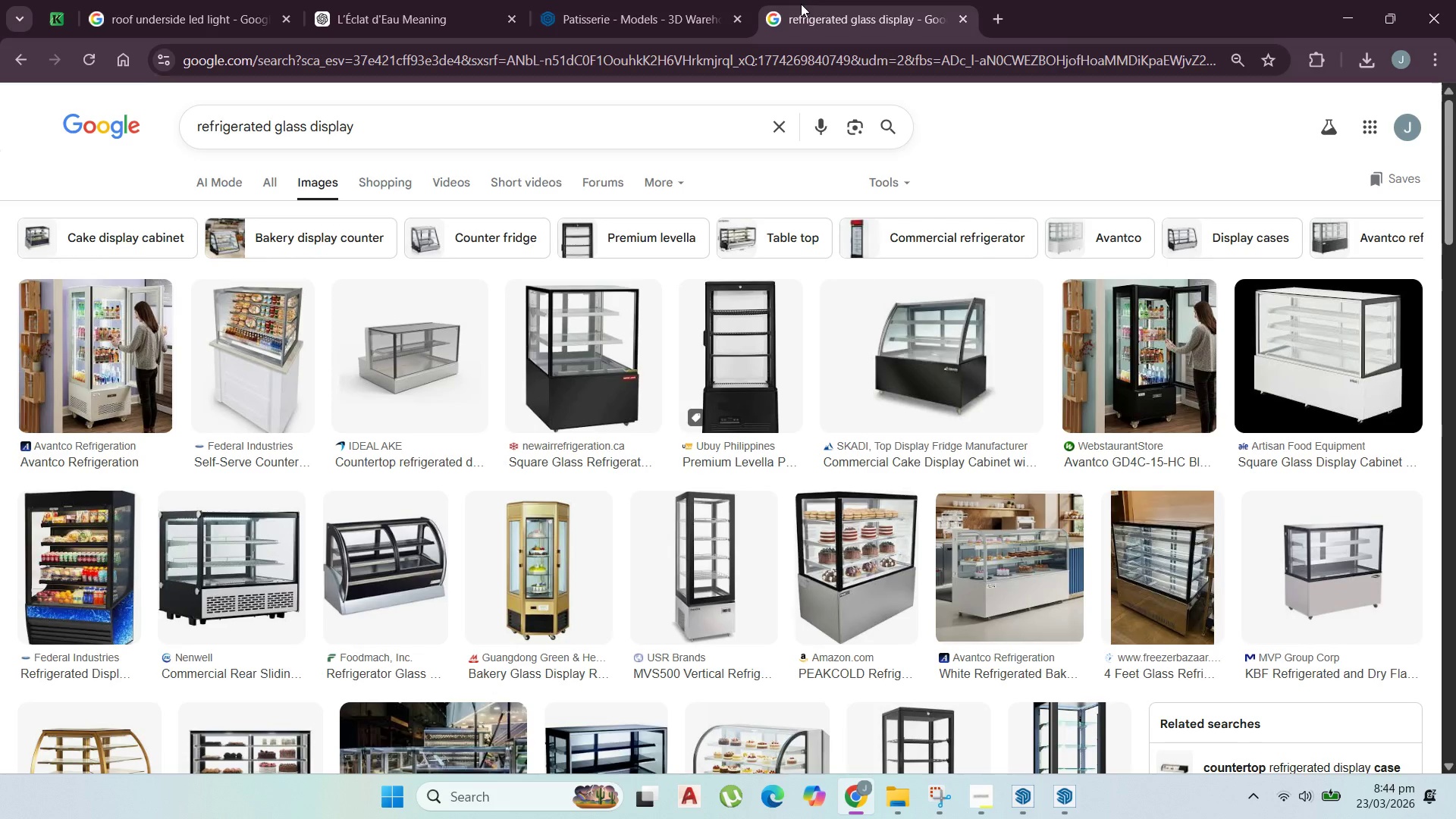 
scroll: coordinate [256, 578], scroll_direction: down, amount: 7.0
 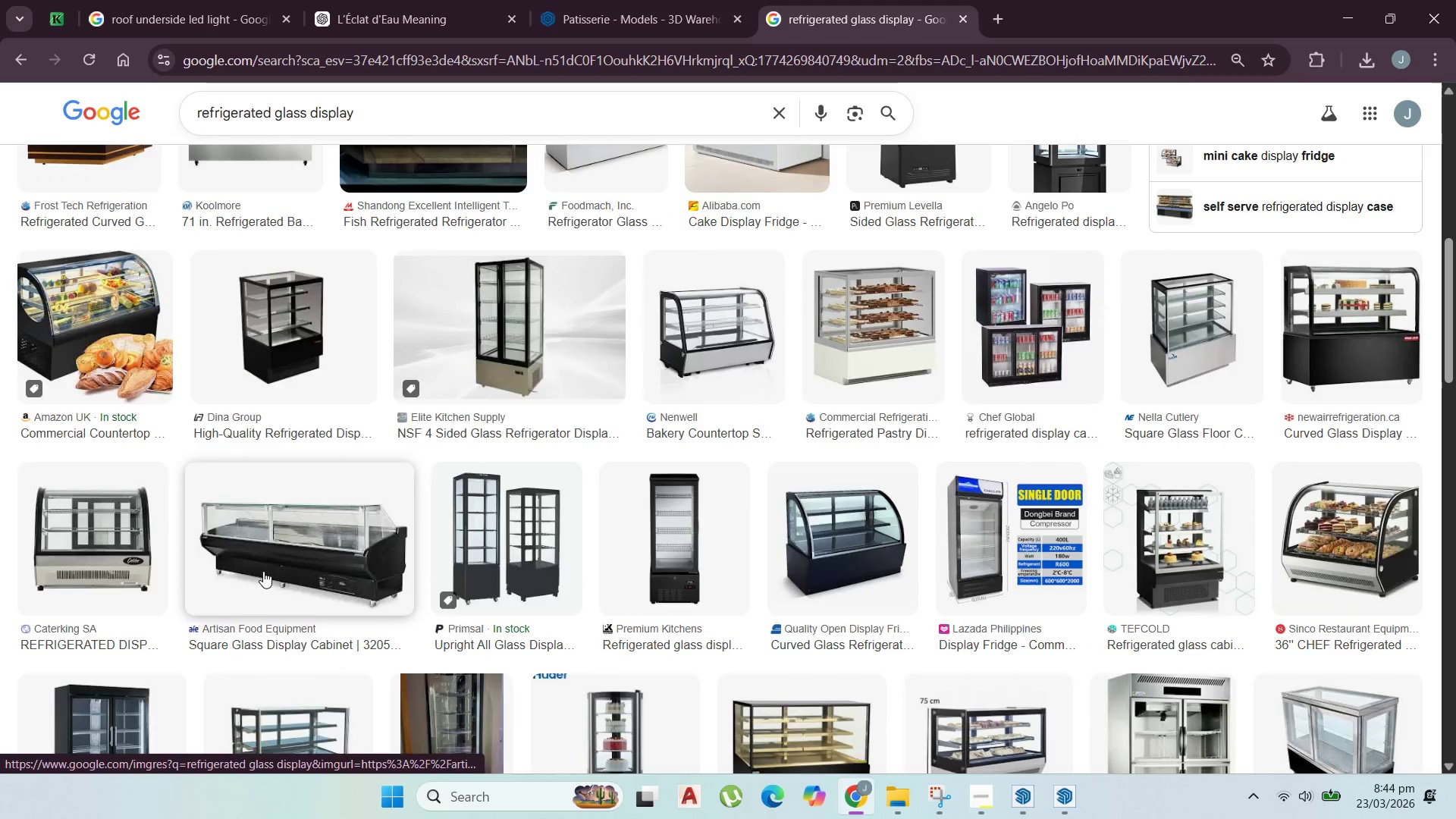 
scroll: coordinate [279, 546], scroll_direction: up, amount: 1.0
 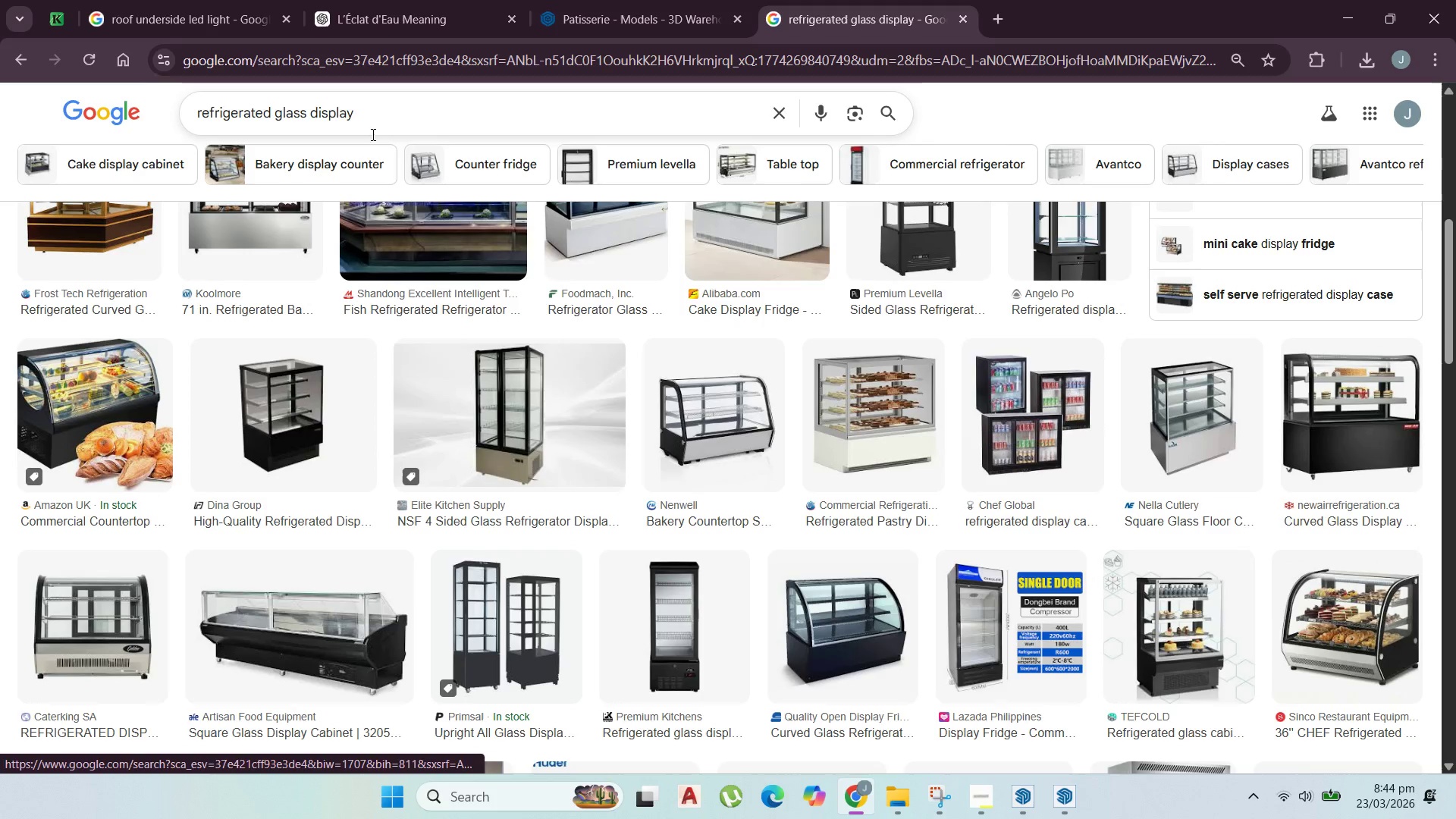 
scroll: coordinate [560, 448], scroll_direction: down, amount: 11.0
 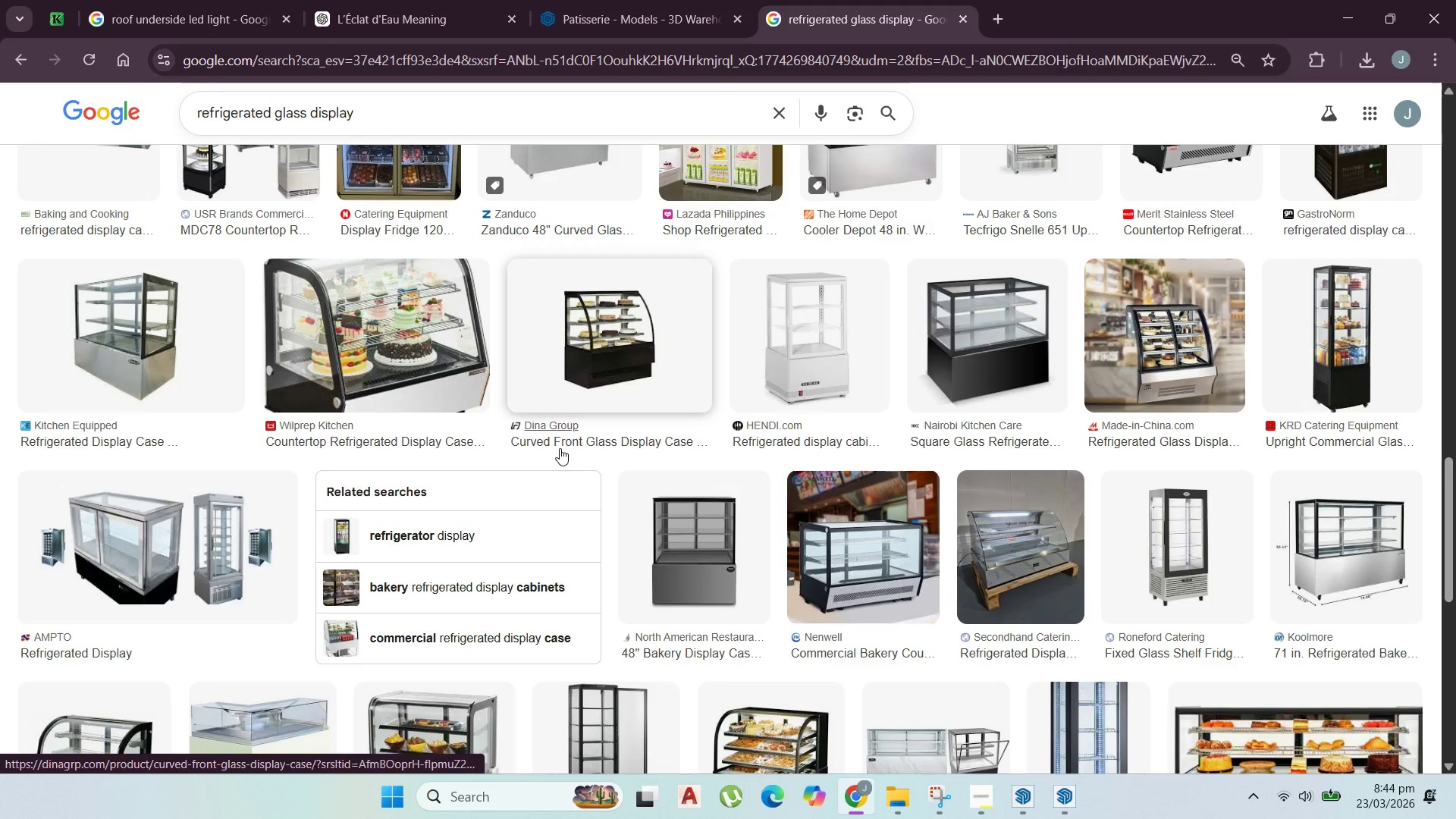 
scroll: coordinate [560, 448], scroll_direction: down, amount: 3.0
 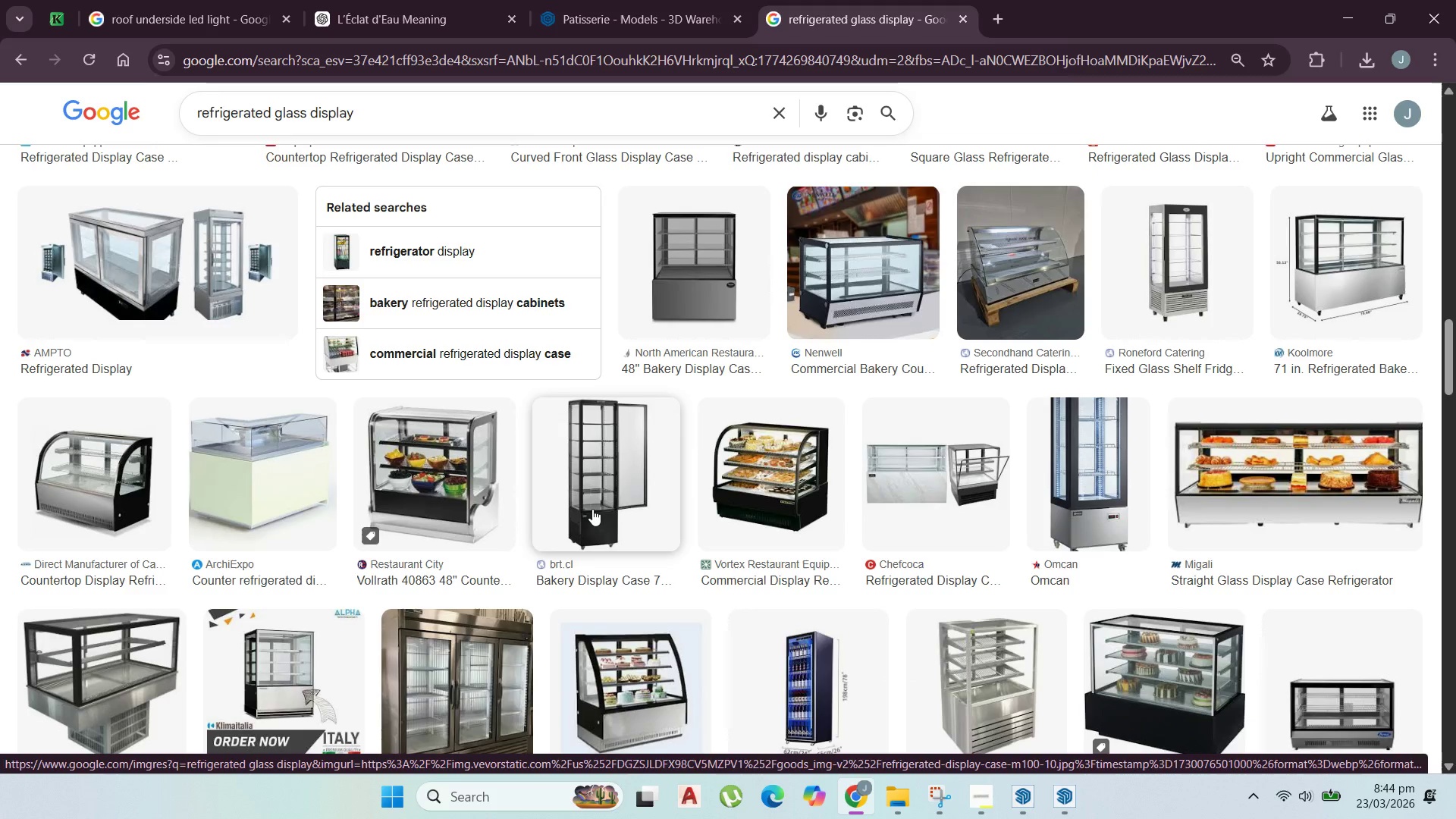 
wait(5.98)
 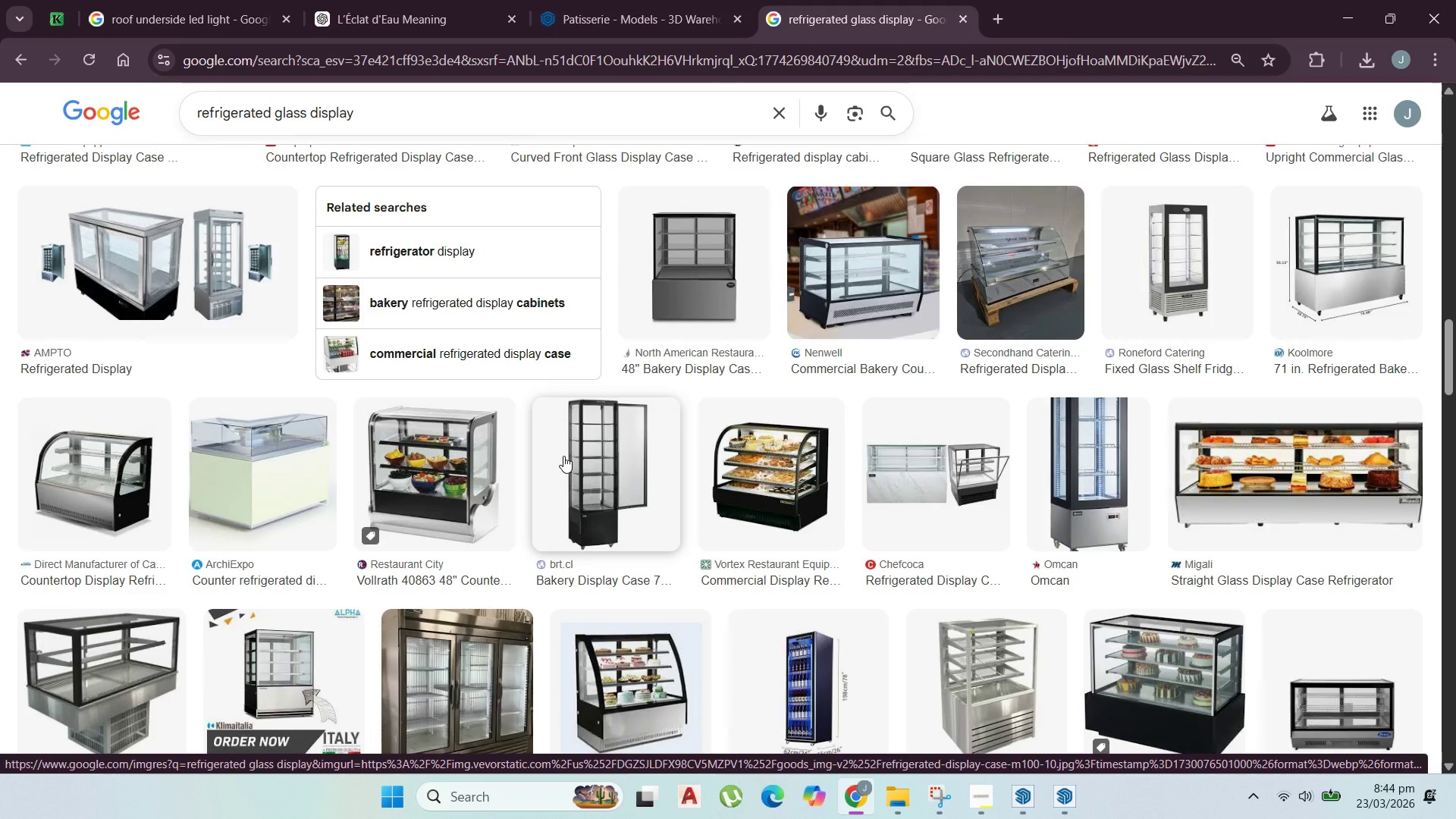 
scroll: coordinate [625, 526], scroll_direction: down, amount: 3.0
 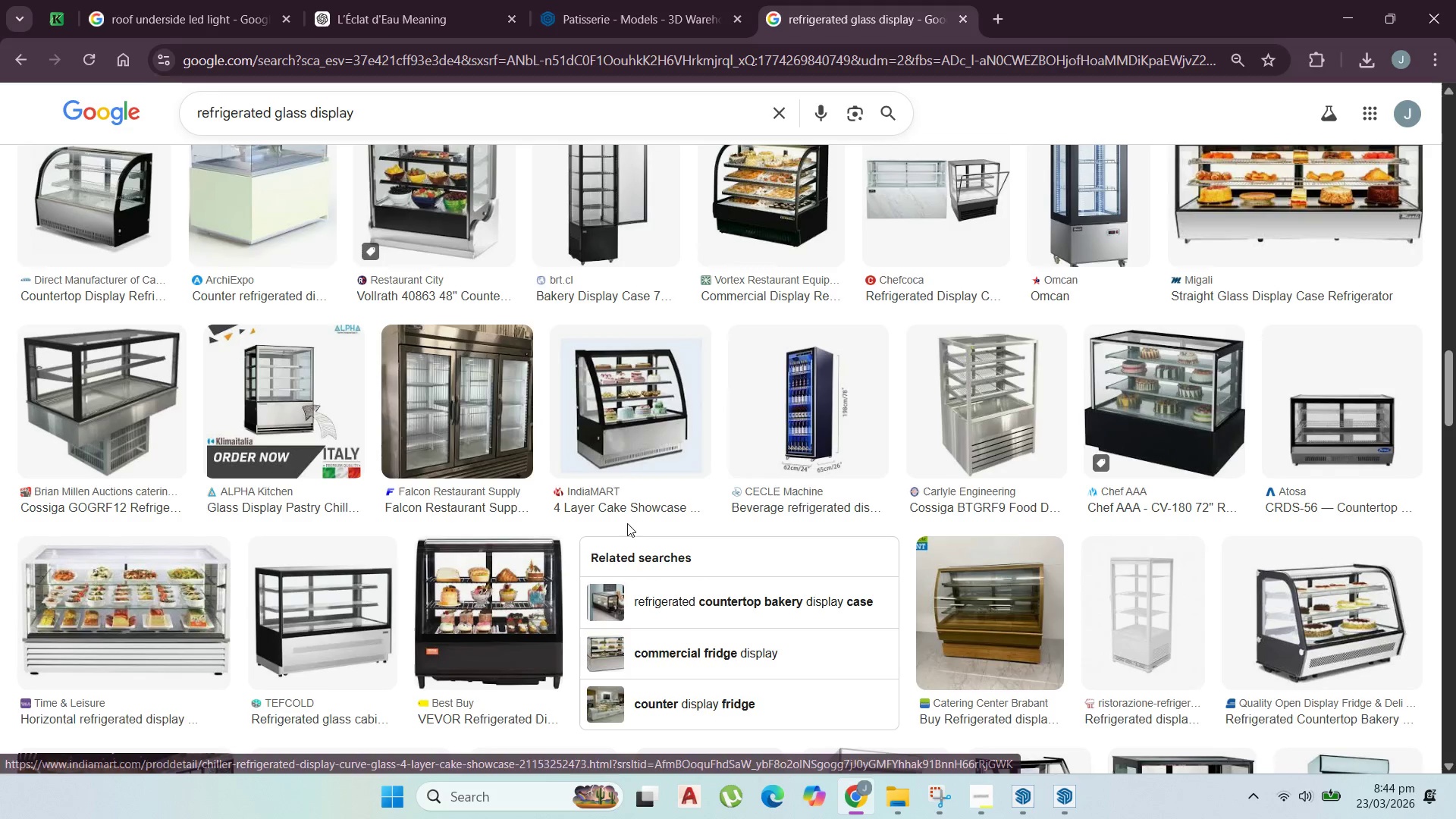 
scroll: coordinate [627, 528], scroll_direction: up, amount: 2.0
 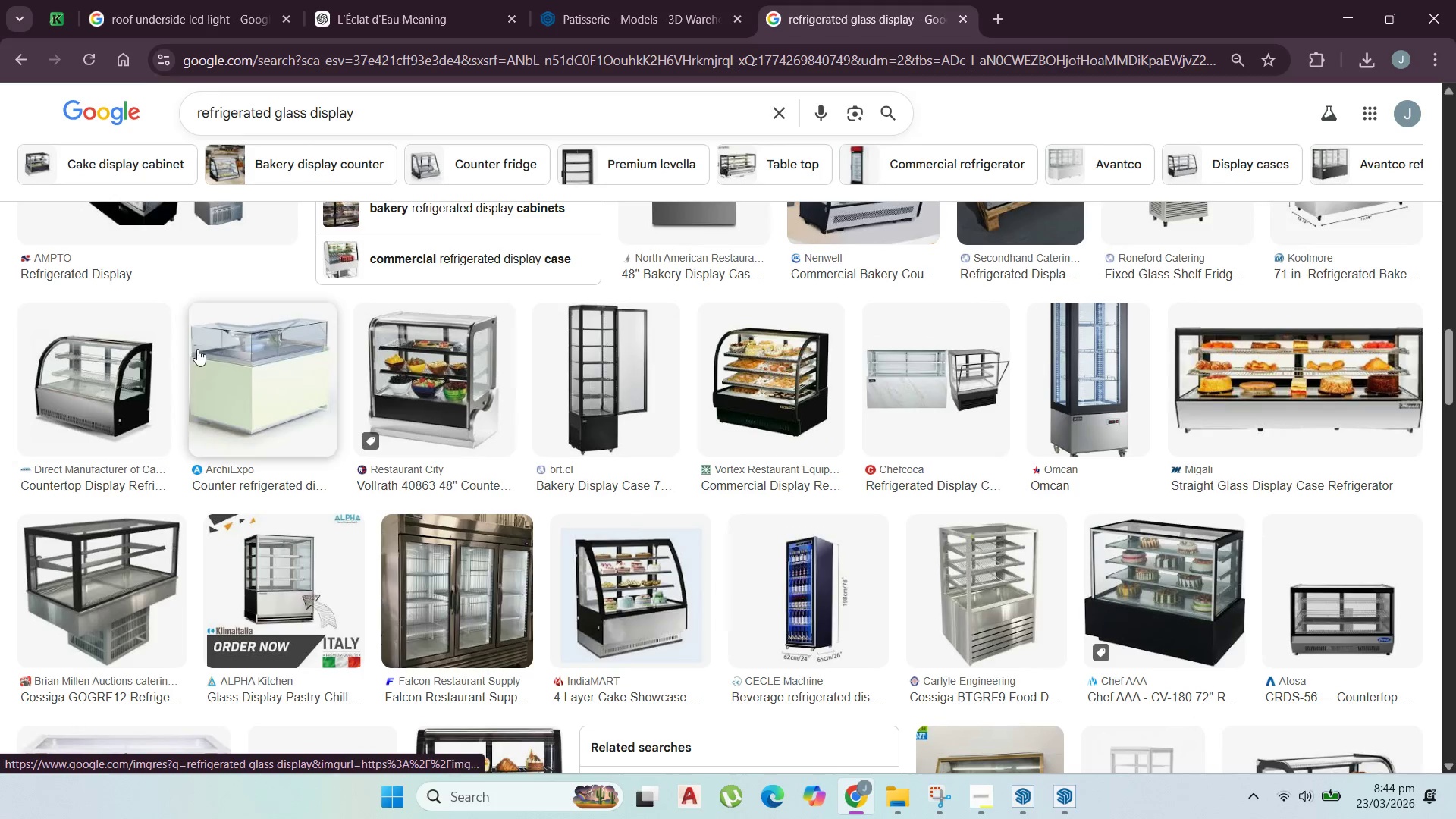 
left_click([222, 350])
 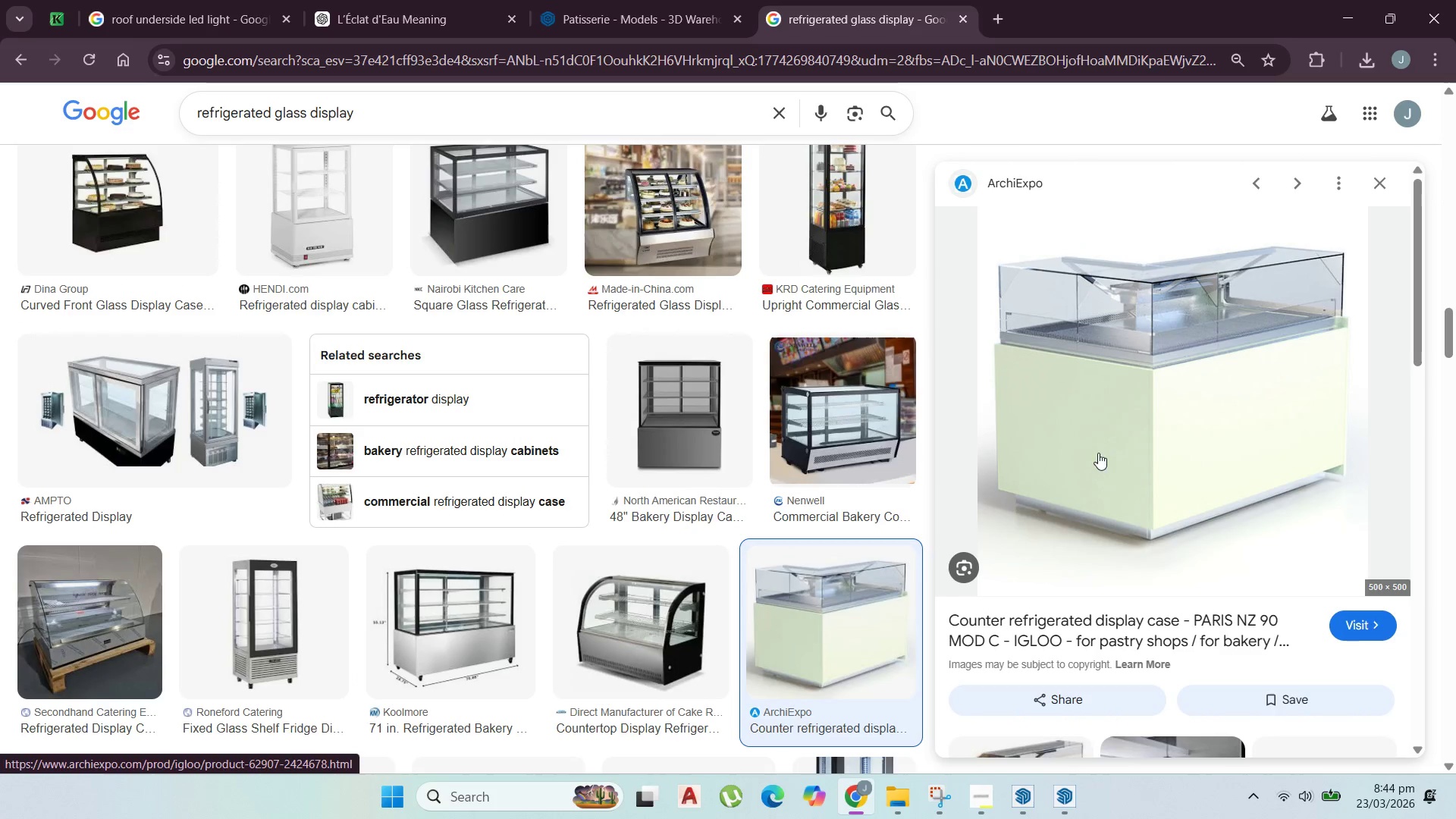 
scroll: coordinate [709, 452], scroll_direction: down, amount: 13.0
 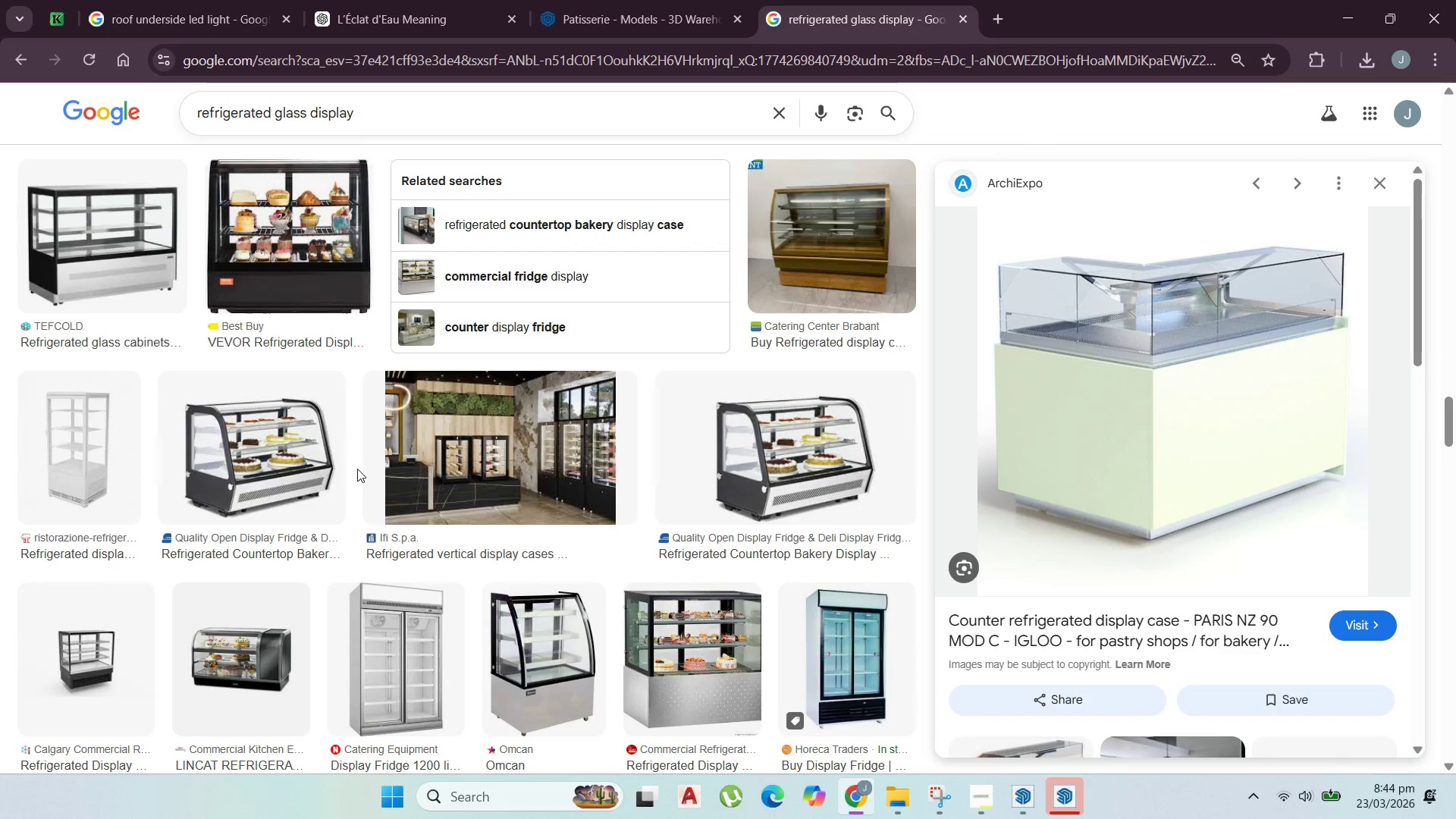 
scroll: coordinate [485, 466], scroll_direction: up, amount: 1.0
 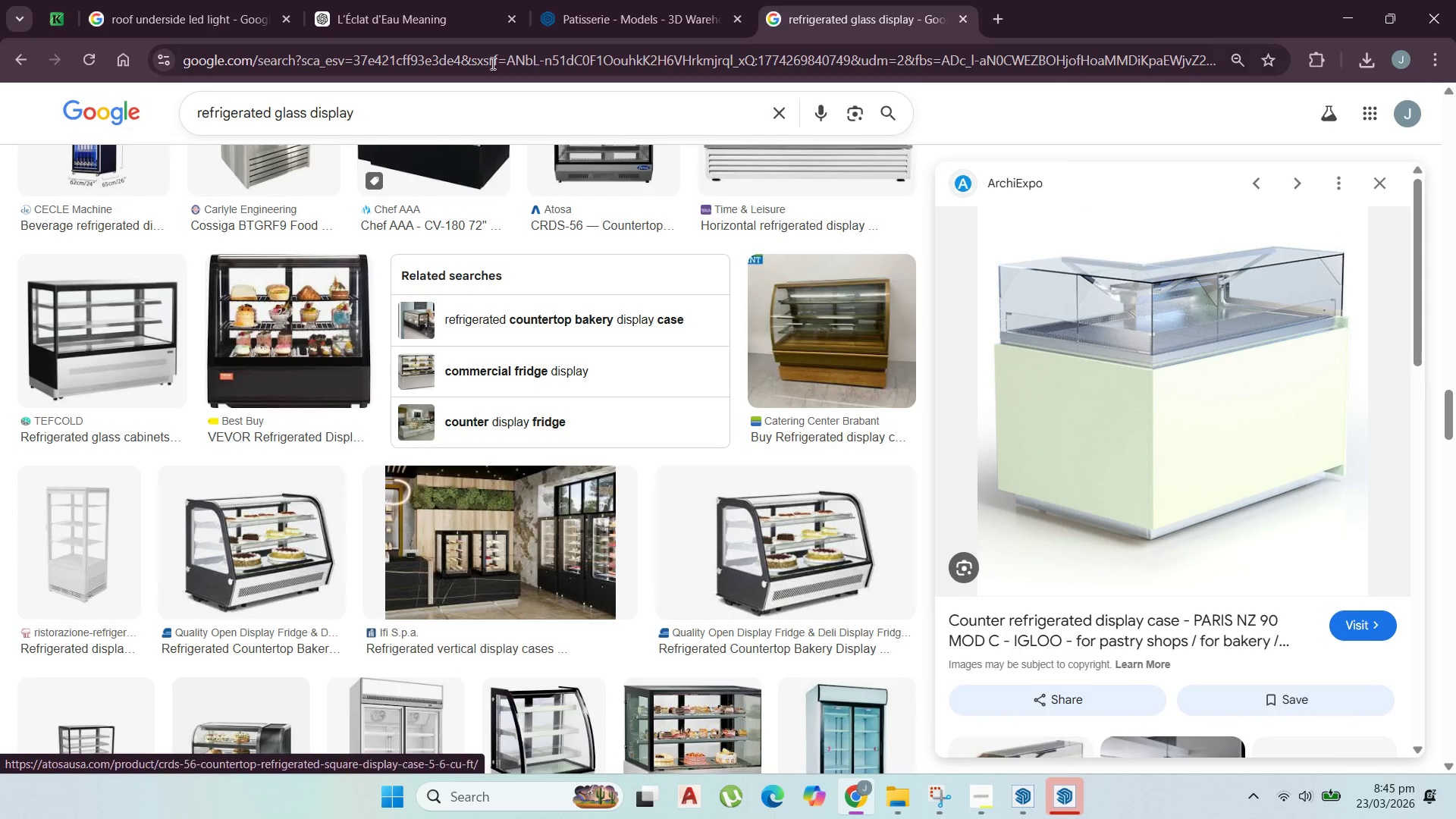 
left_click([555, 0])
 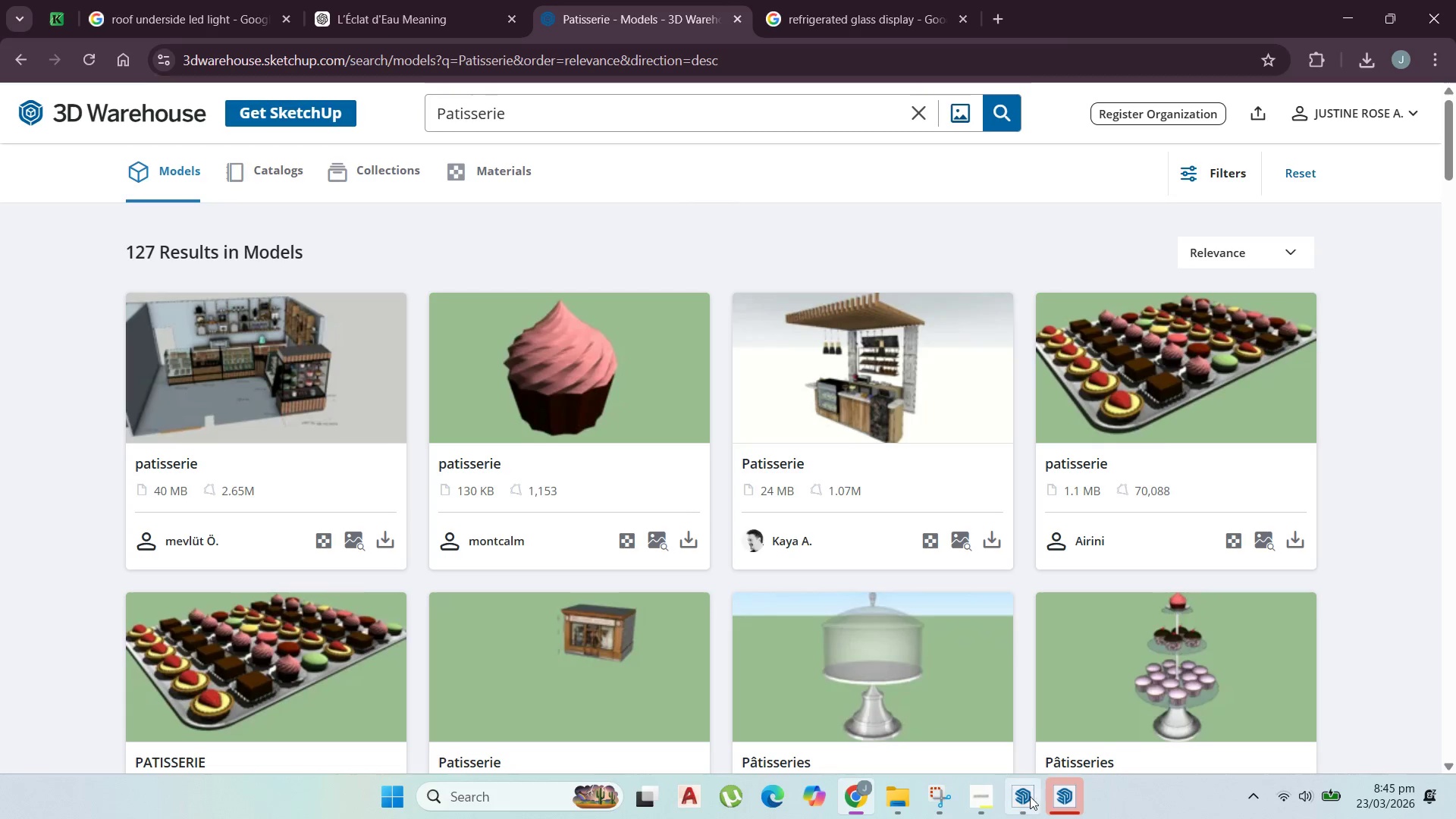 
left_click([1064, 809])
 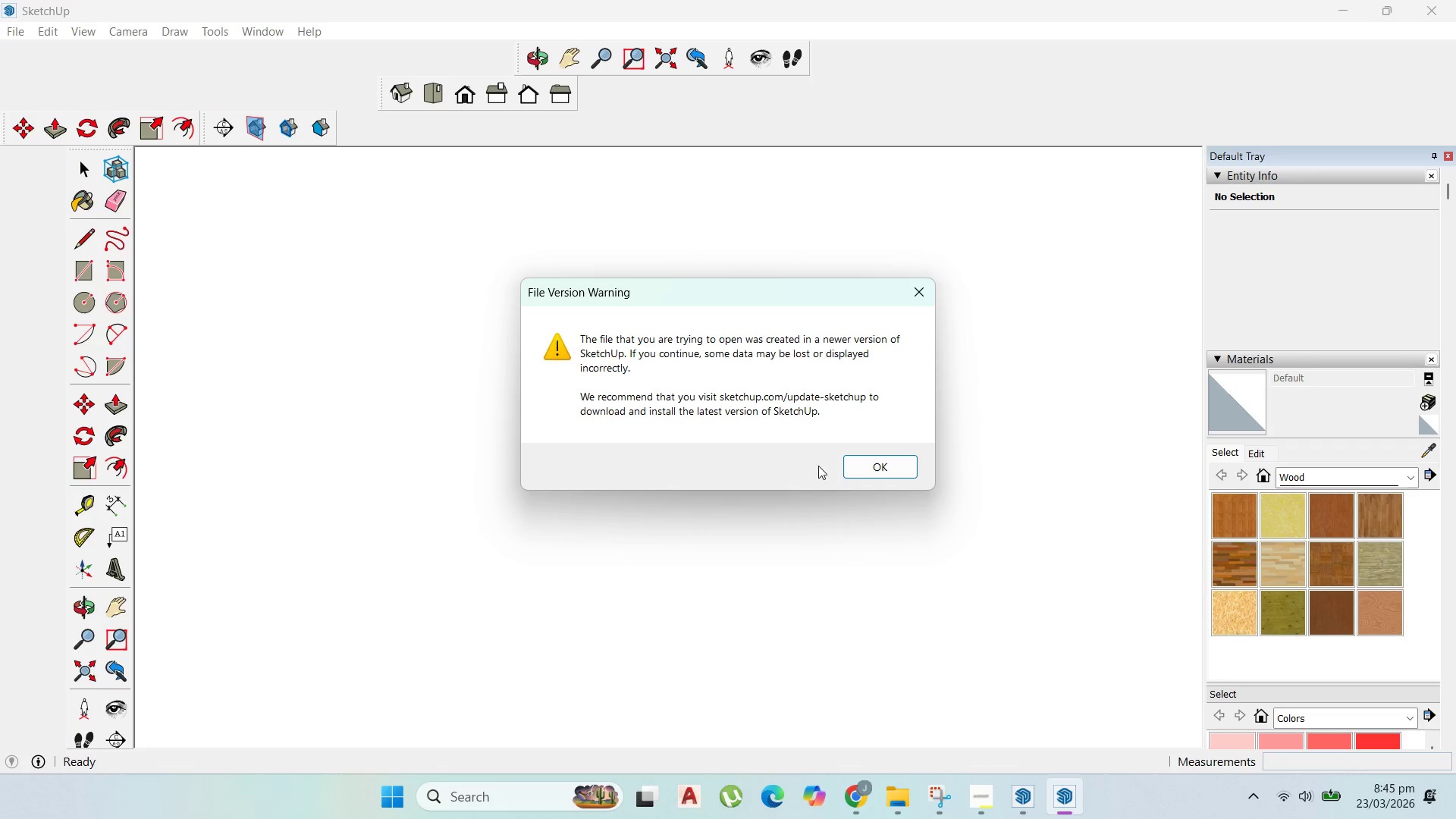 
left_click([858, 463])
 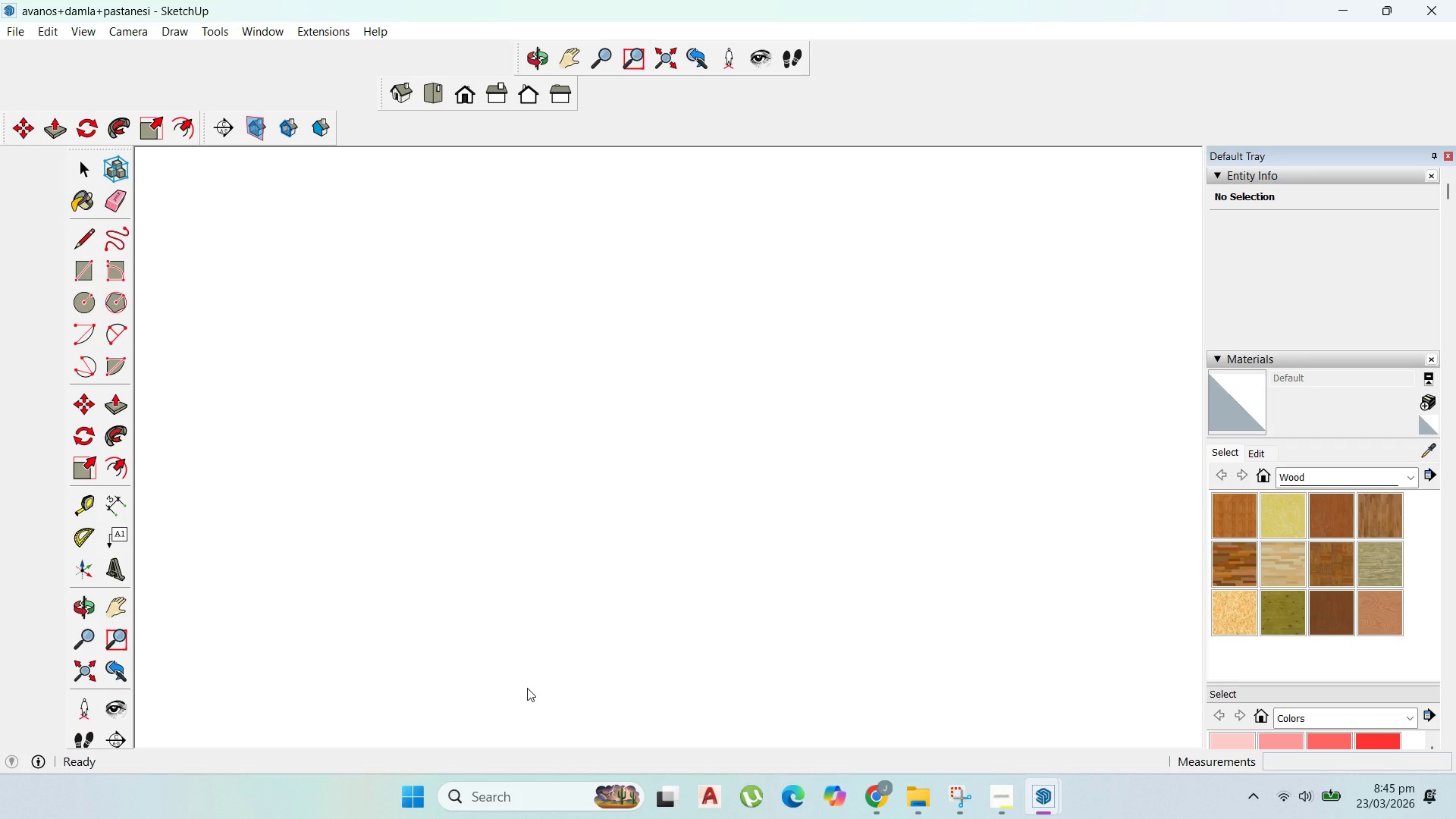 
wait(9.38)
 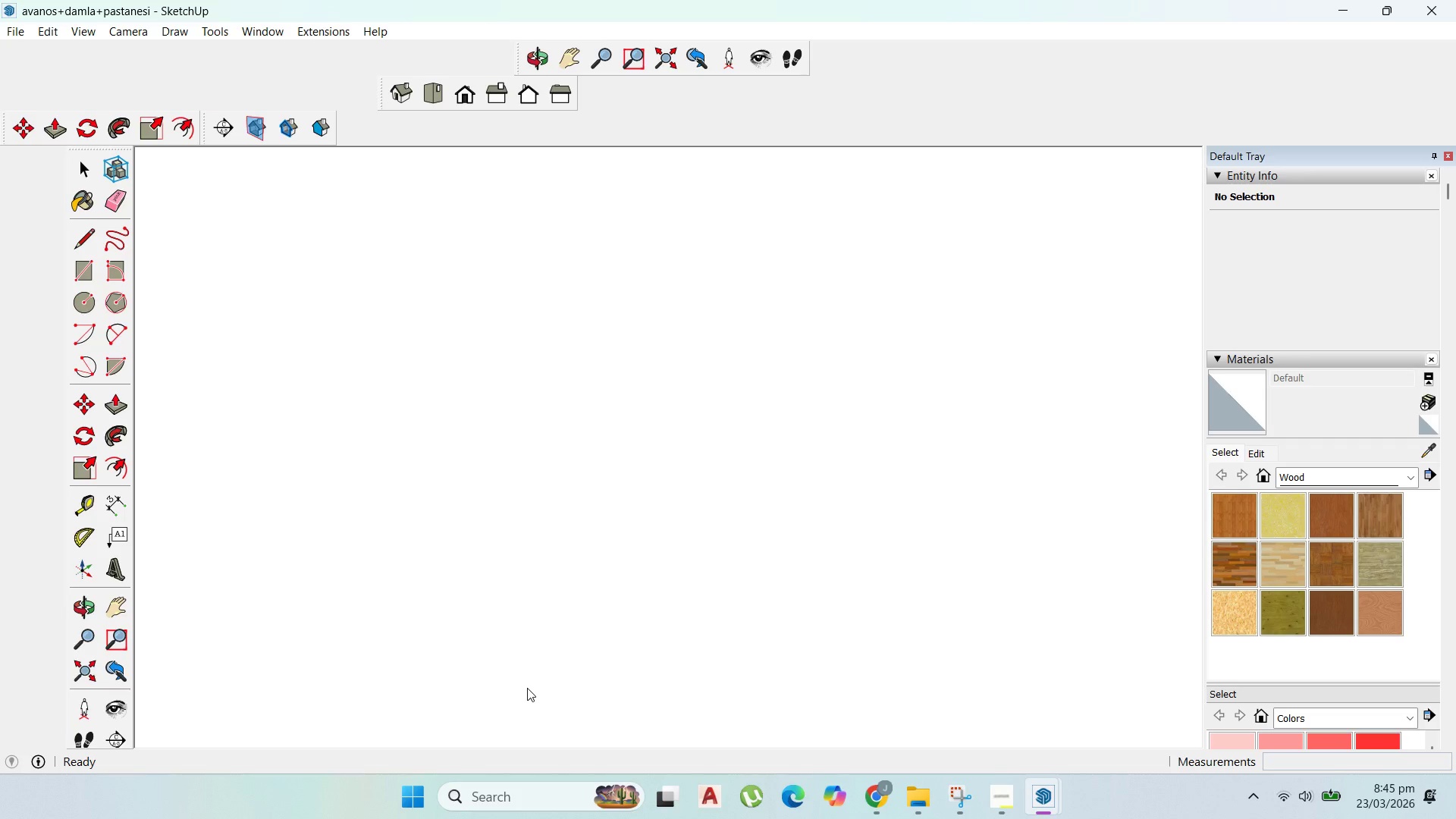 
scroll: coordinate [786, 509], scroll_direction: up, amount: 31.0
 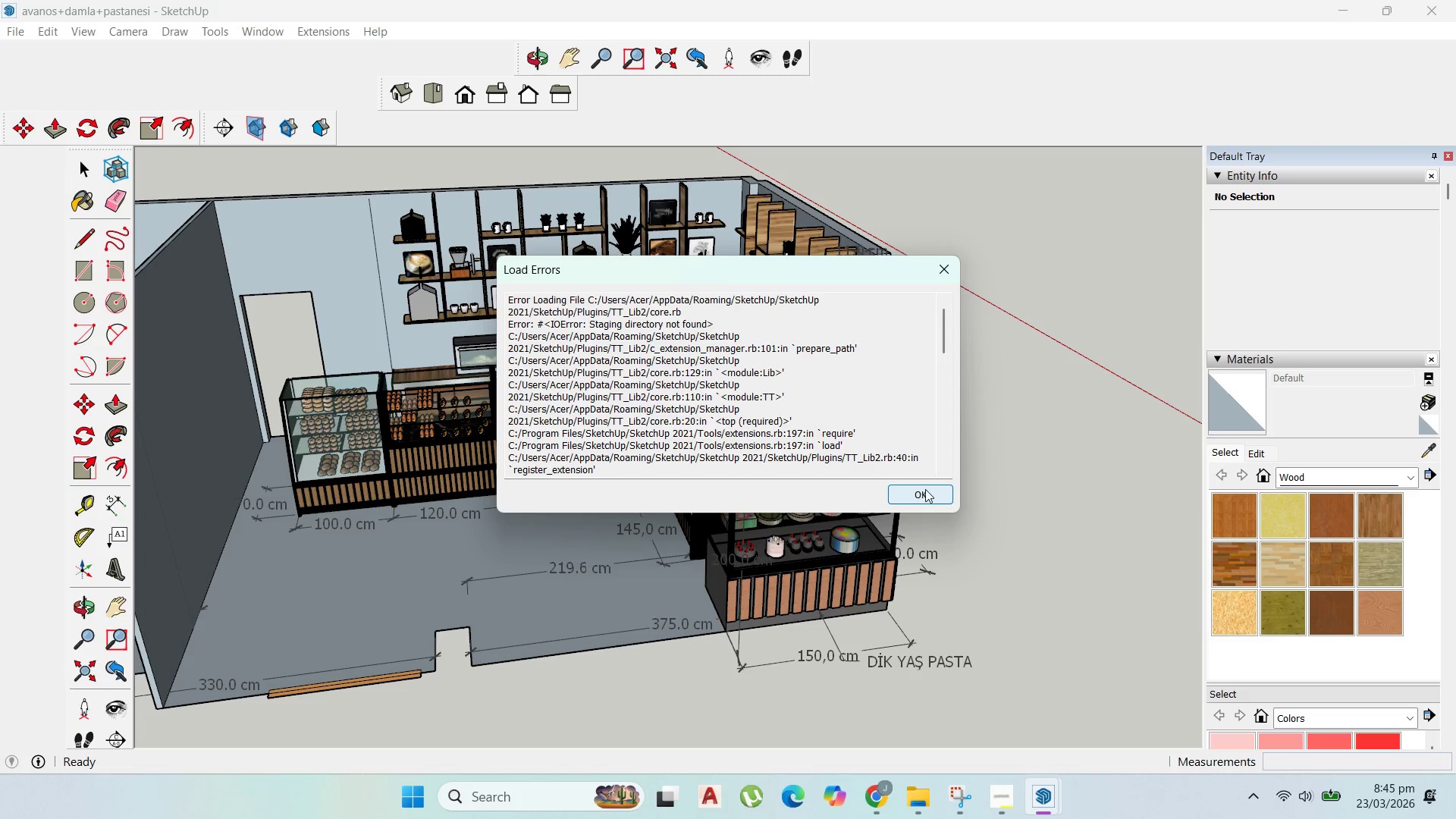 
left_click([926, 489])
 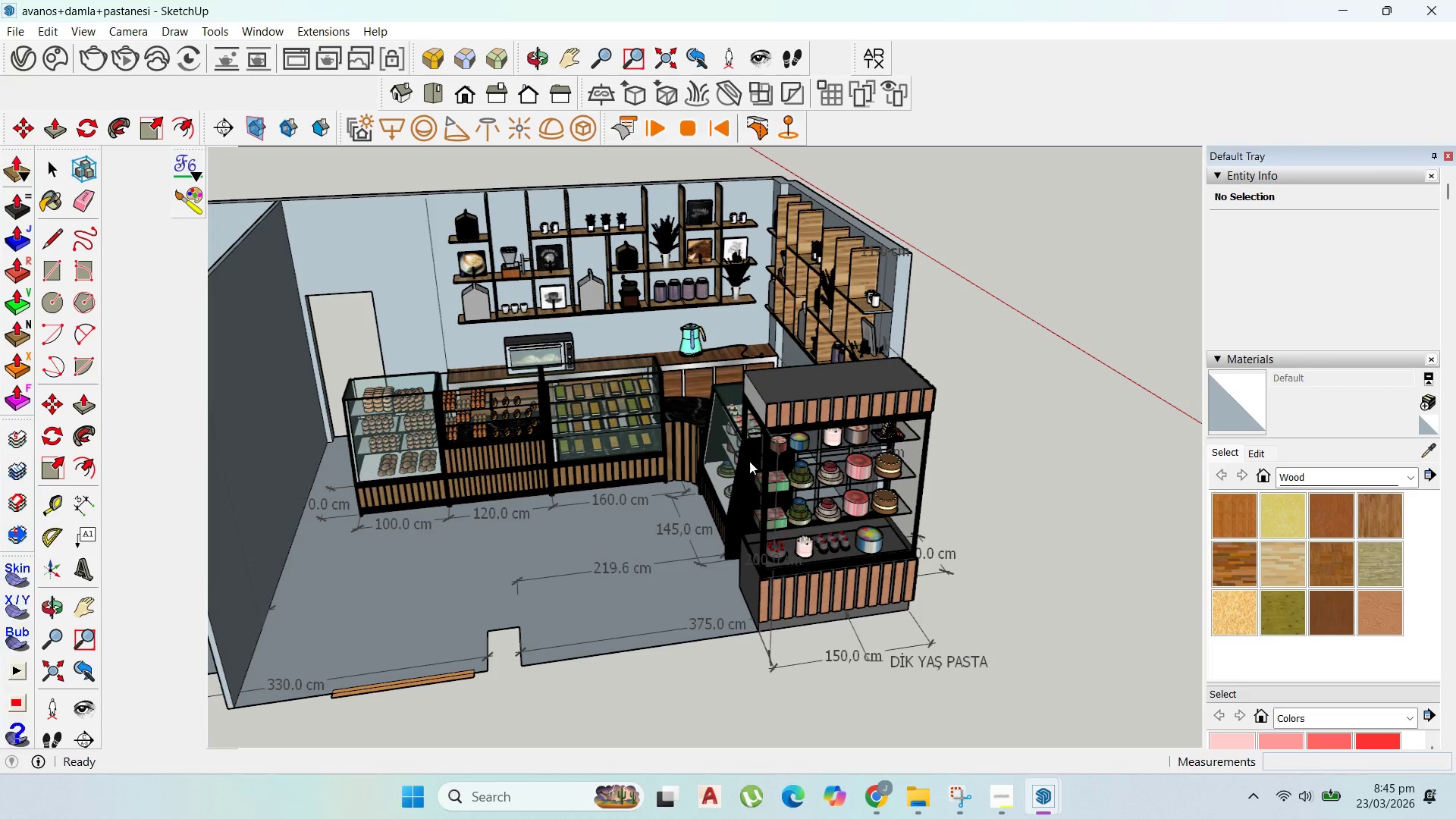 
scroll: coordinate [375, 502], scroll_direction: up, amount: 32.0
 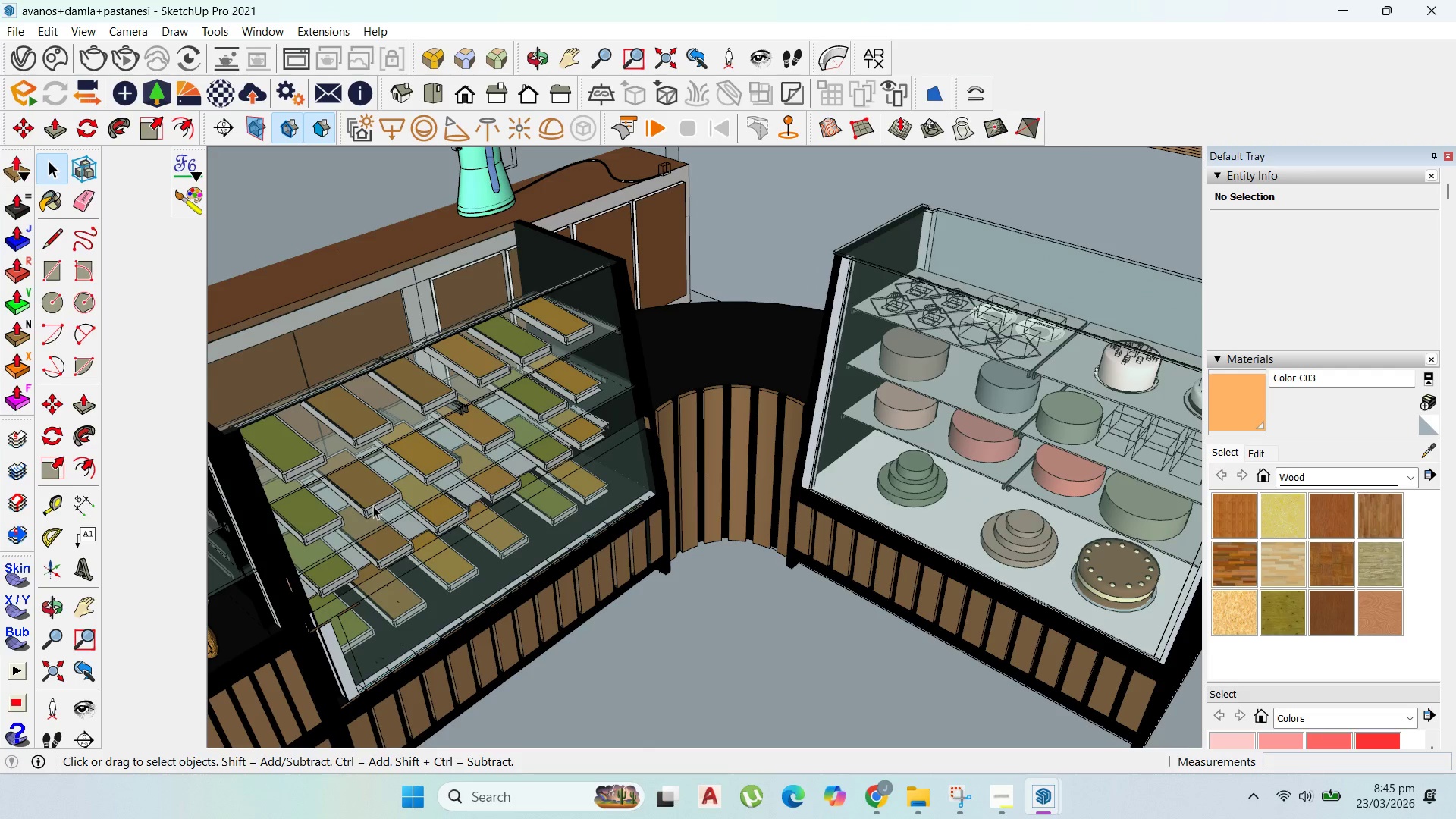 
scroll: coordinate [592, 481], scroll_direction: down, amount: 7.0
 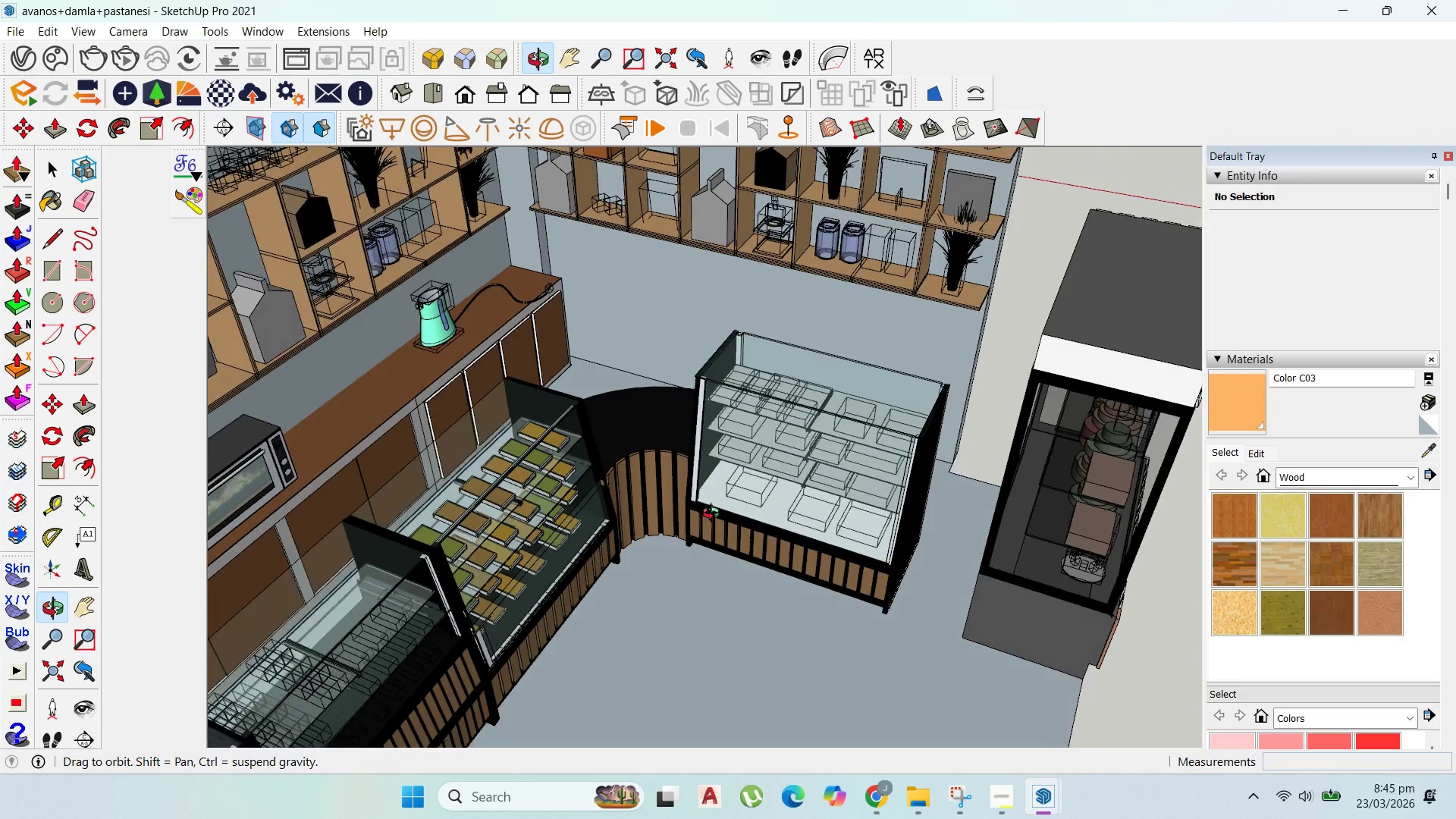 
scroll: coordinate [499, 463], scroll_direction: up, amount: 8.0
 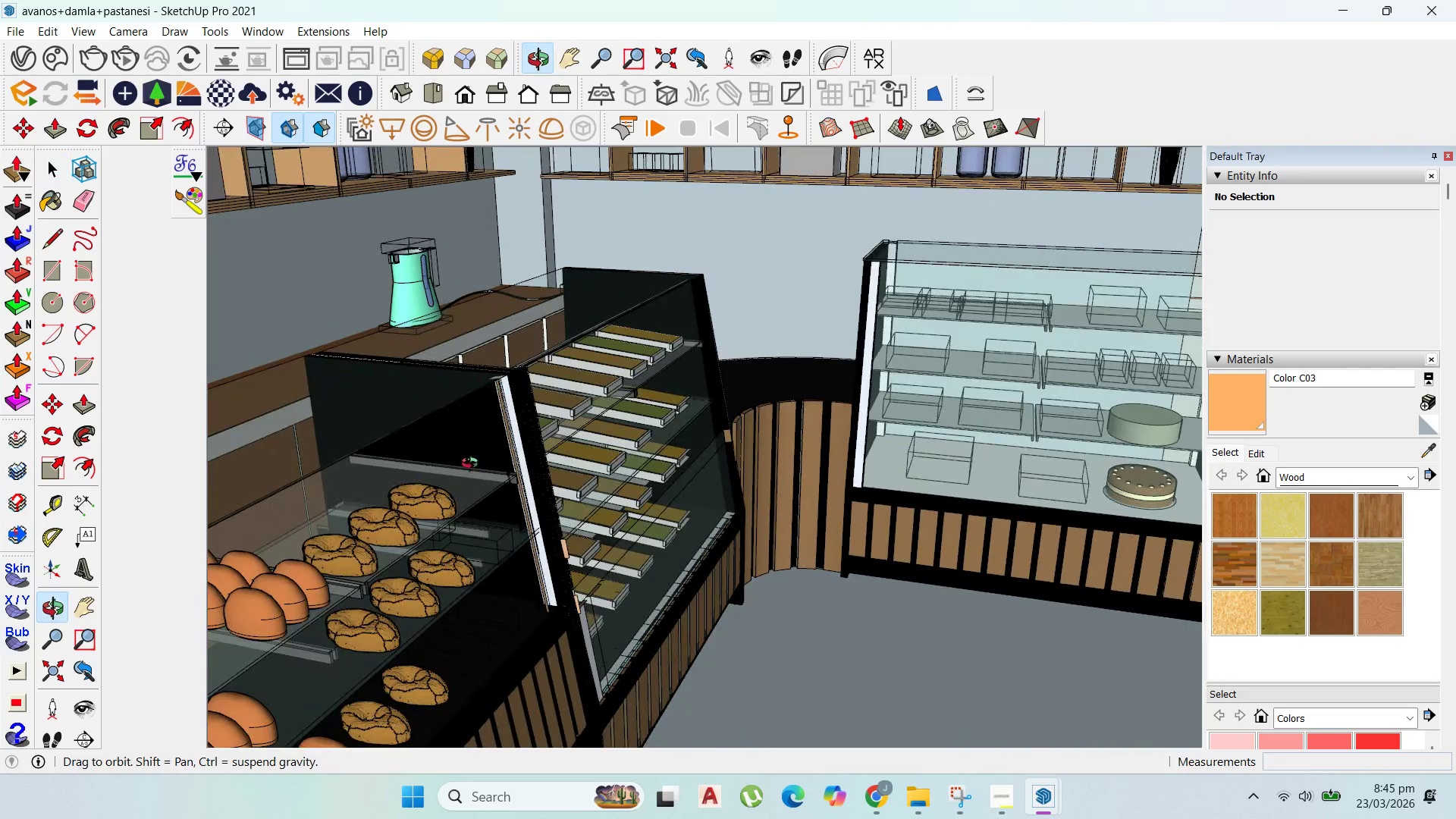 
scroll: coordinate [577, 394], scroll_direction: down, amount: 9.0
 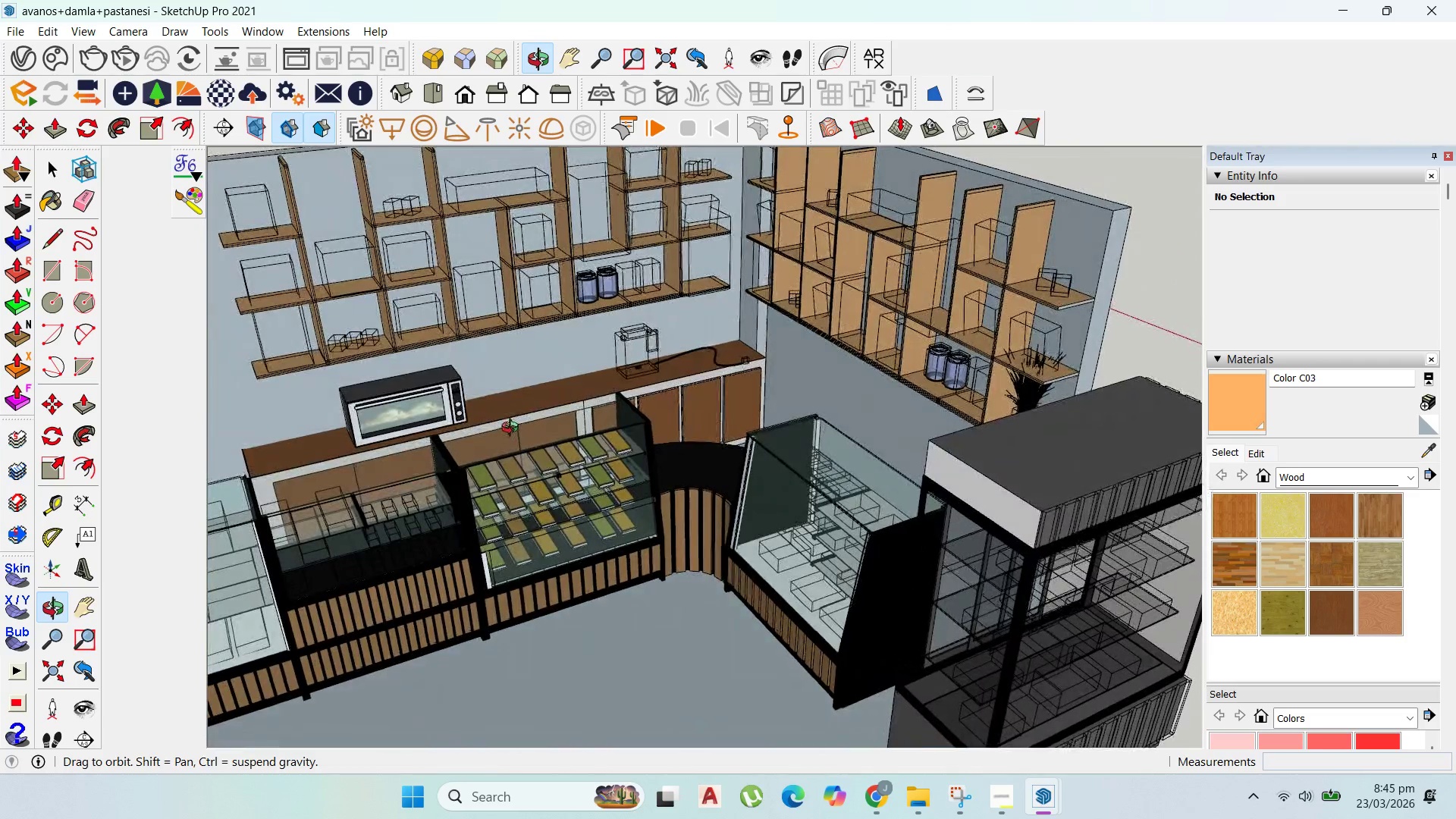 
scroll: coordinate [560, 466], scroll_direction: up, amount: 1.0
 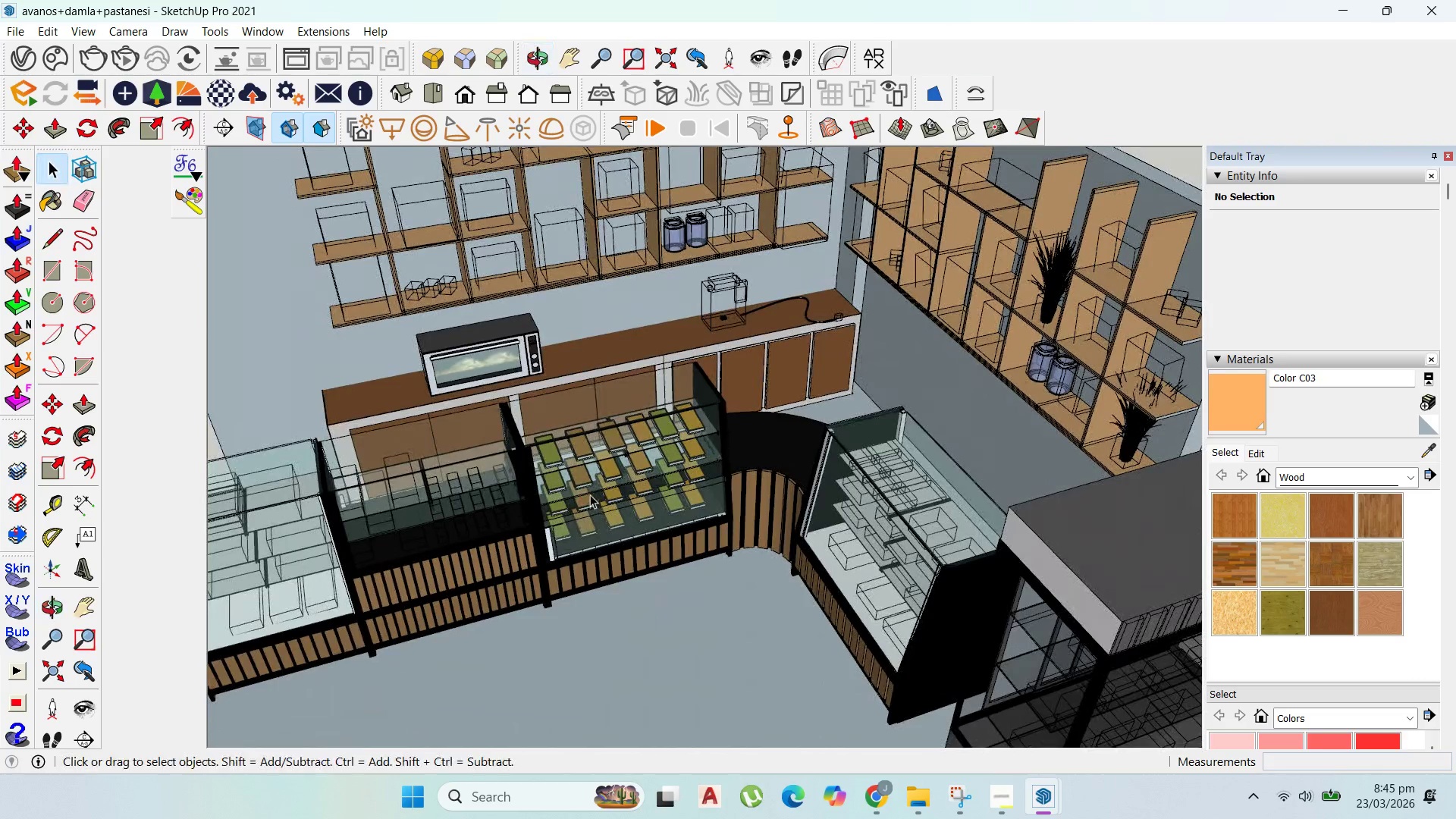 
scroll: coordinate [590, 444], scroll_direction: down, amount: 2.0
 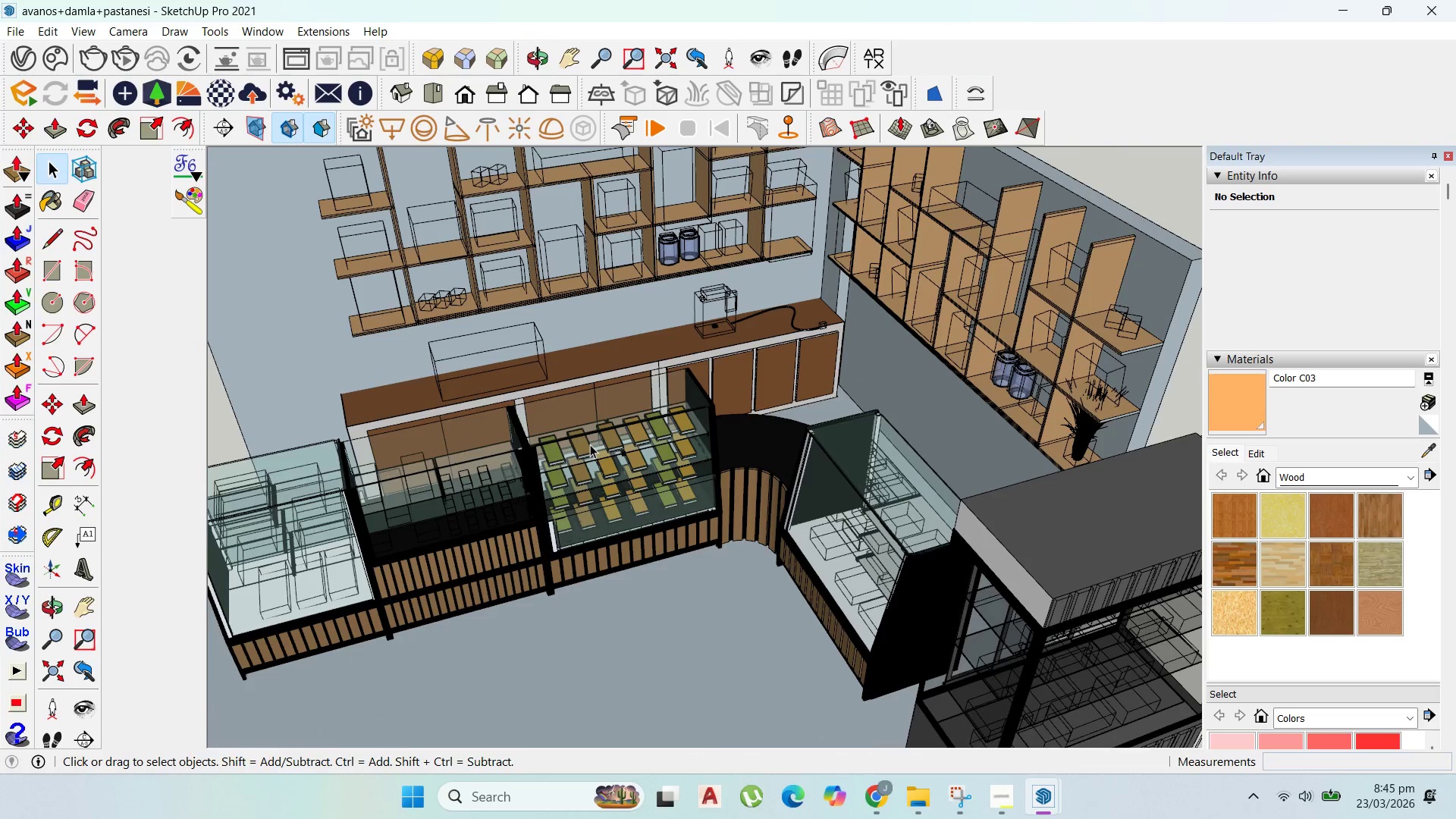 
scroll: coordinate [596, 441], scroll_direction: up, amount: 3.0
 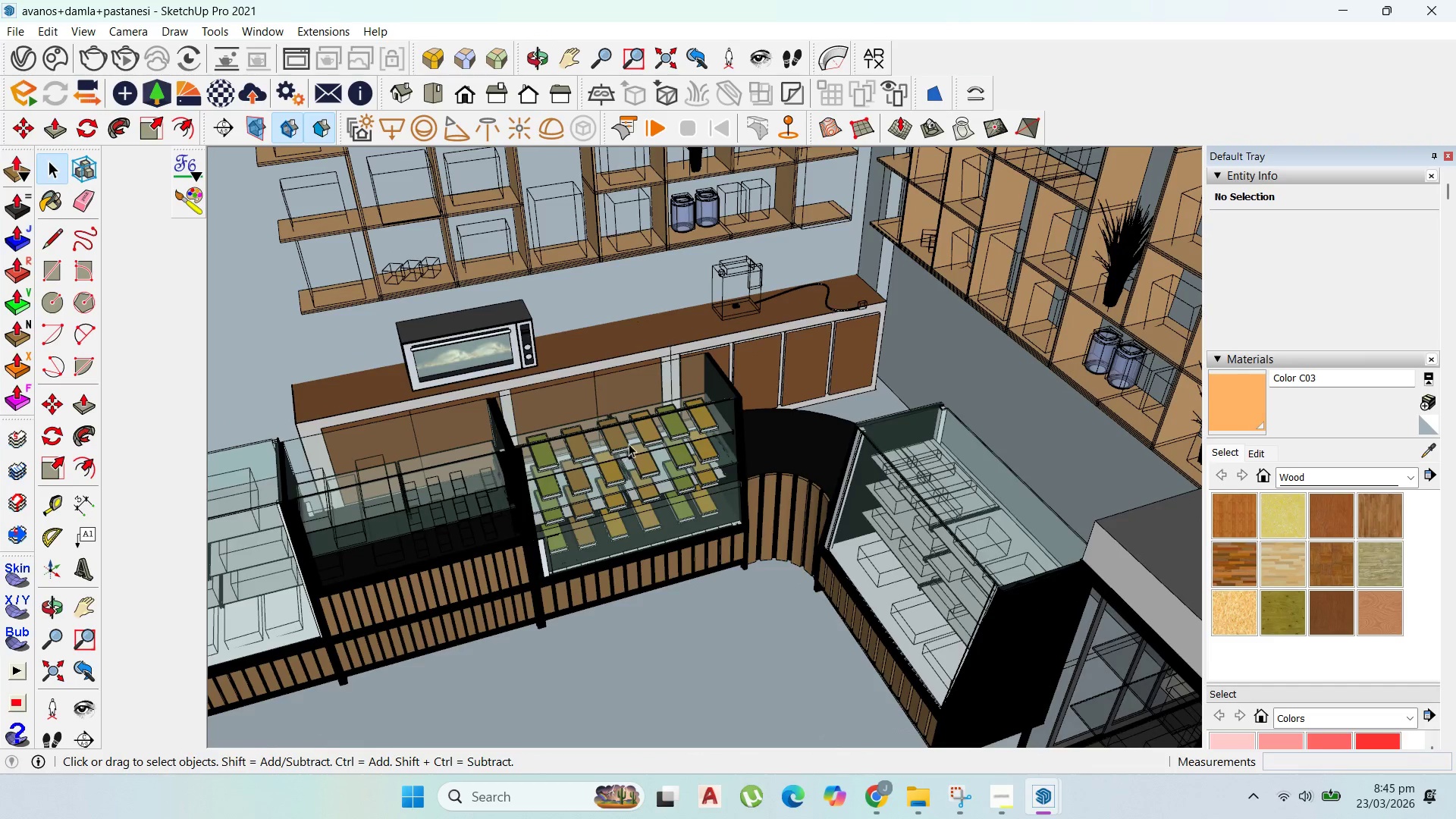 
scroll: coordinate [673, 426], scroll_direction: down, amount: 3.0
 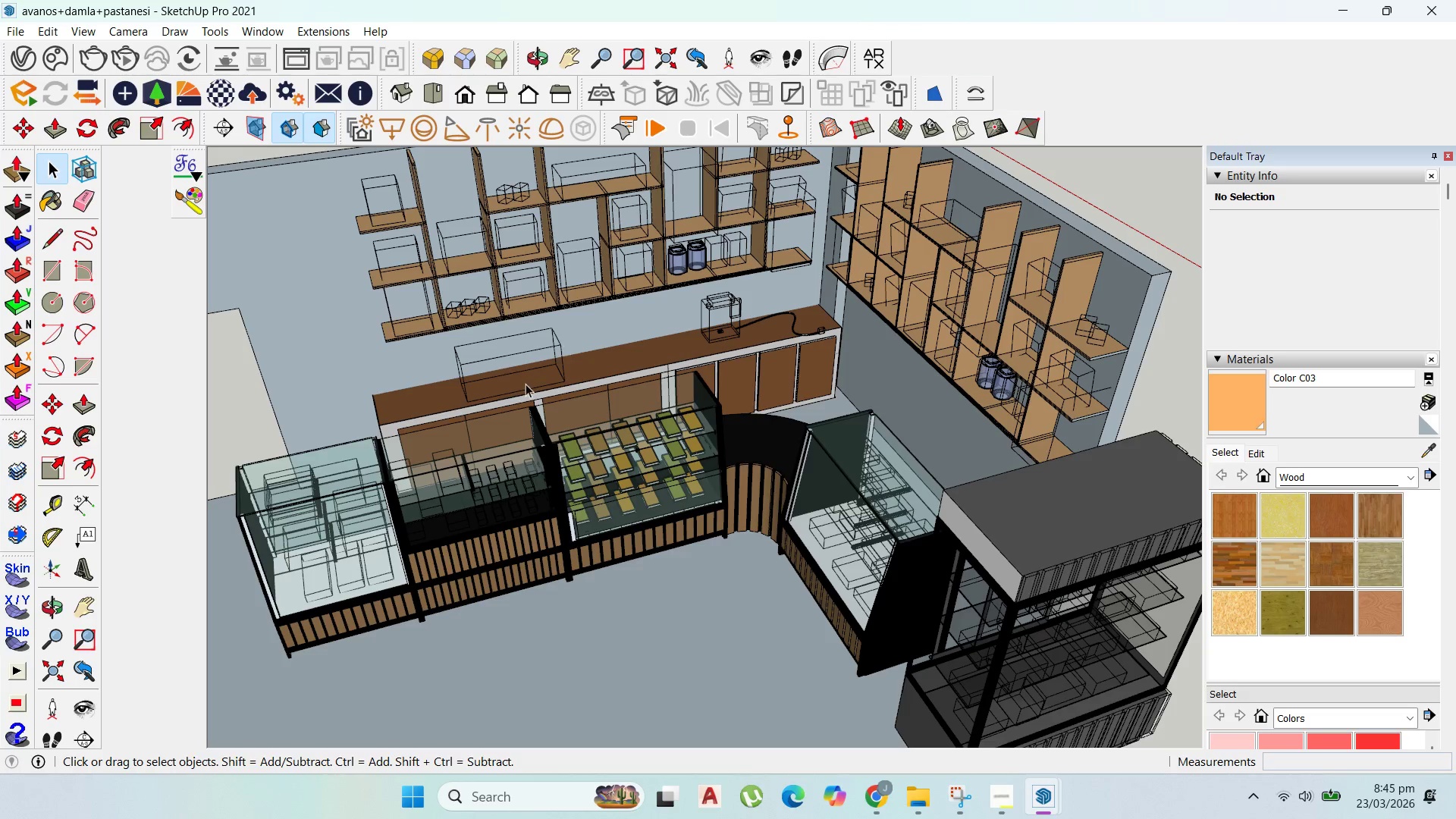 
scroll: coordinate [525, 376], scroll_direction: up, amount: 1.0
 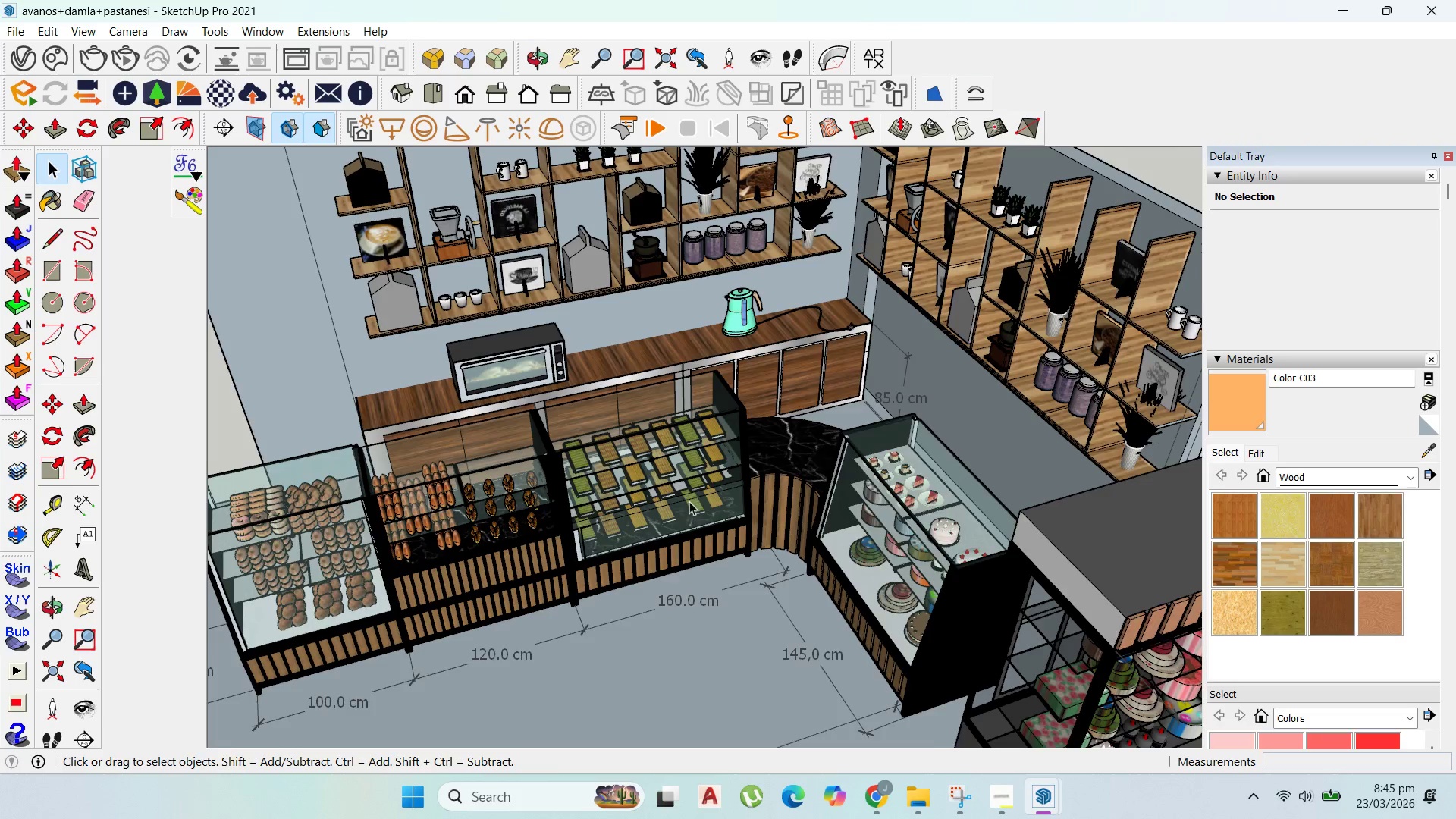 
scroll: coordinate [728, 429], scroll_direction: down, amount: 1.0
 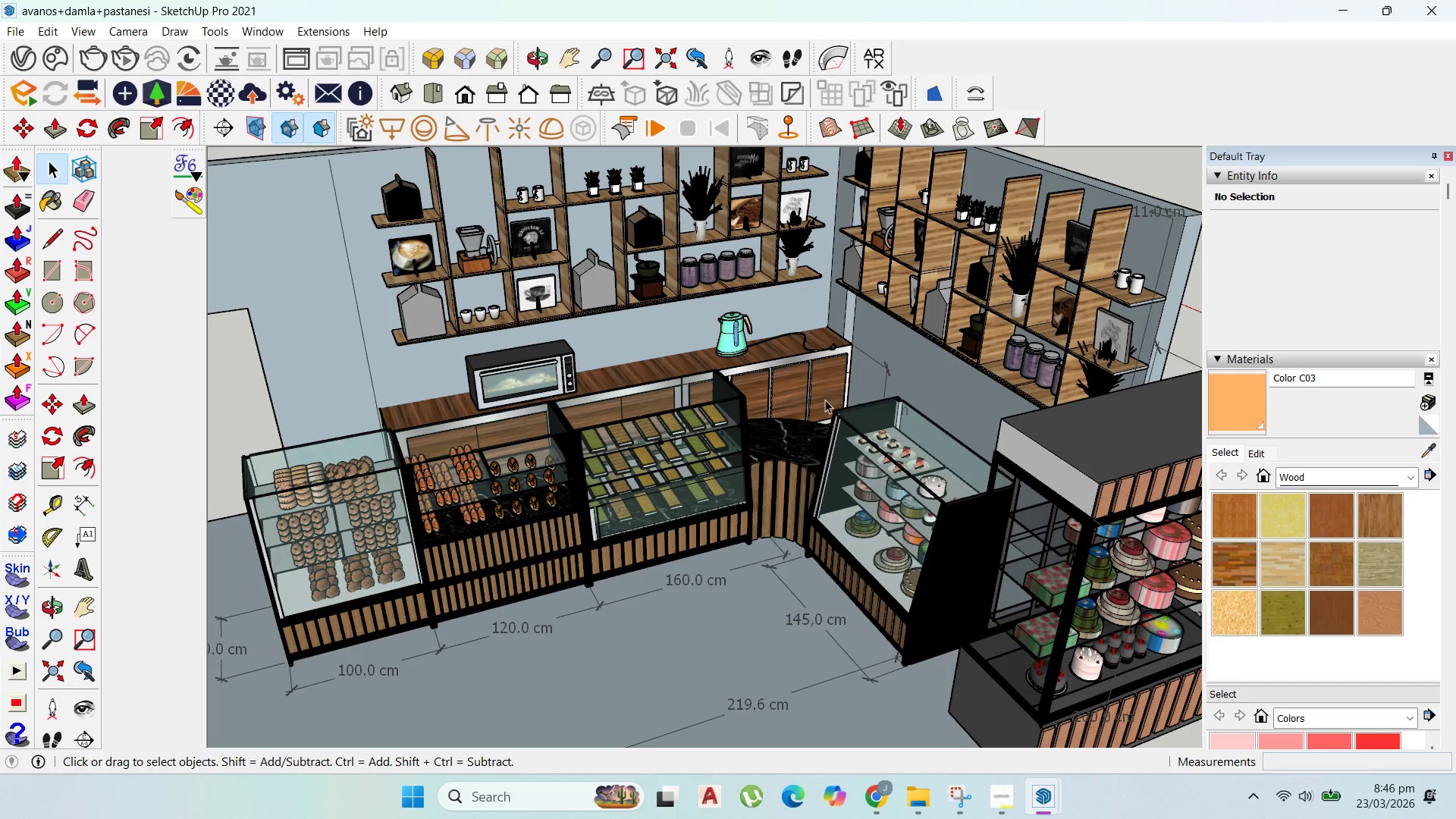 
wait(14.68)
 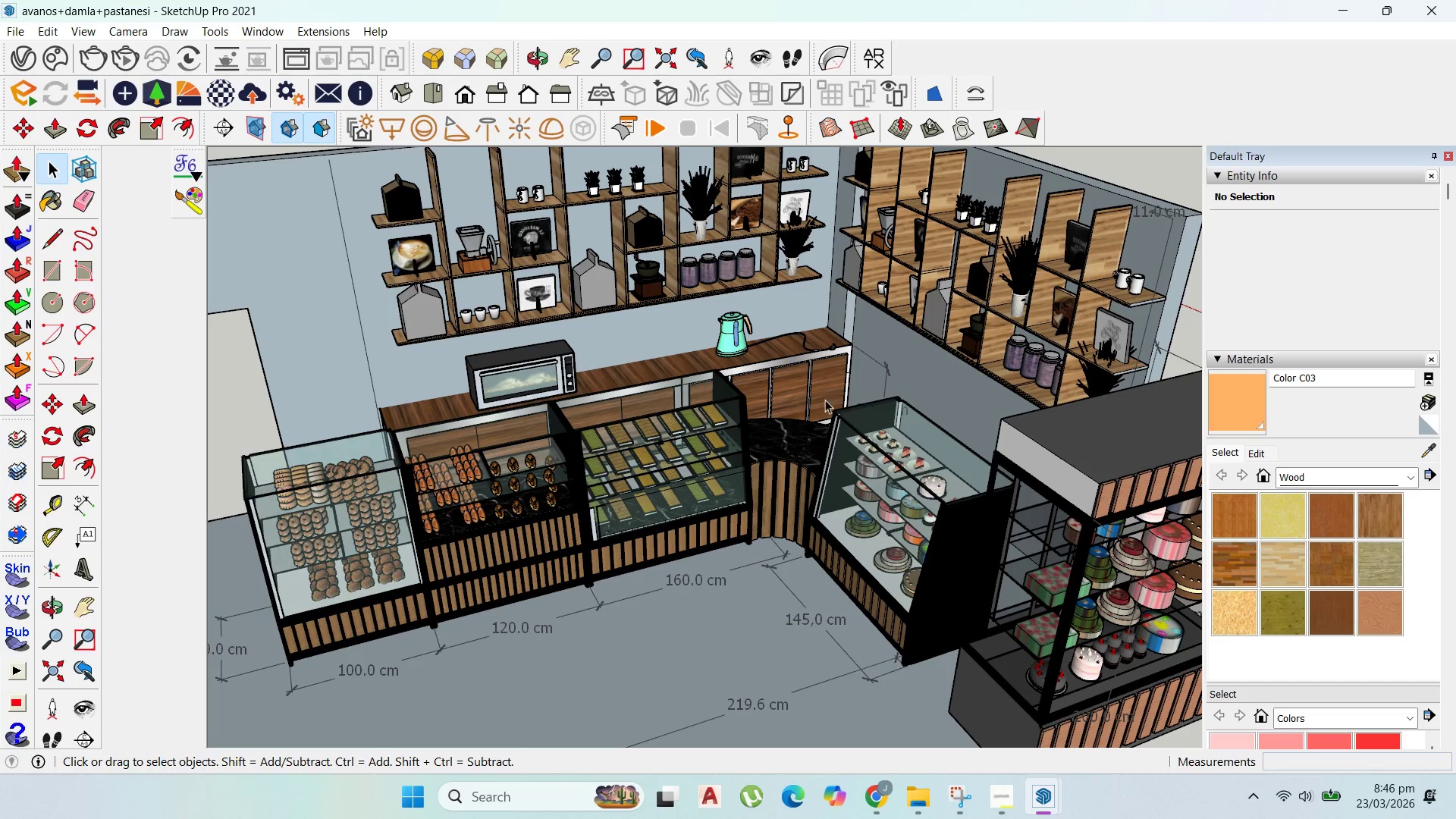 
left_click_drag(start_coordinate=[518, 118], to_coordinate=[325, 118])
 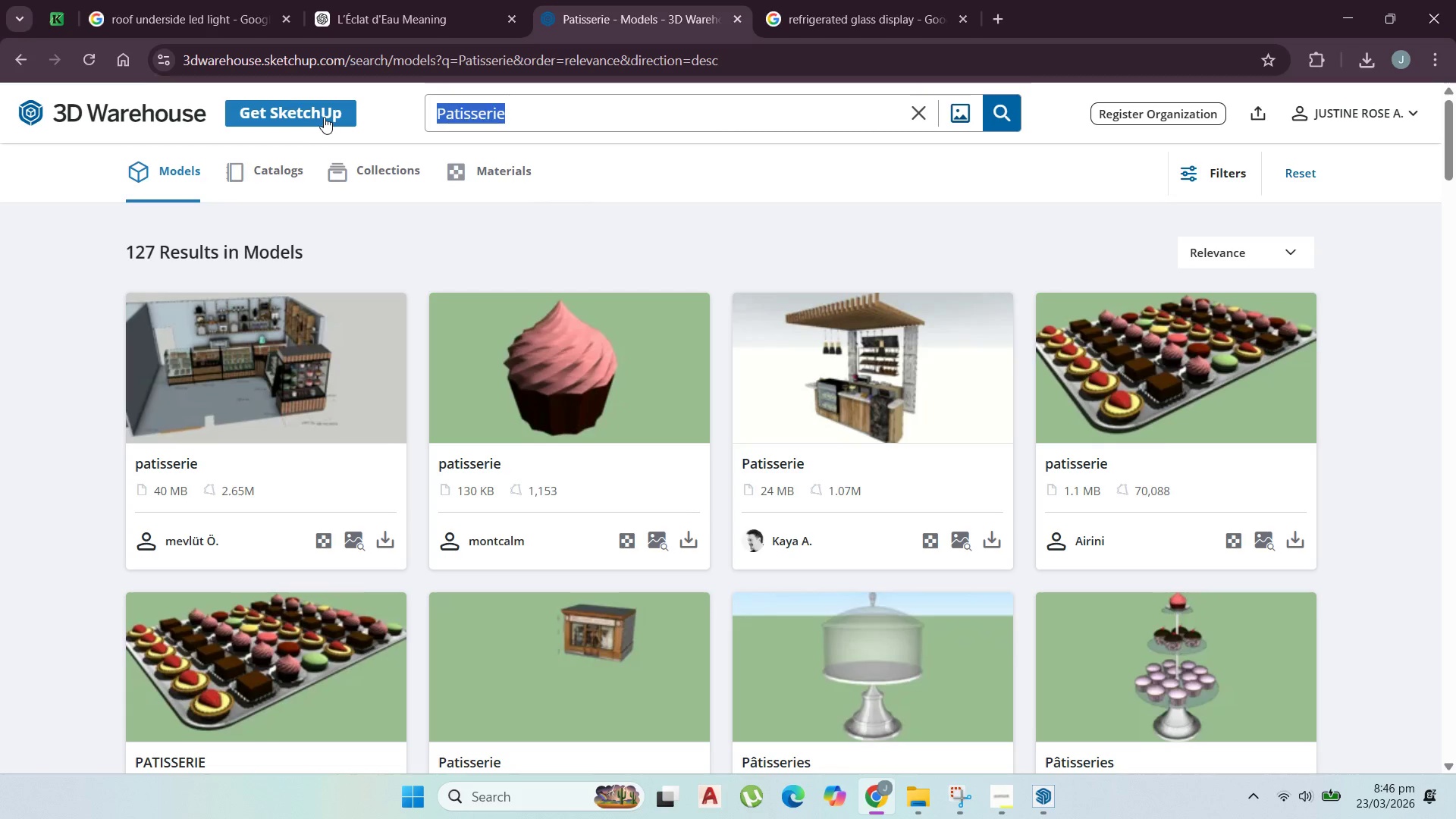 
key(Control+C)
 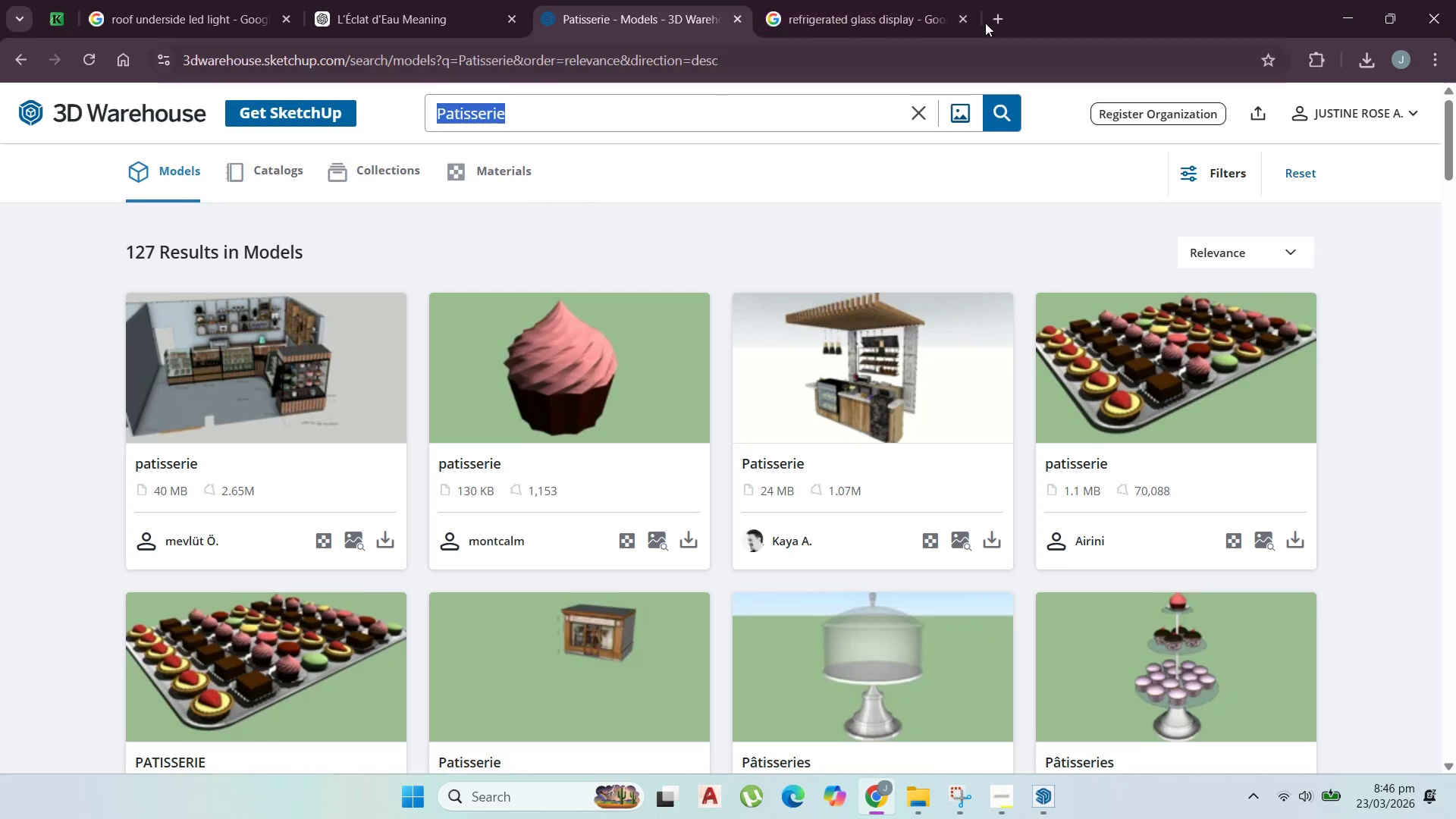 
left_click([996, 20])
 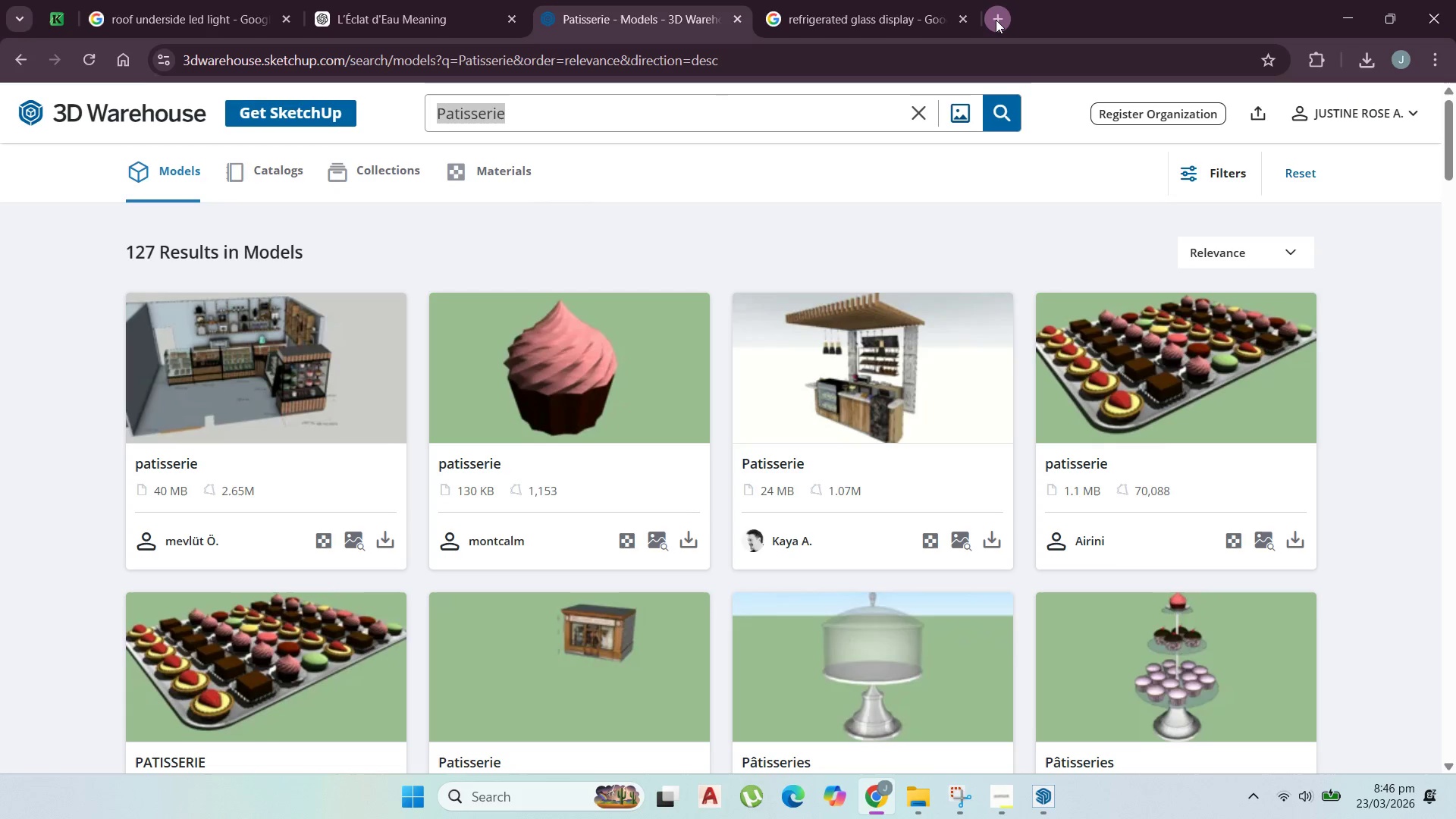 
key(Control+V)
 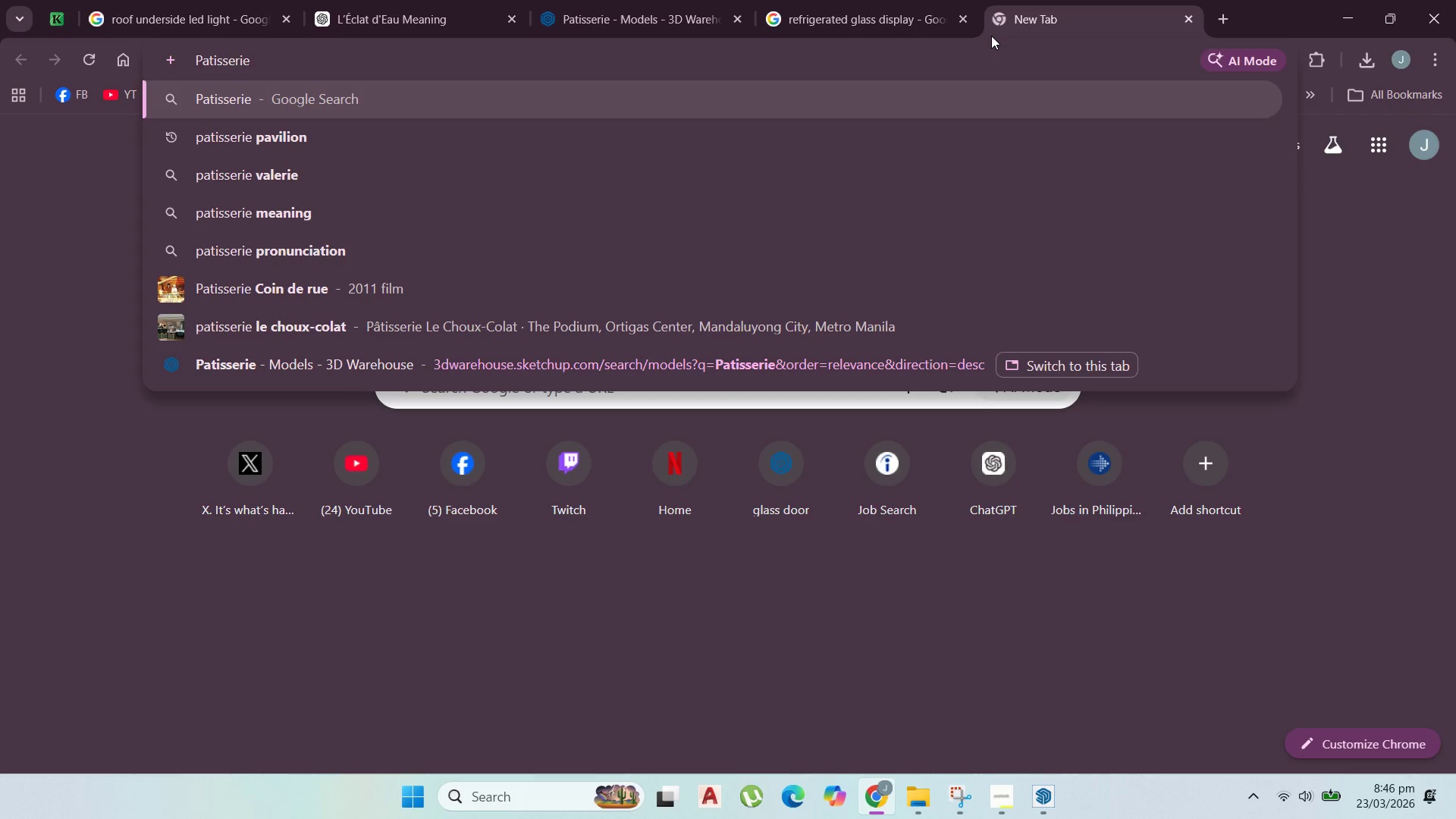 
key(Enter)
 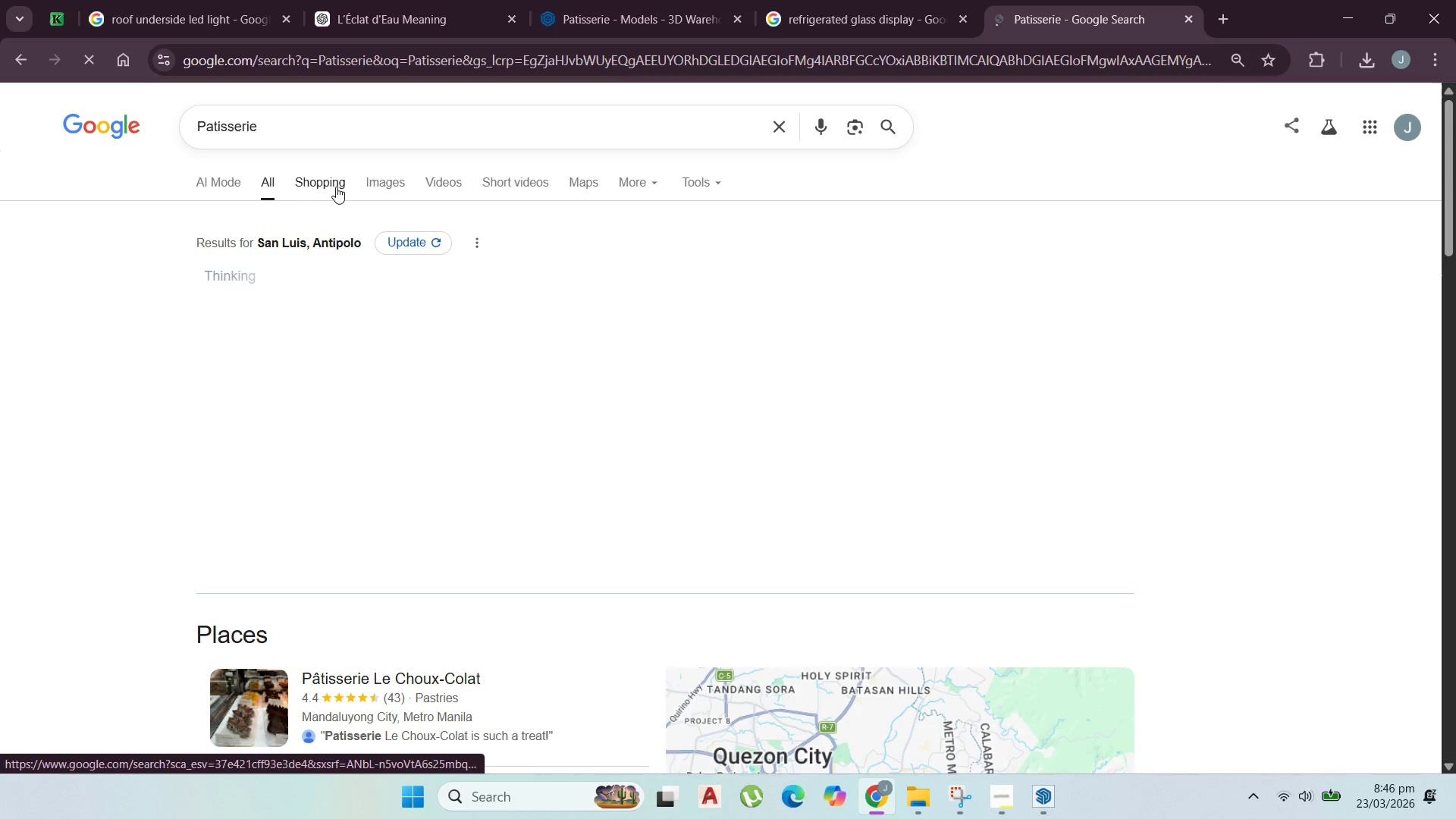 
left_click([373, 187])
 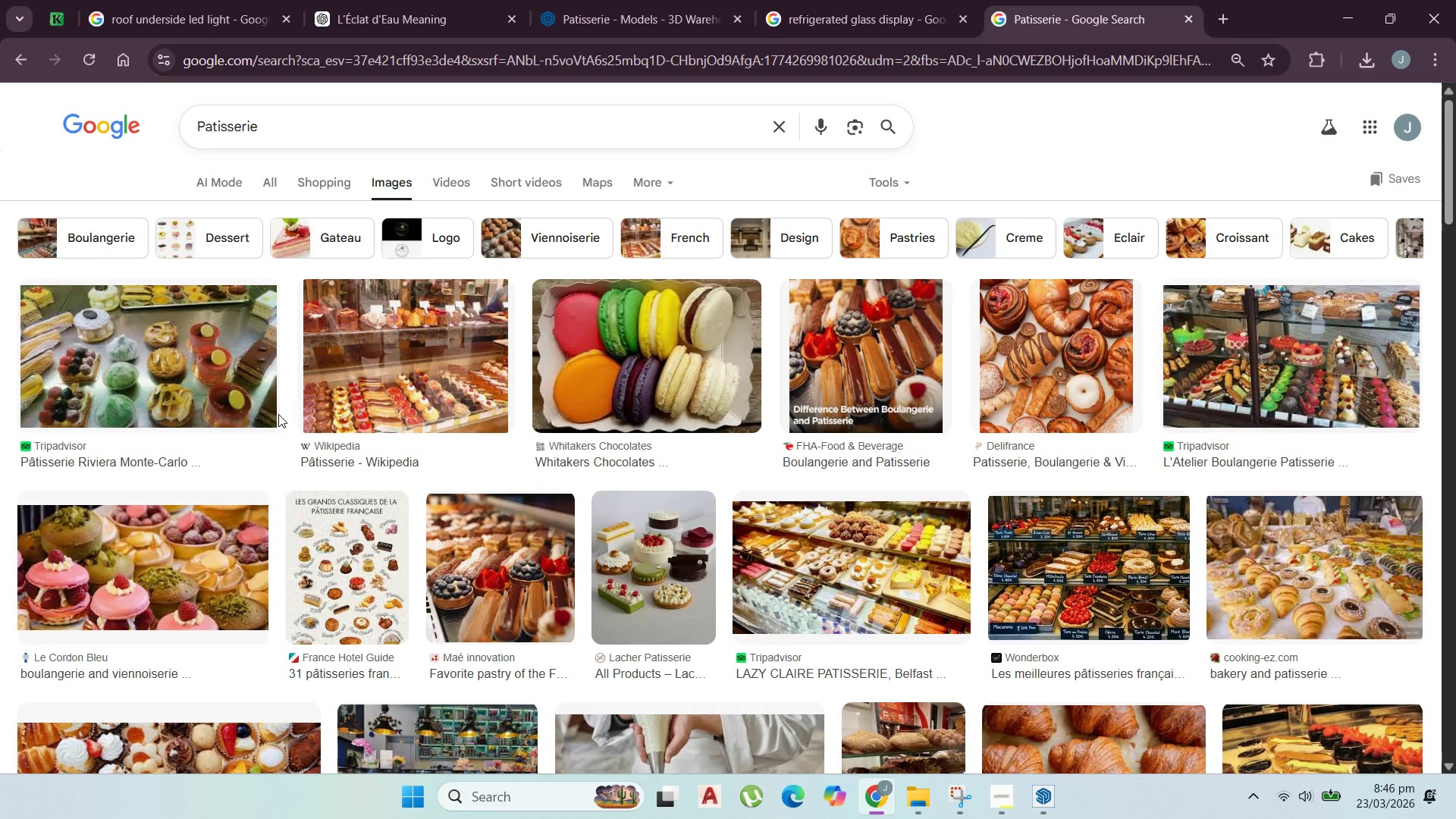 
scroll: coordinate [162, 501], scroll_direction: down, amount: 3.0
 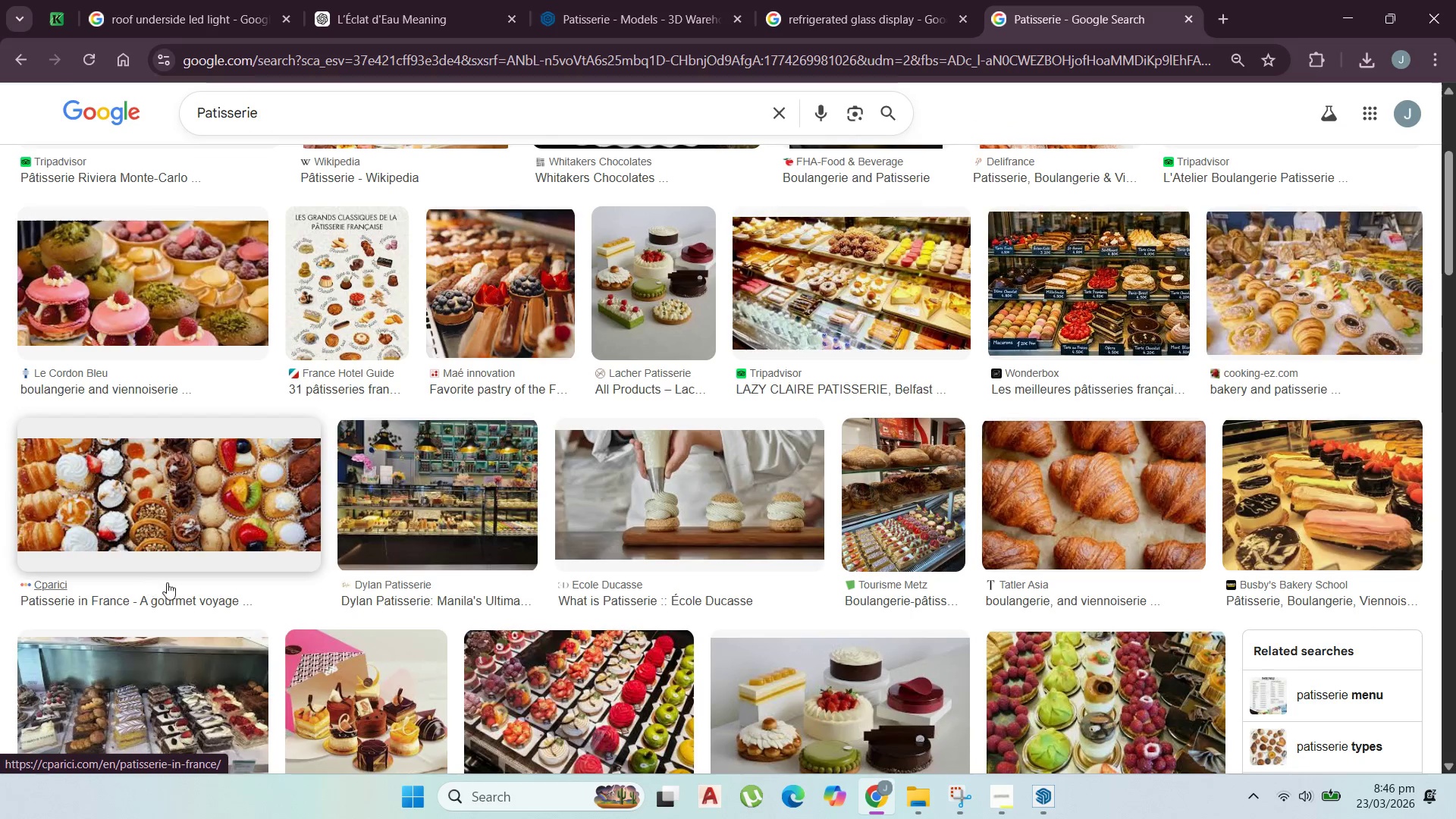 
left_click([513, 487])
 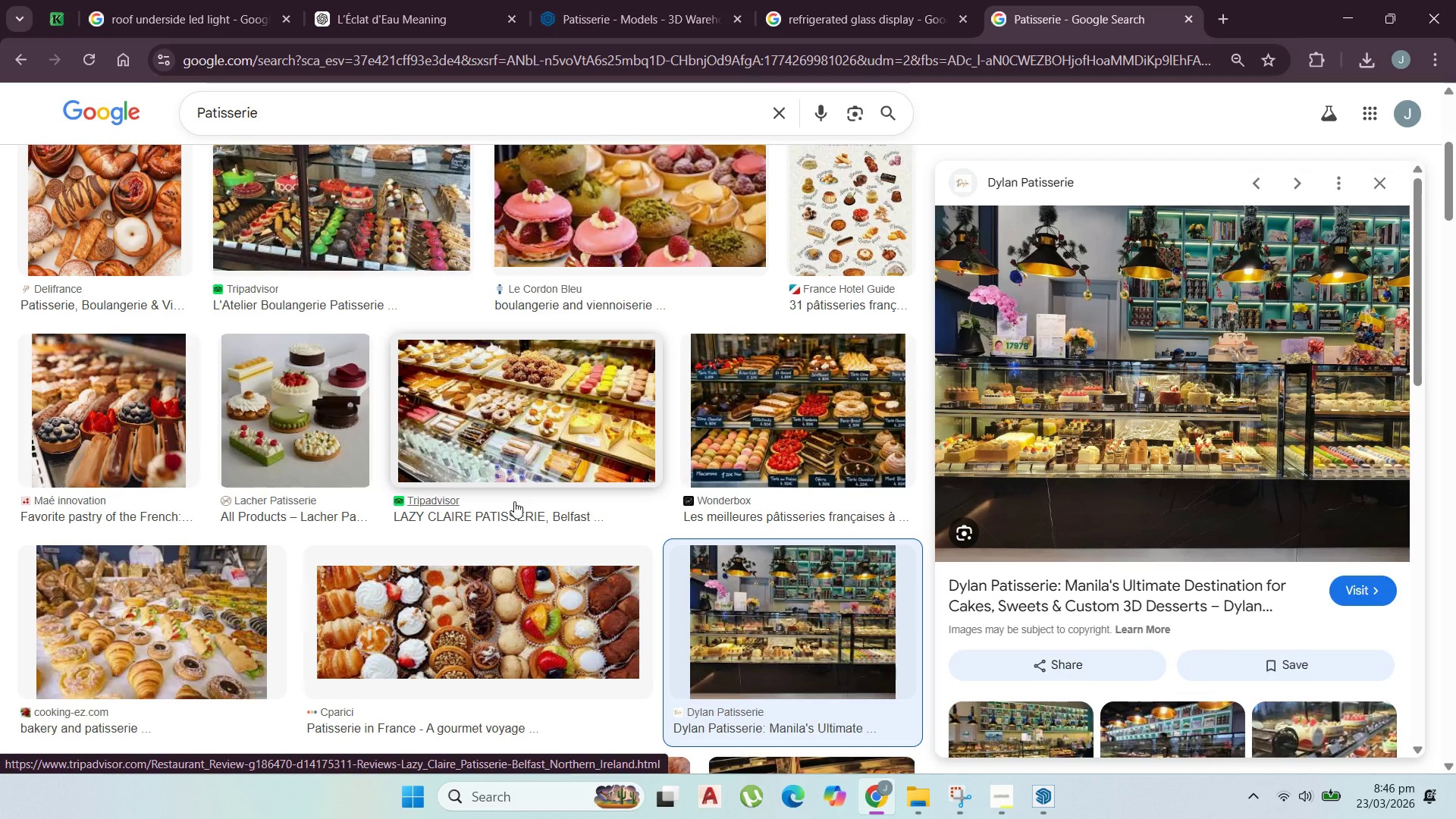 
wait(8.56)
 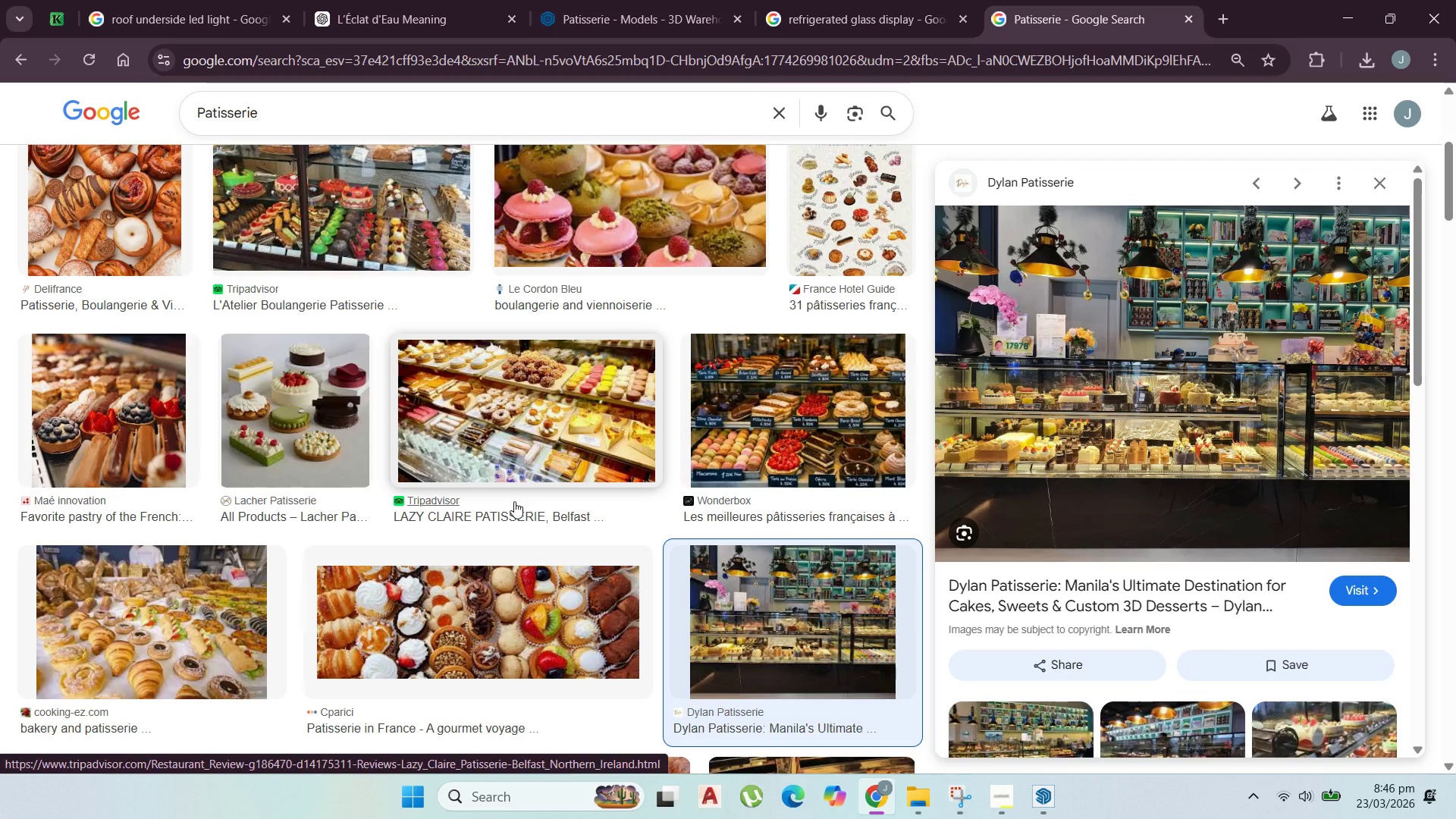 
scroll: coordinate [370, 453], scroll_direction: down, amount: 11.0
 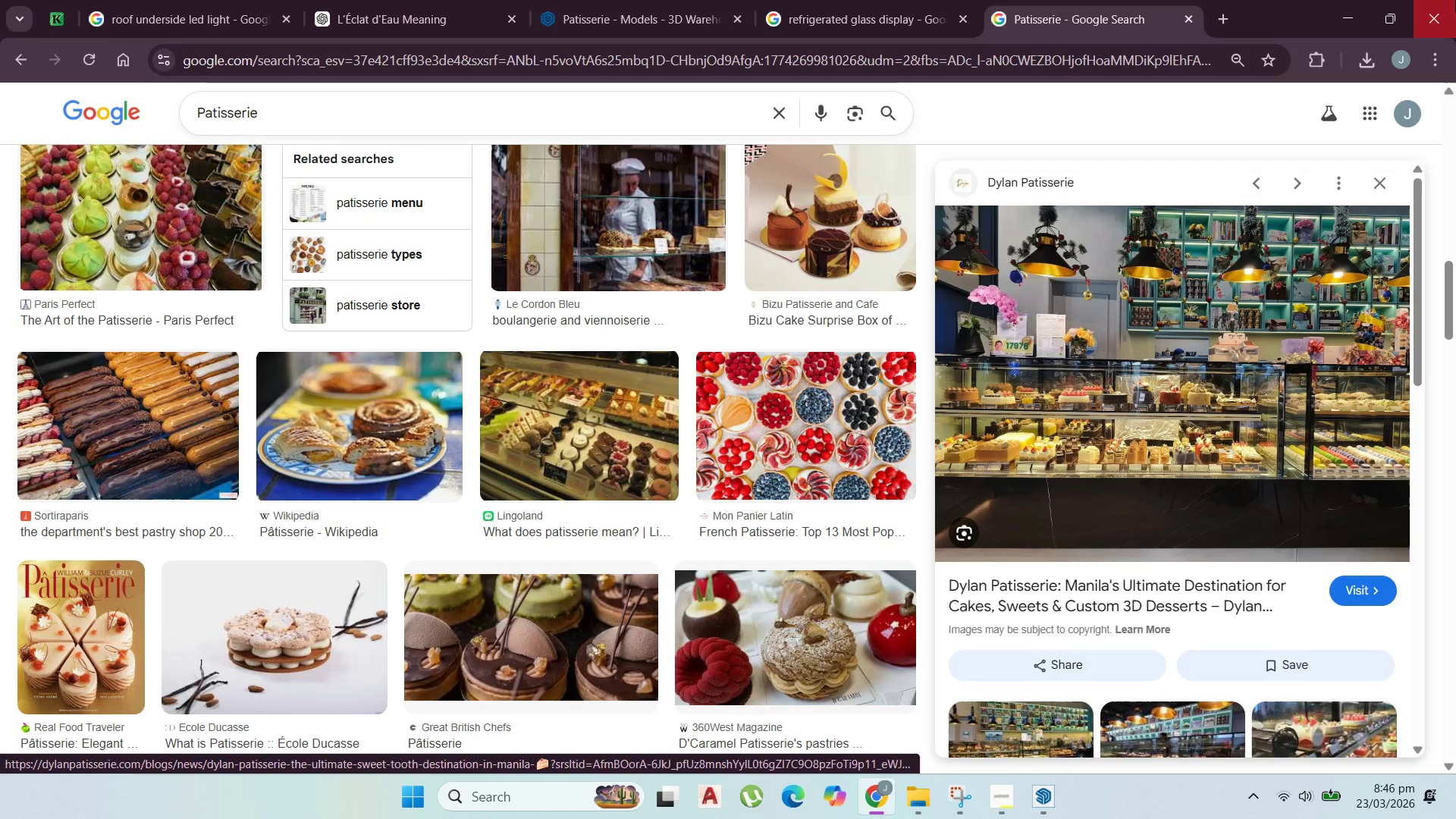 
left_click([1358, 5])
 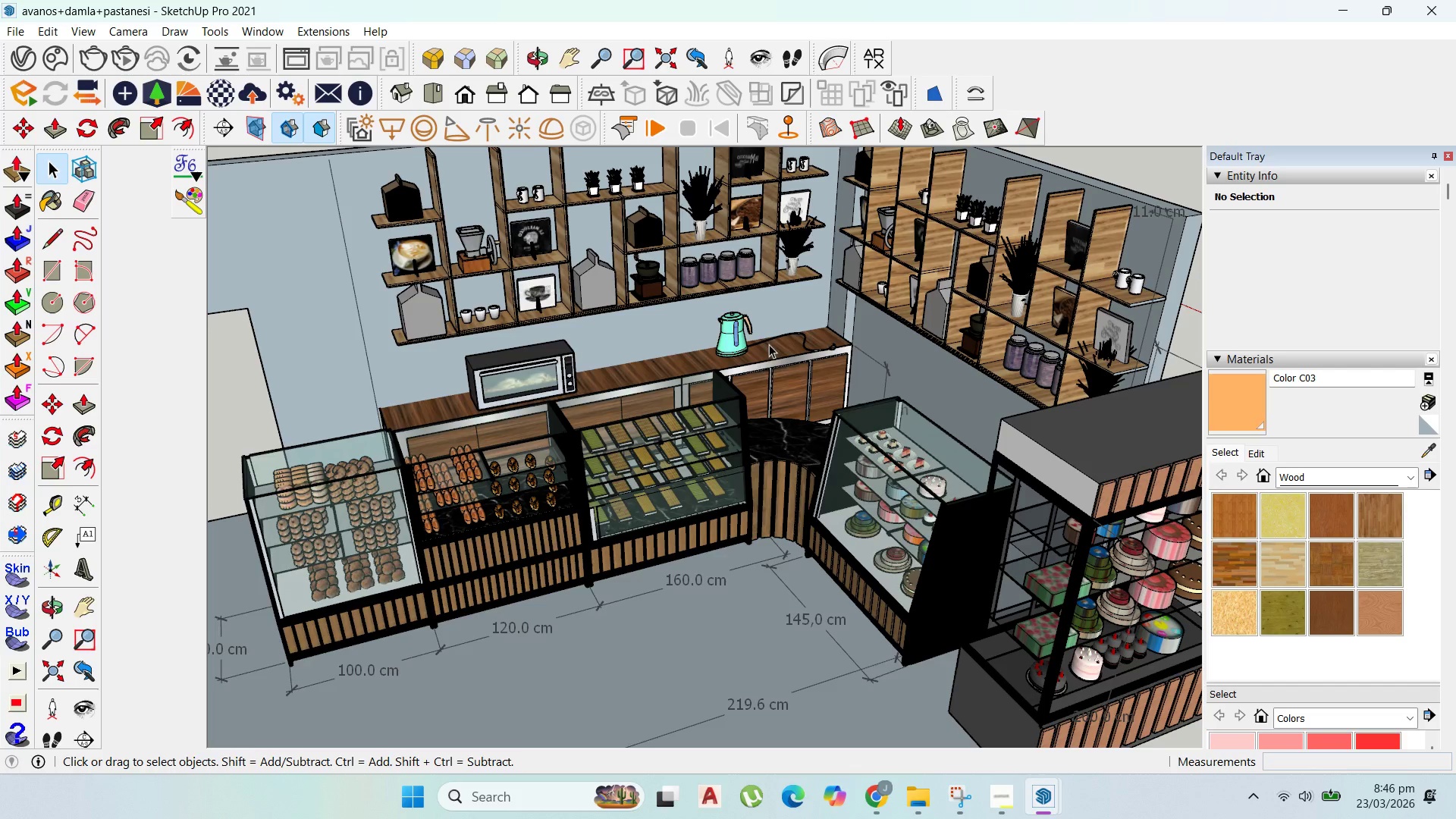 
scroll: coordinate [781, 557], scroll_direction: down, amount: 6.0
 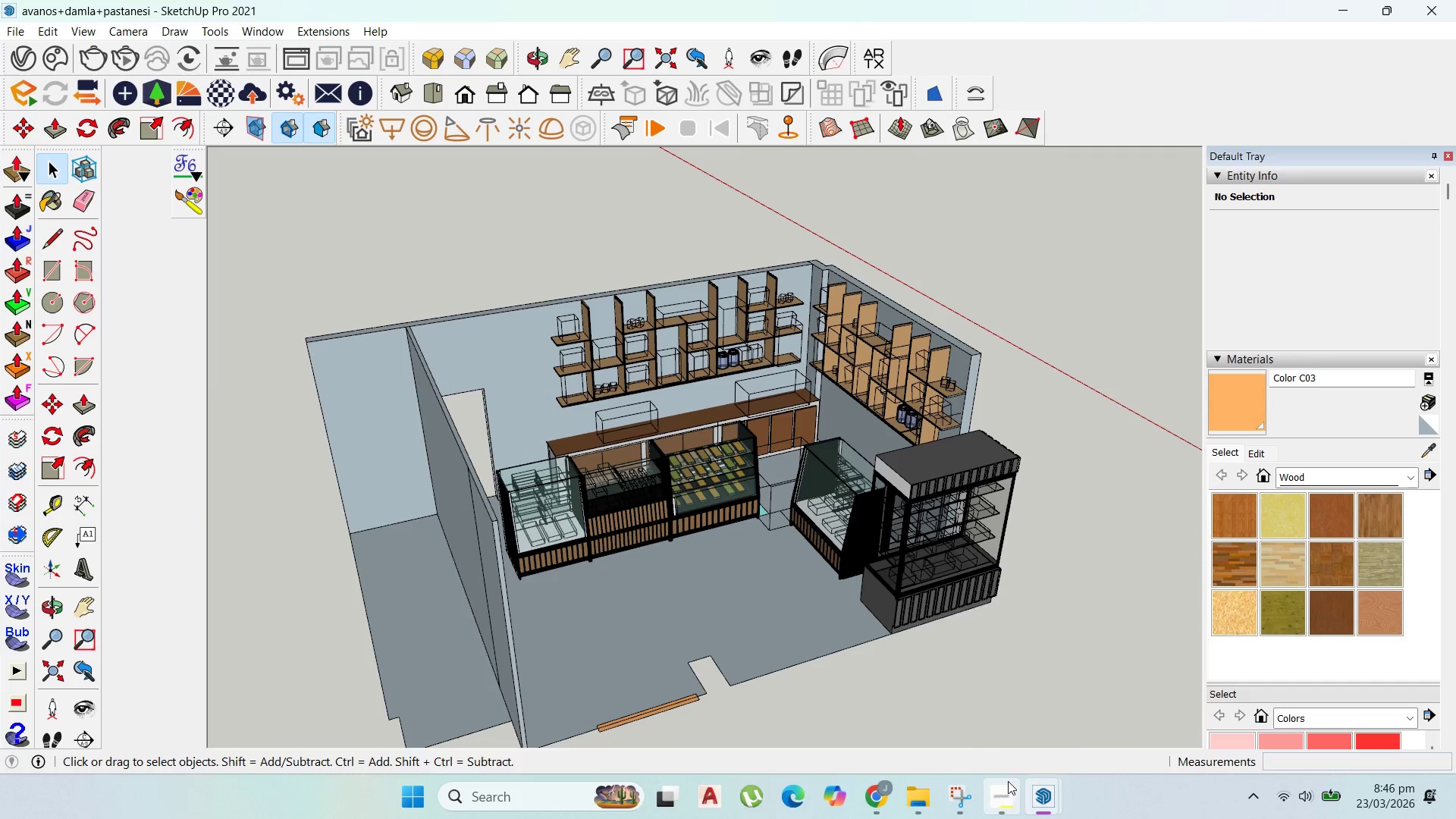 
left_click([1001, 780])
 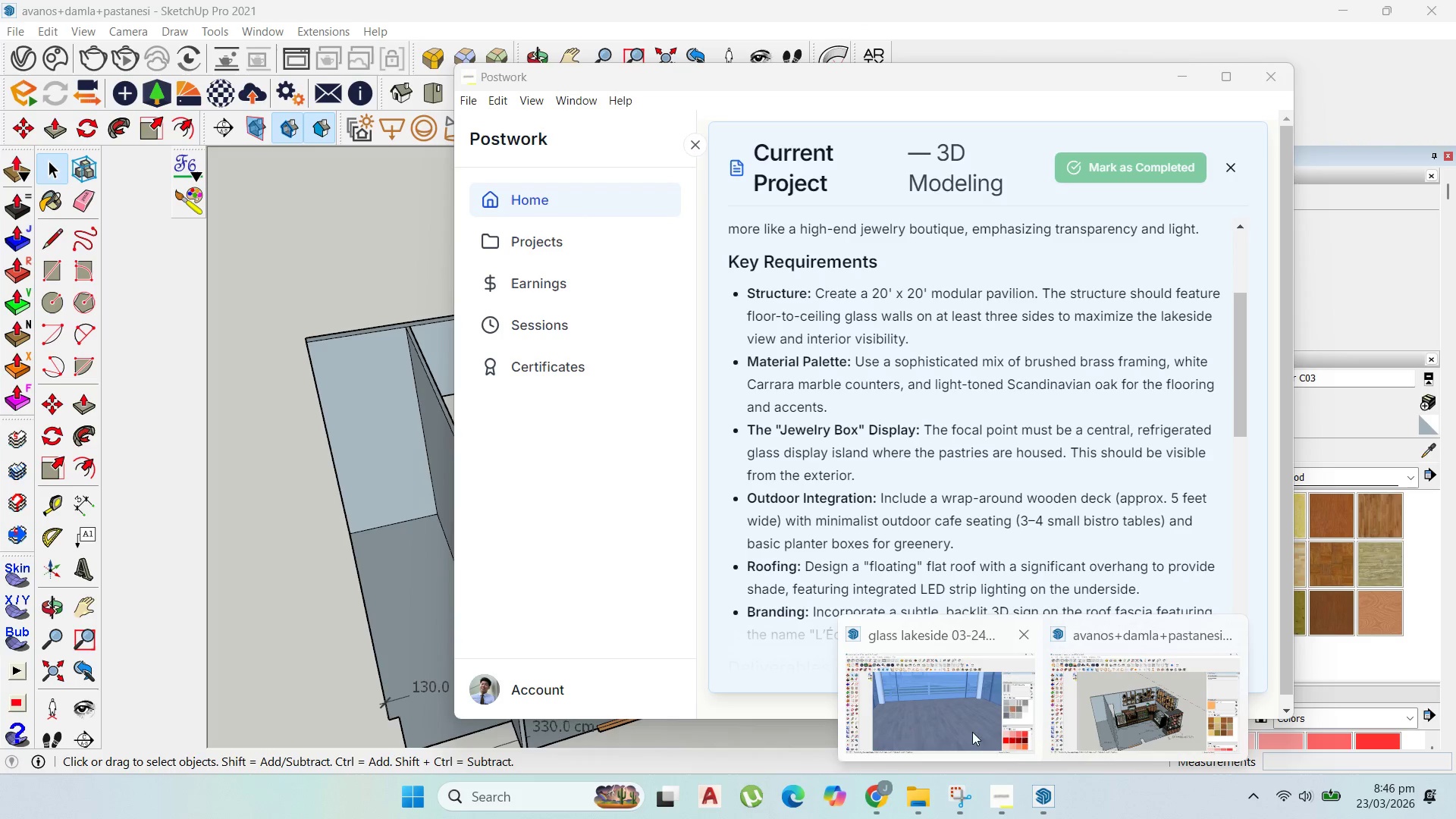 
left_click([973, 724])
 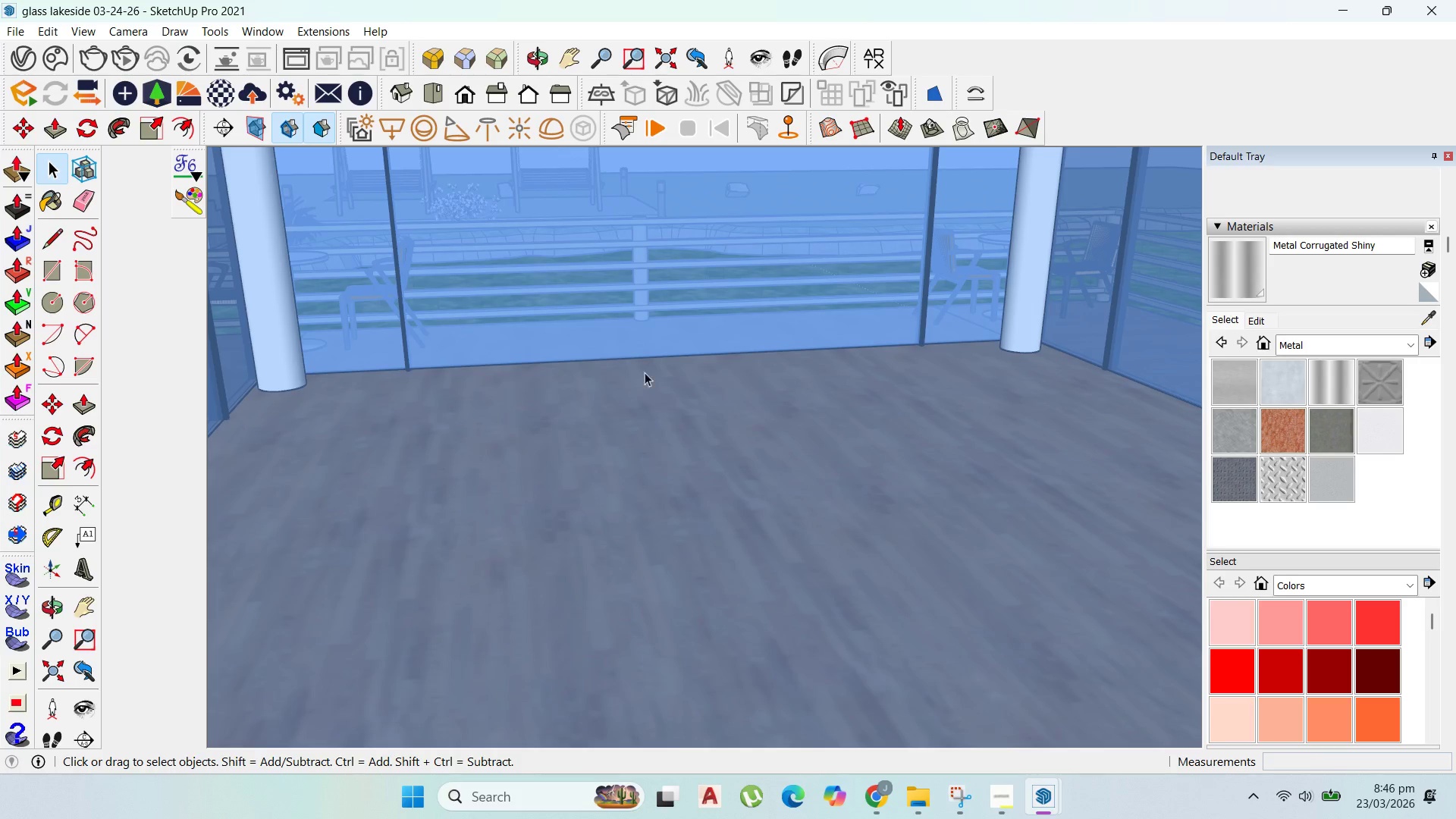 
scroll: coordinate [670, 426], scroll_direction: down, amount: 31.0
 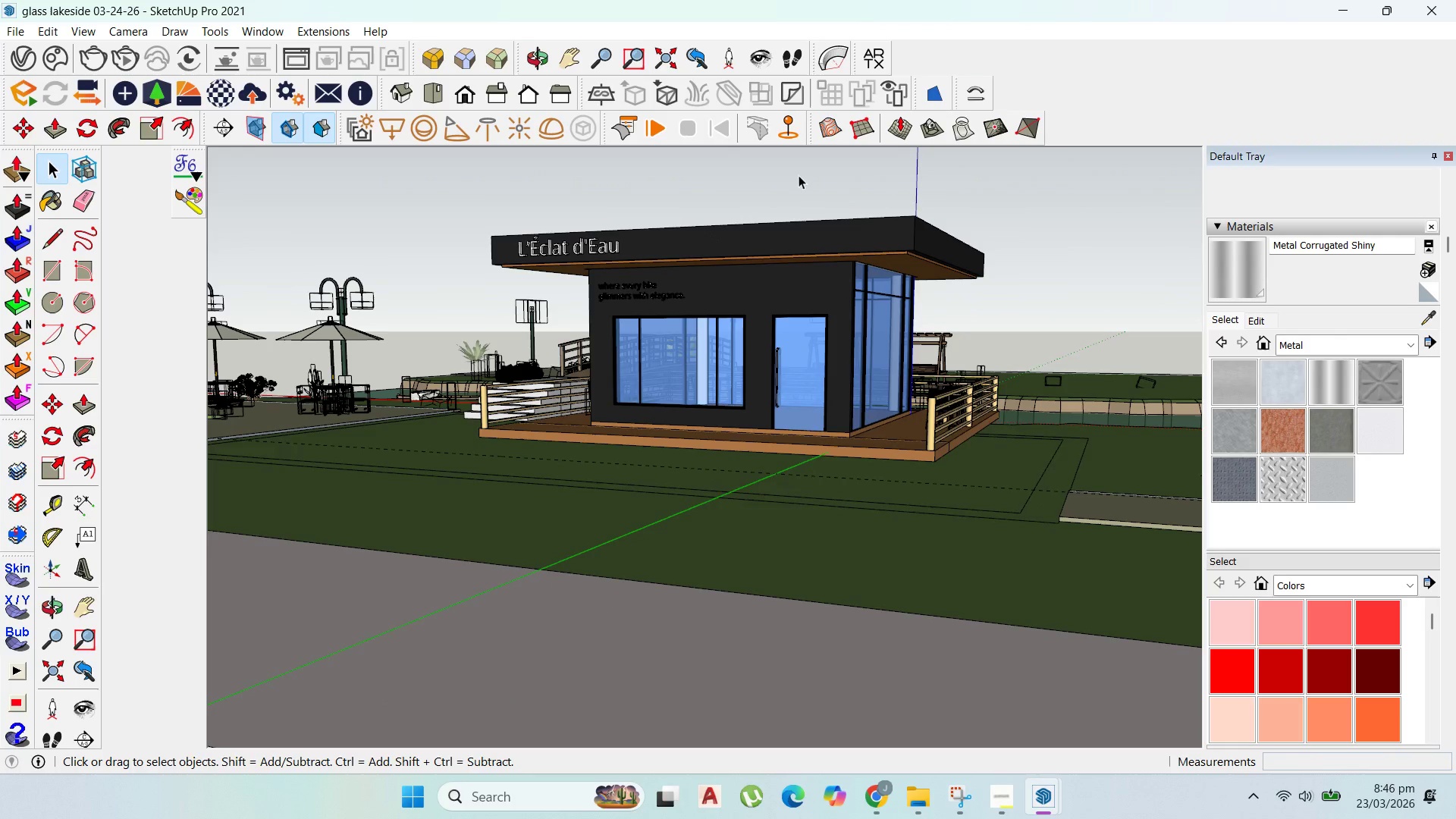 
scroll: coordinate [802, 187], scroll_direction: up, amount: 2.0
 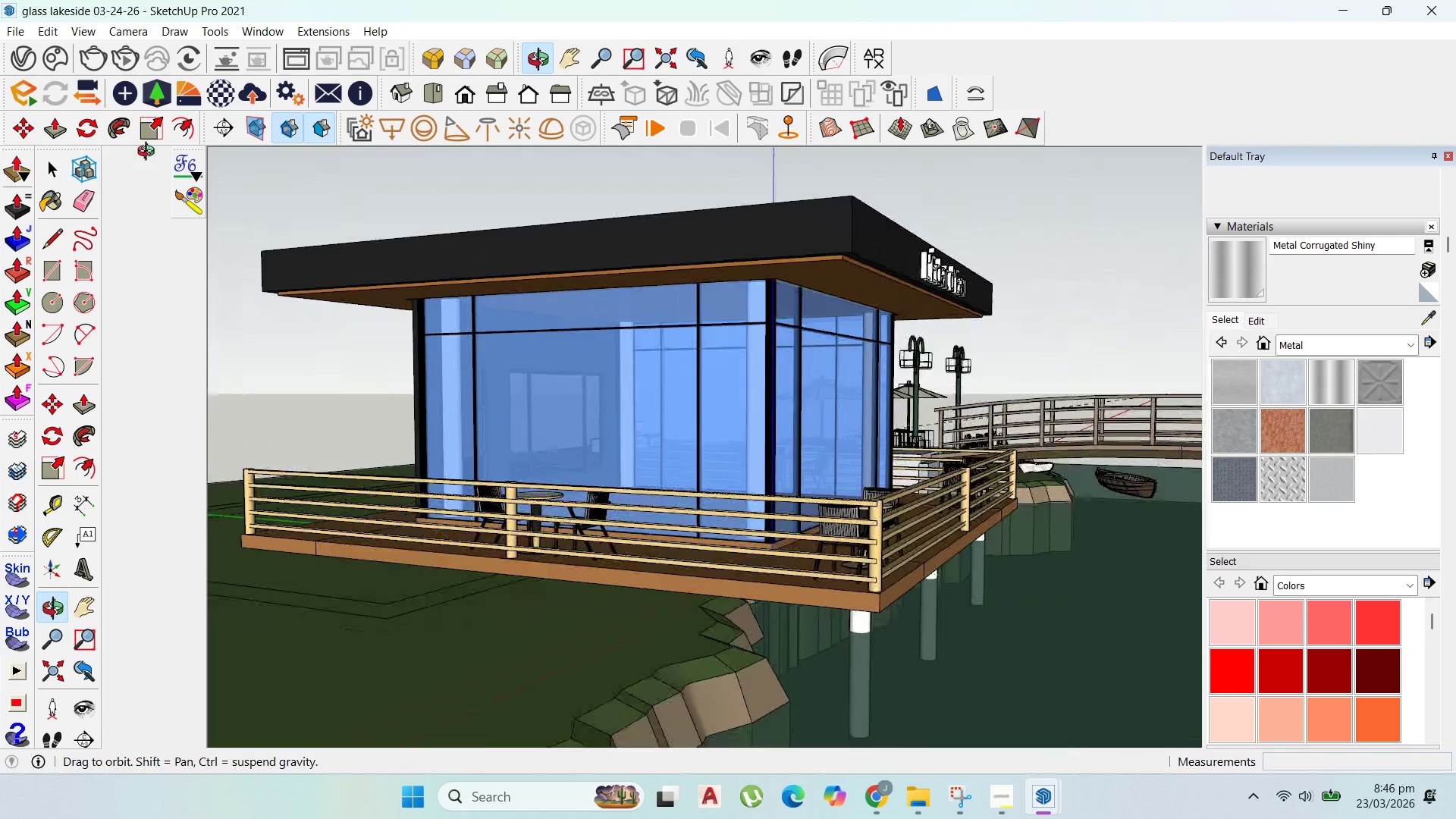 
scroll: coordinate [224, 292], scroll_direction: down, amount: 3.0
 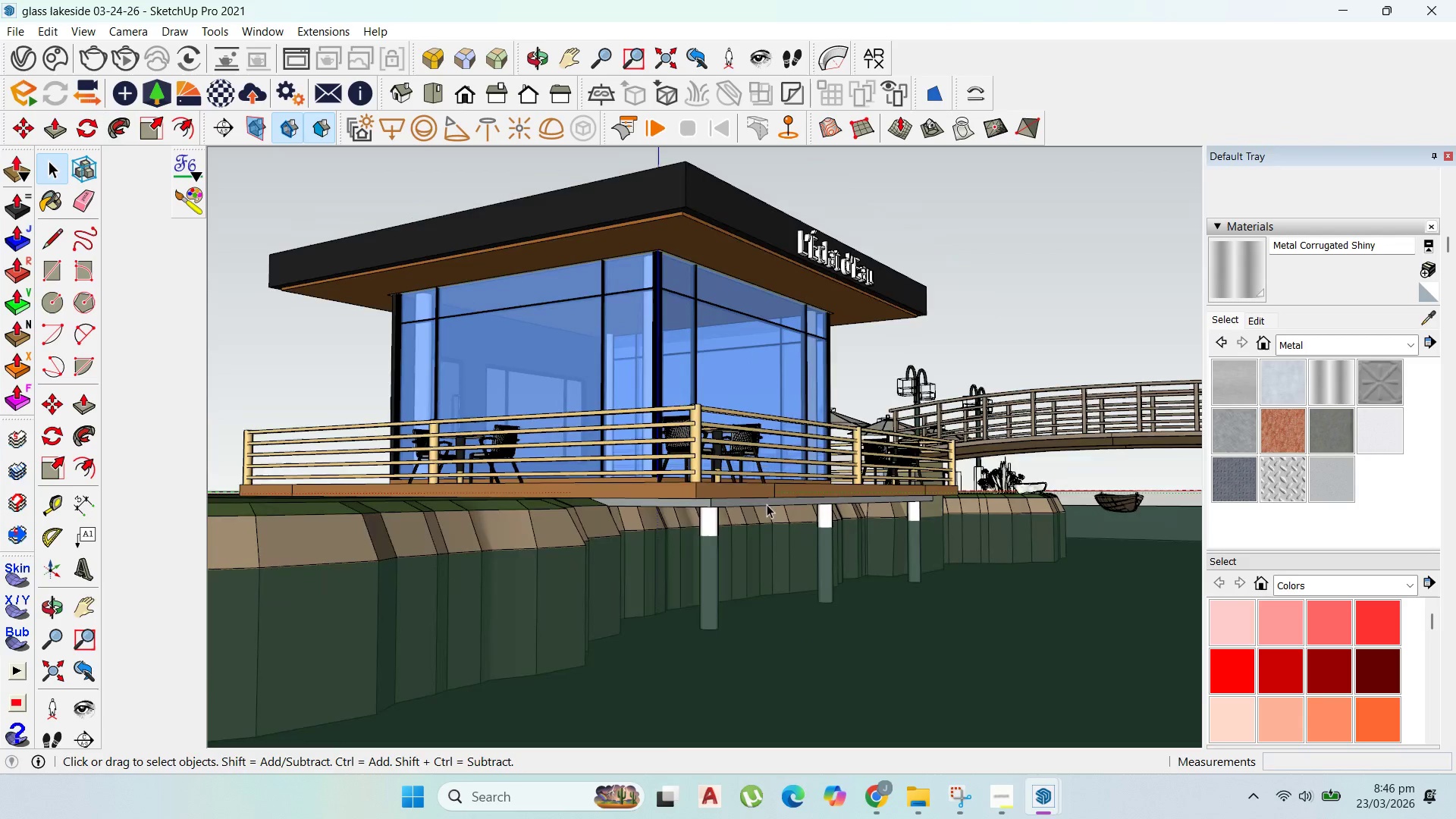 
scroll: coordinate [720, 465], scroll_direction: up, amount: 3.0
 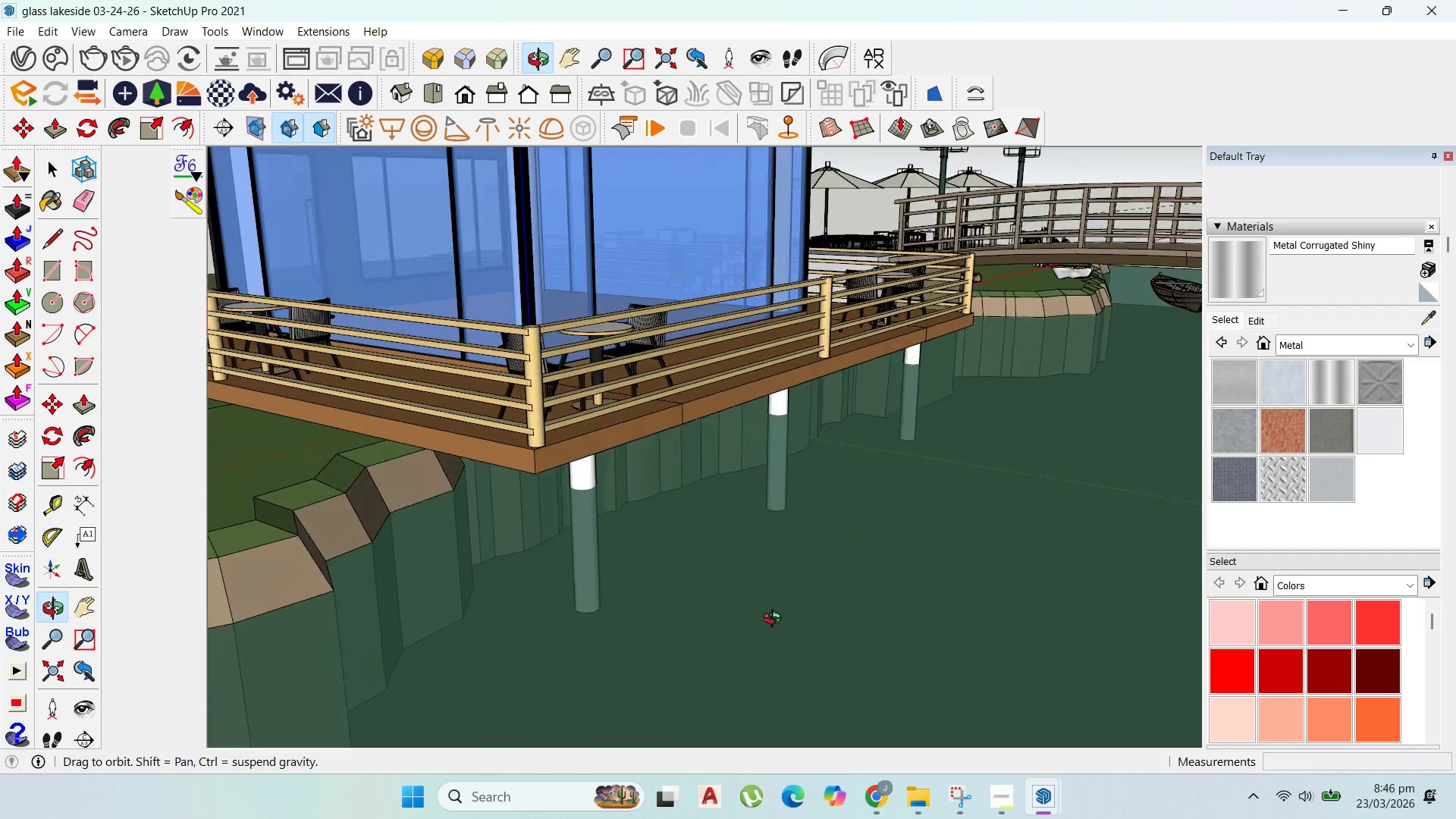 
scroll: coordinate [930, 444], scroll_direction: down, amount: 15.0
 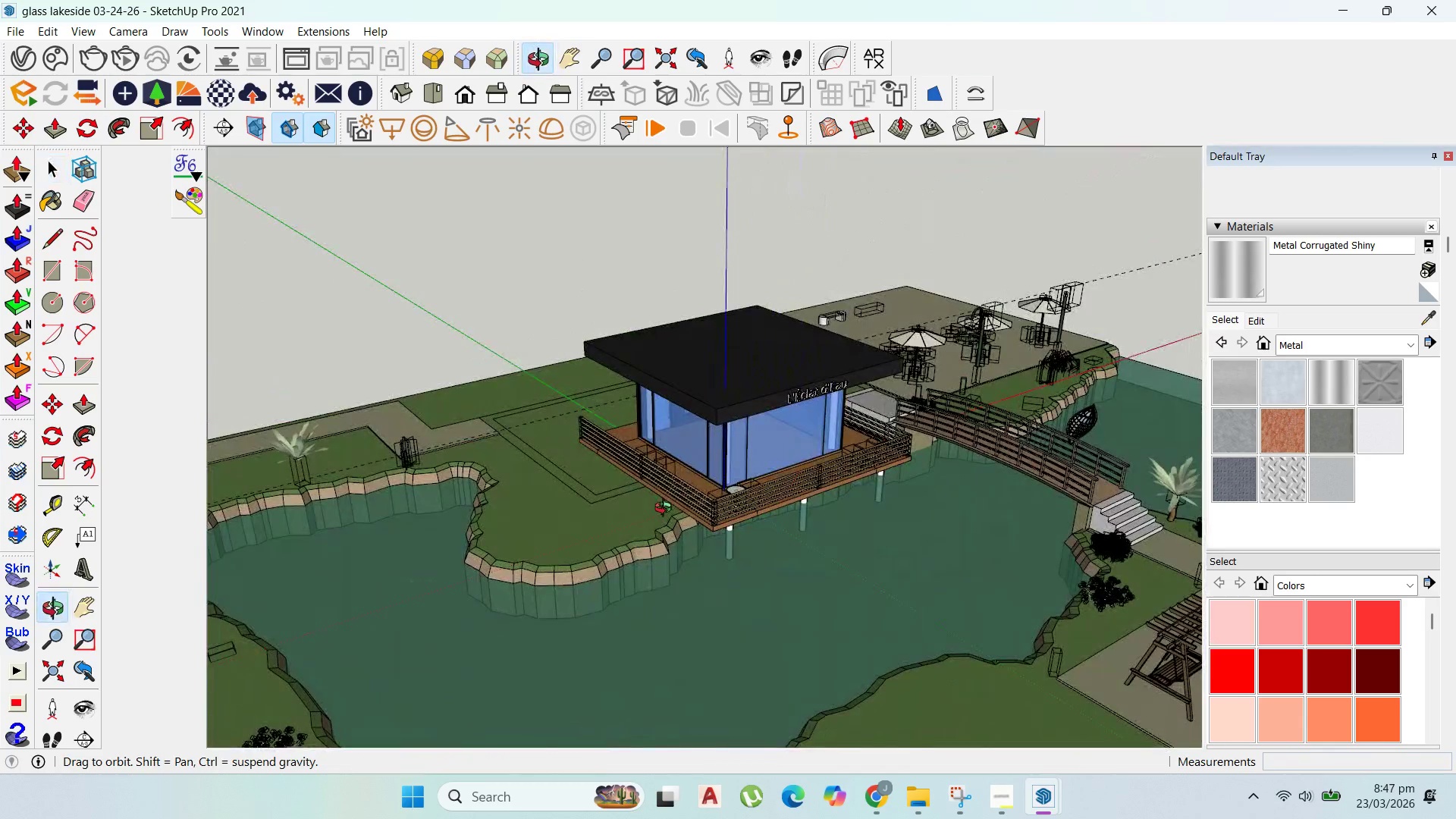 
scroll: coordinate [597, 368], scroll_direction: up, amount: 11.0
 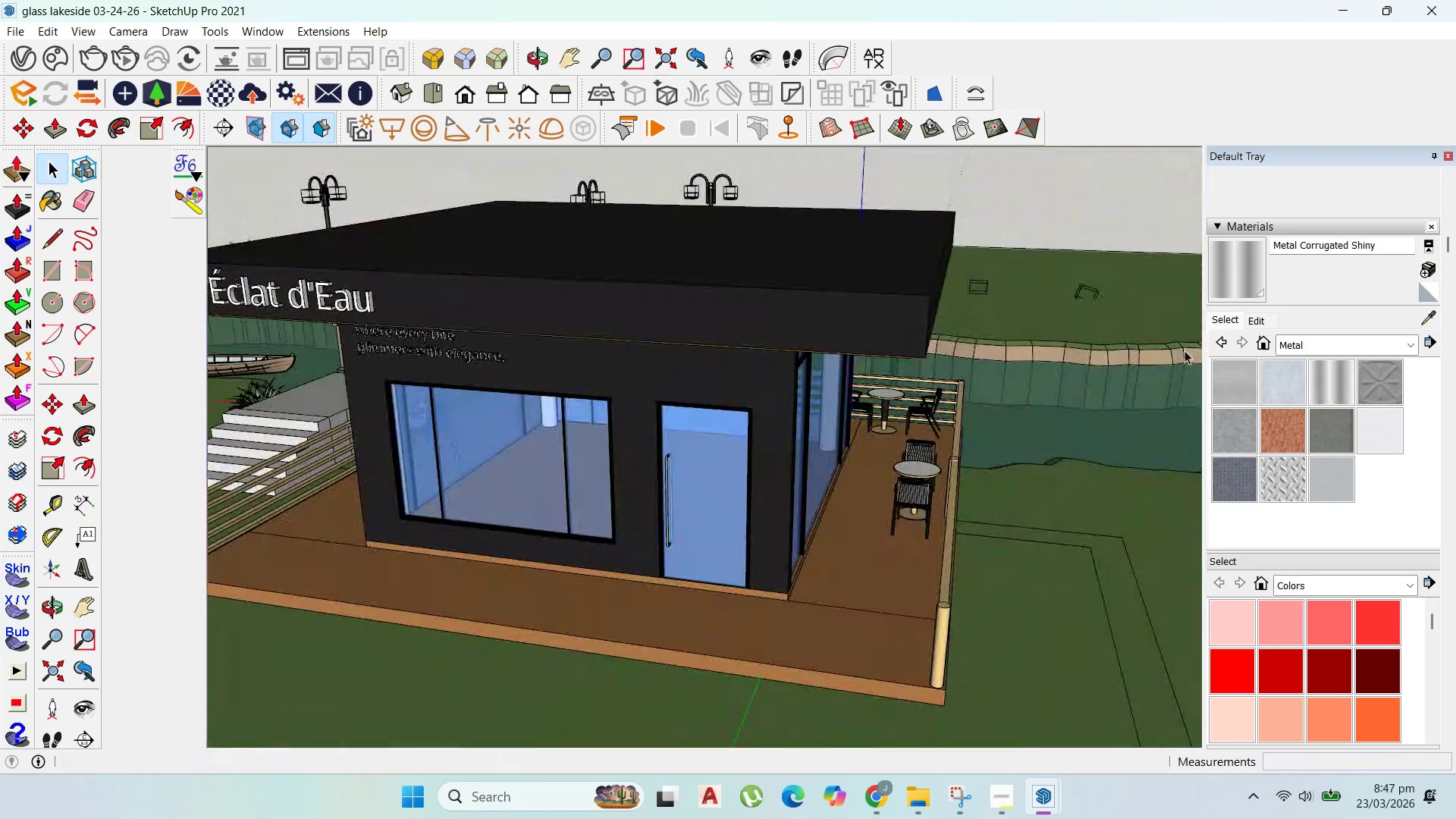 
scroll: coordinate [728, 372], scroll_direction: down, amount: 10.0
 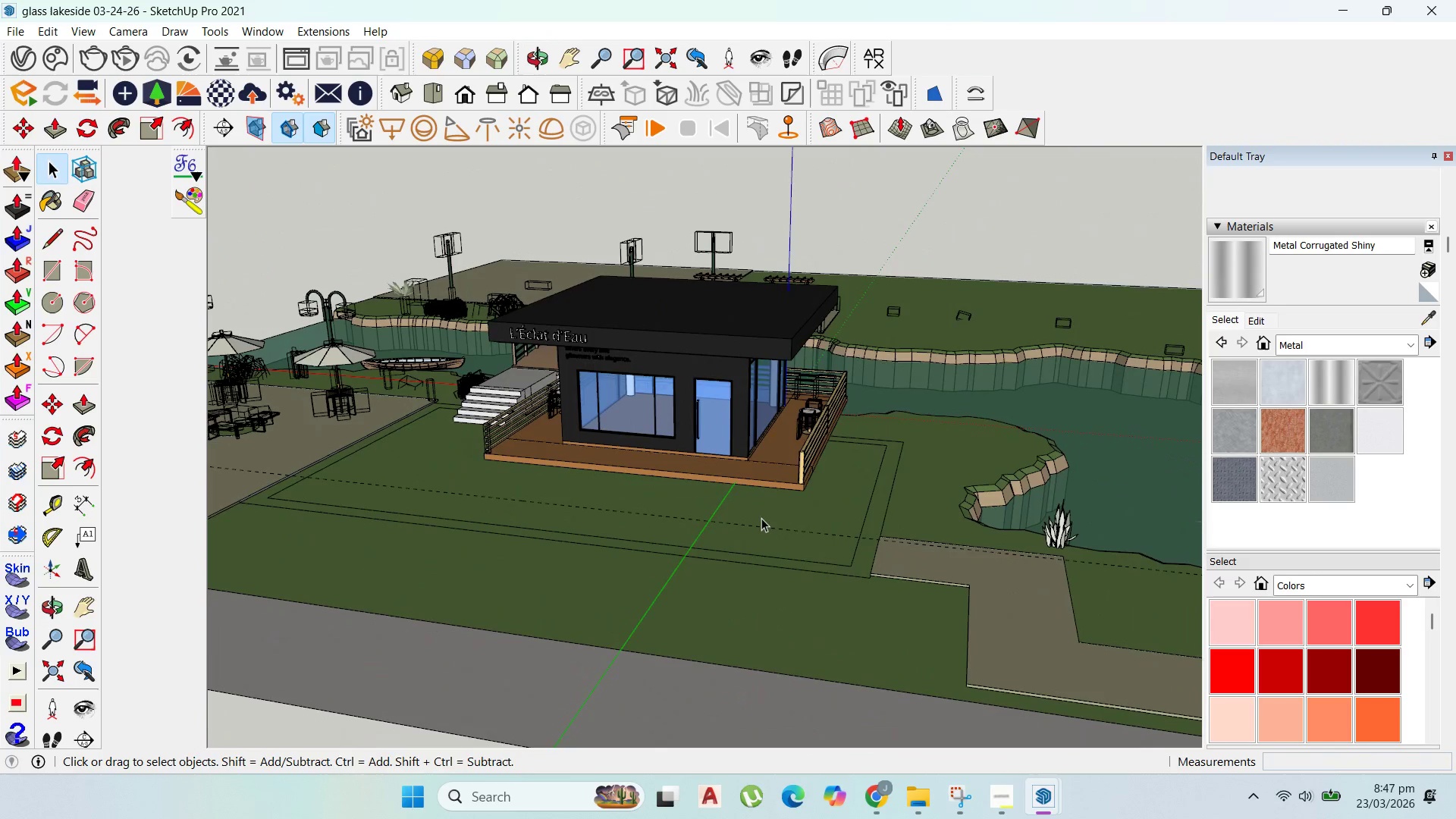 
scroll: coordinate [761, 519], scroll_direction: up, amount: 1.0
 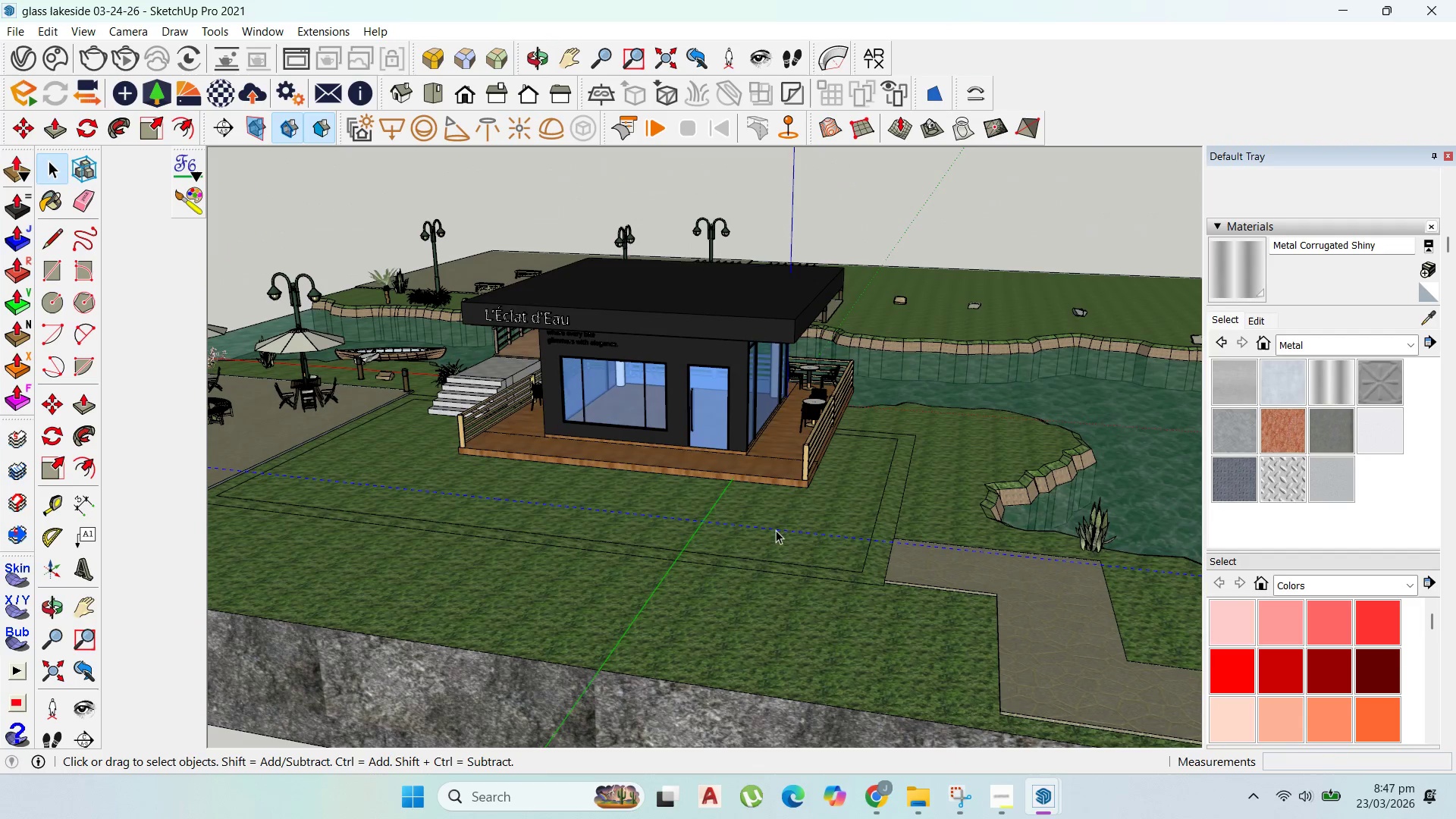 
left_click([776, 529])
 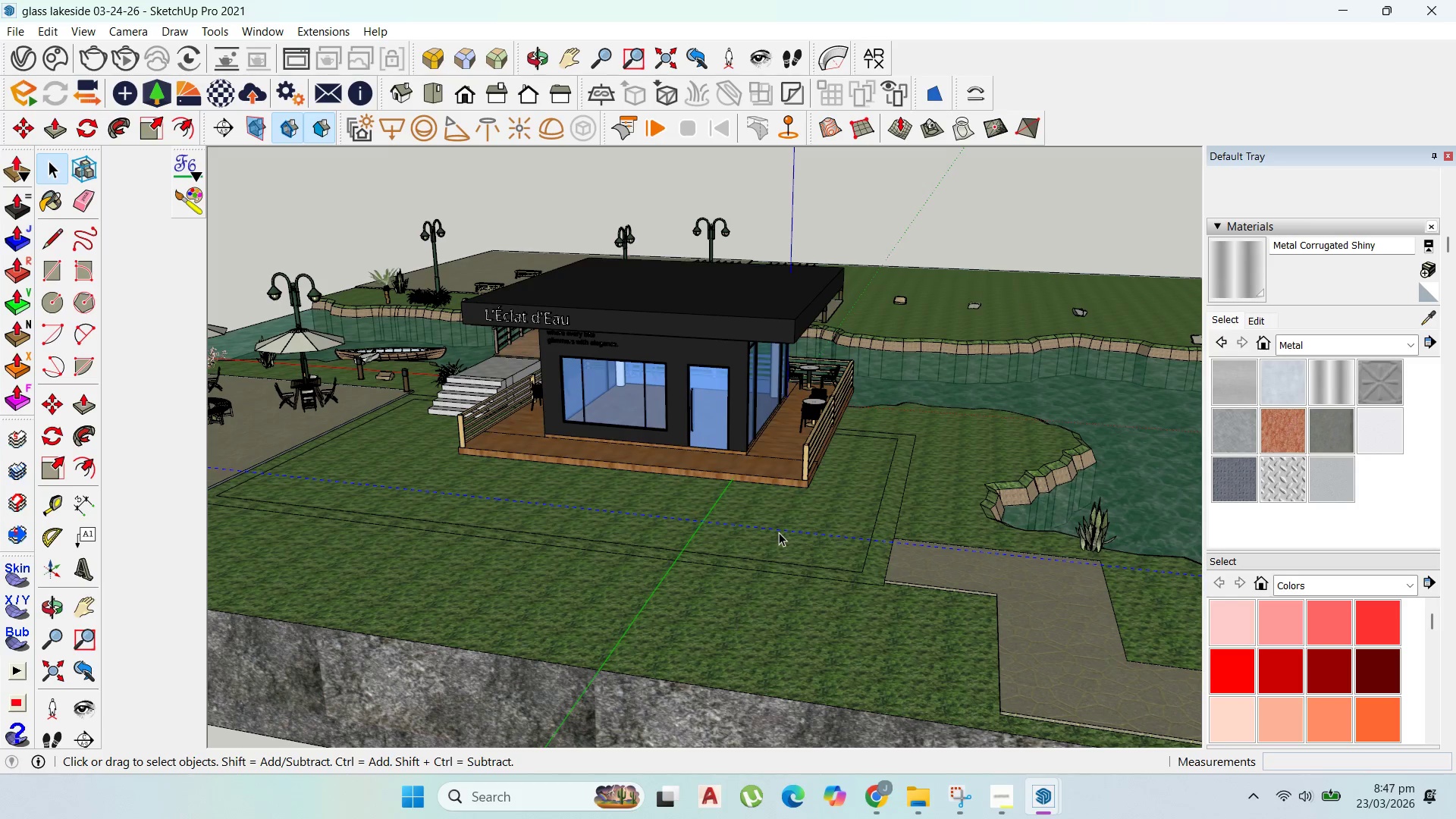 
key(Delete)
 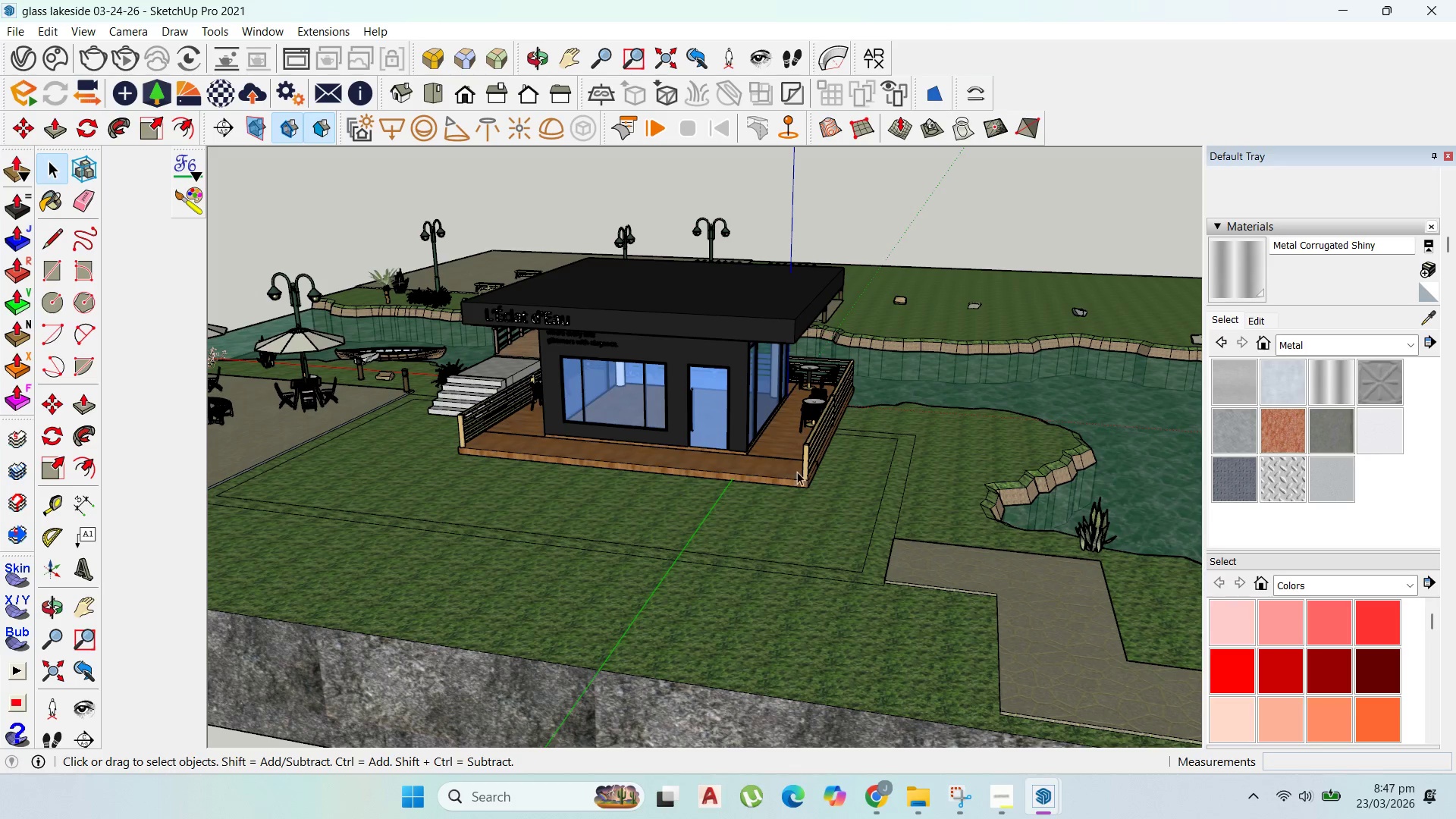 
scroll: coordinate [797, 470], scroll_direction: up, amount: 4.0
 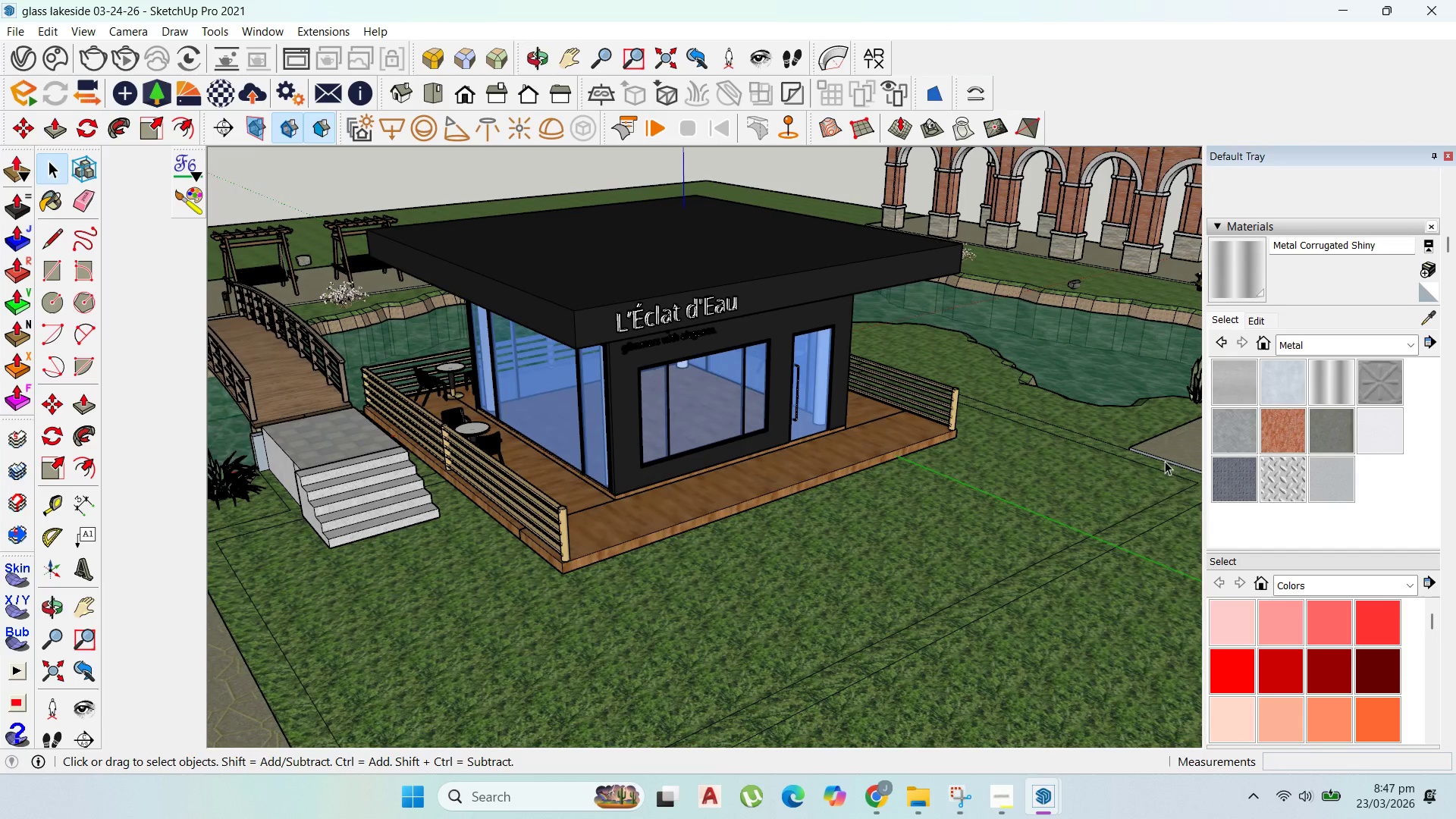 
double_click([1172, 453])
 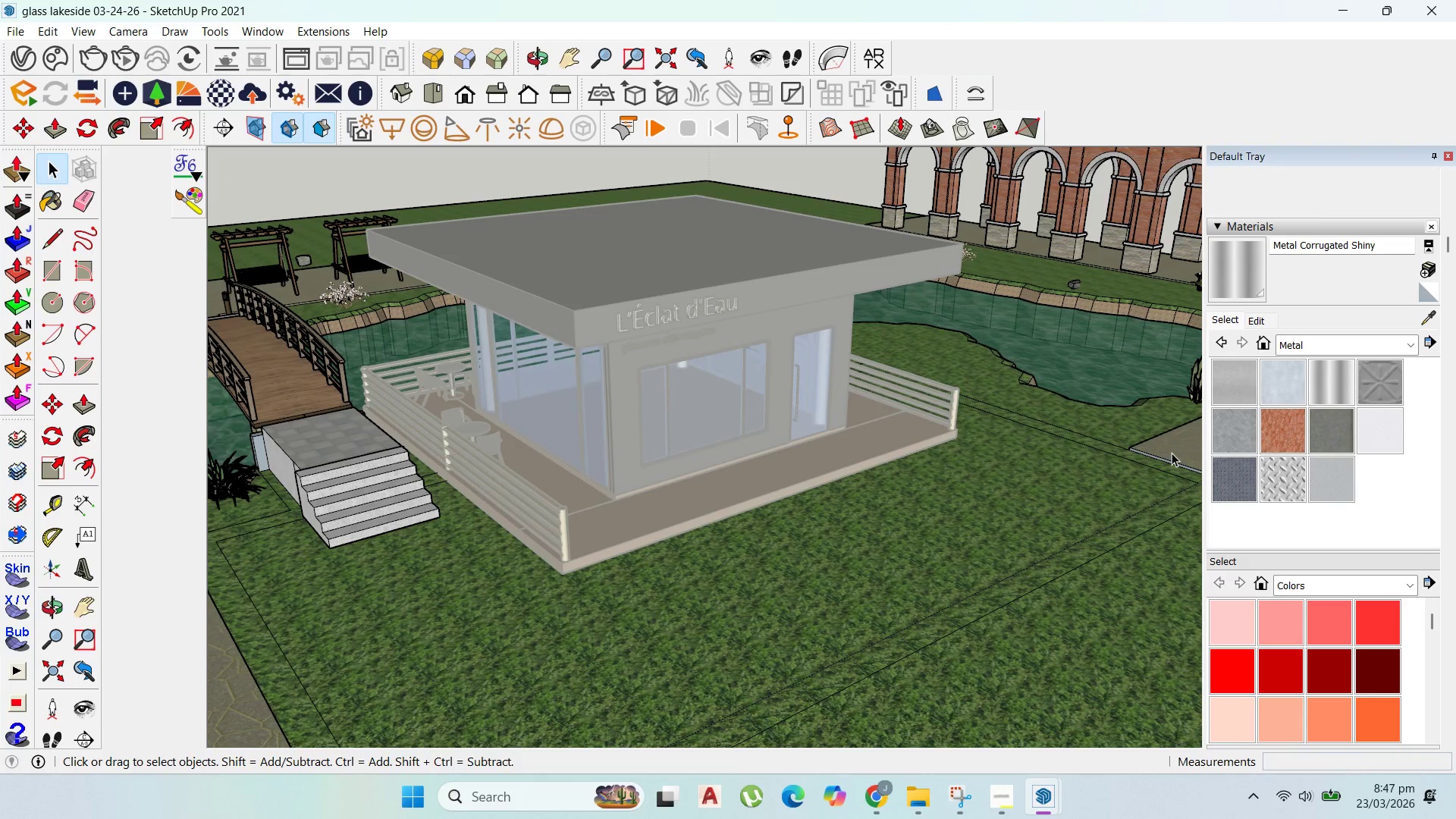 
triple_click([1172, 453])
 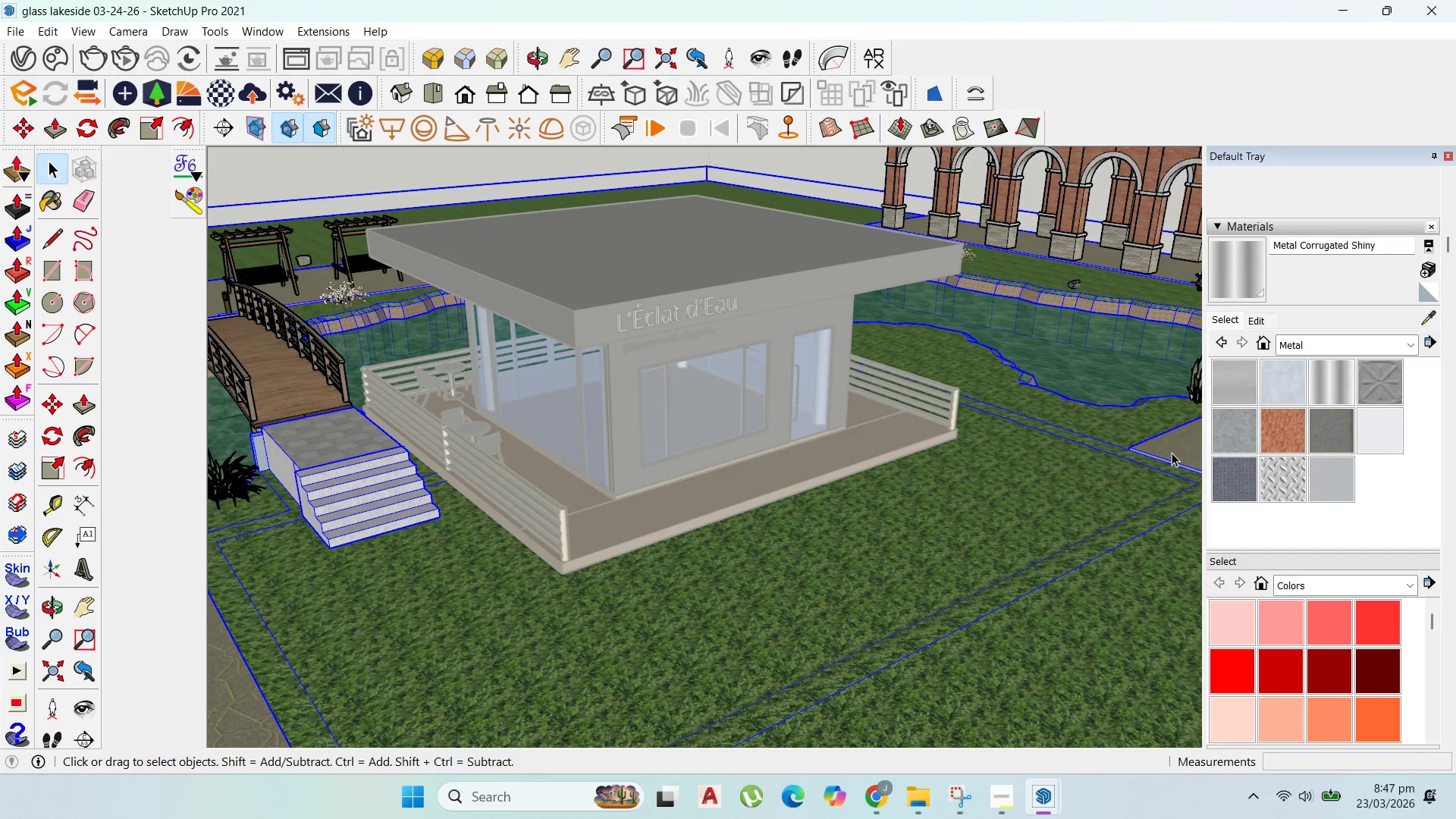 
triple_click([1172, 453])
 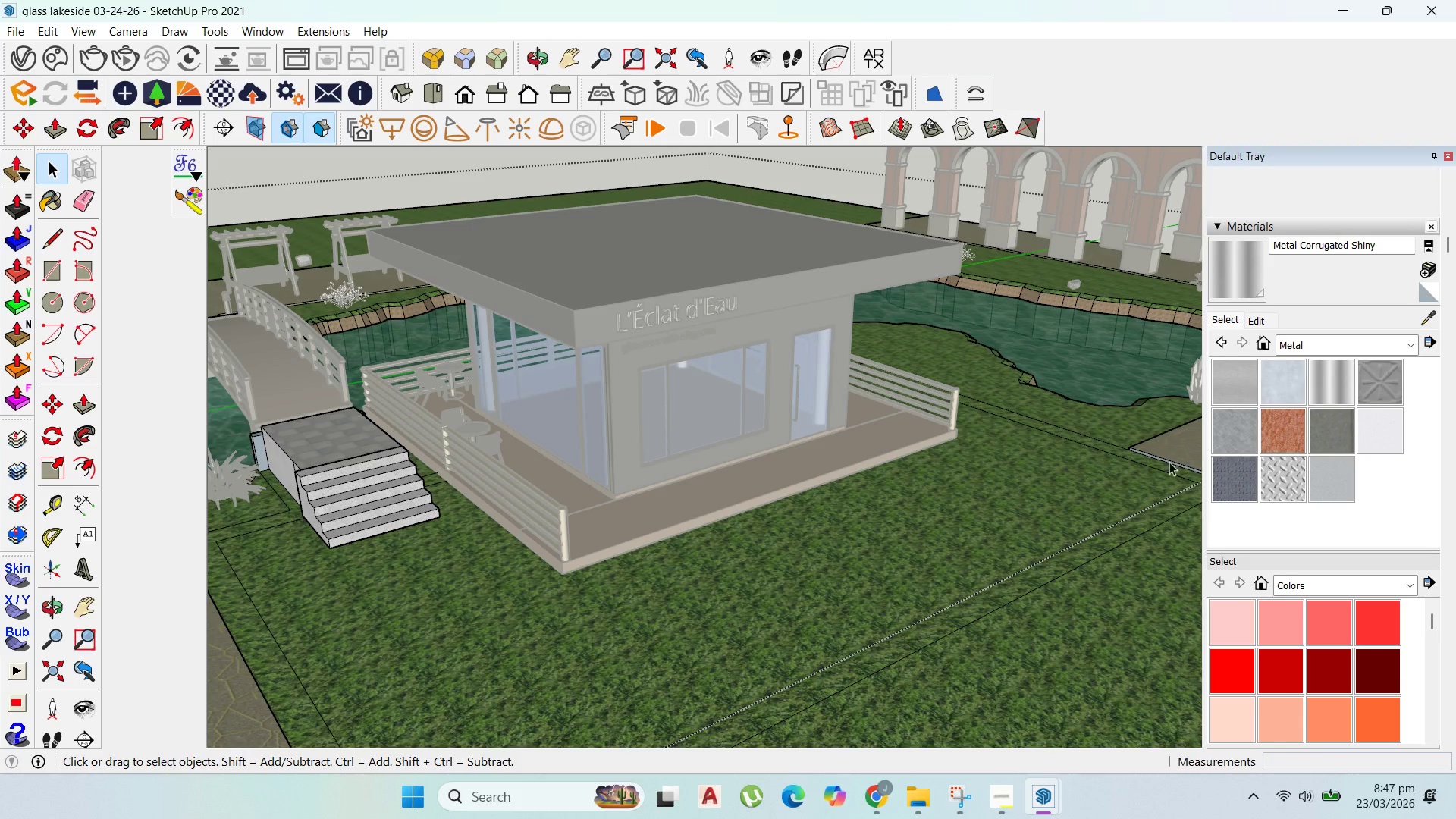 
left_click_drag(start_coordinate=[1172, 453], to_coordinate=[1169, 462])
 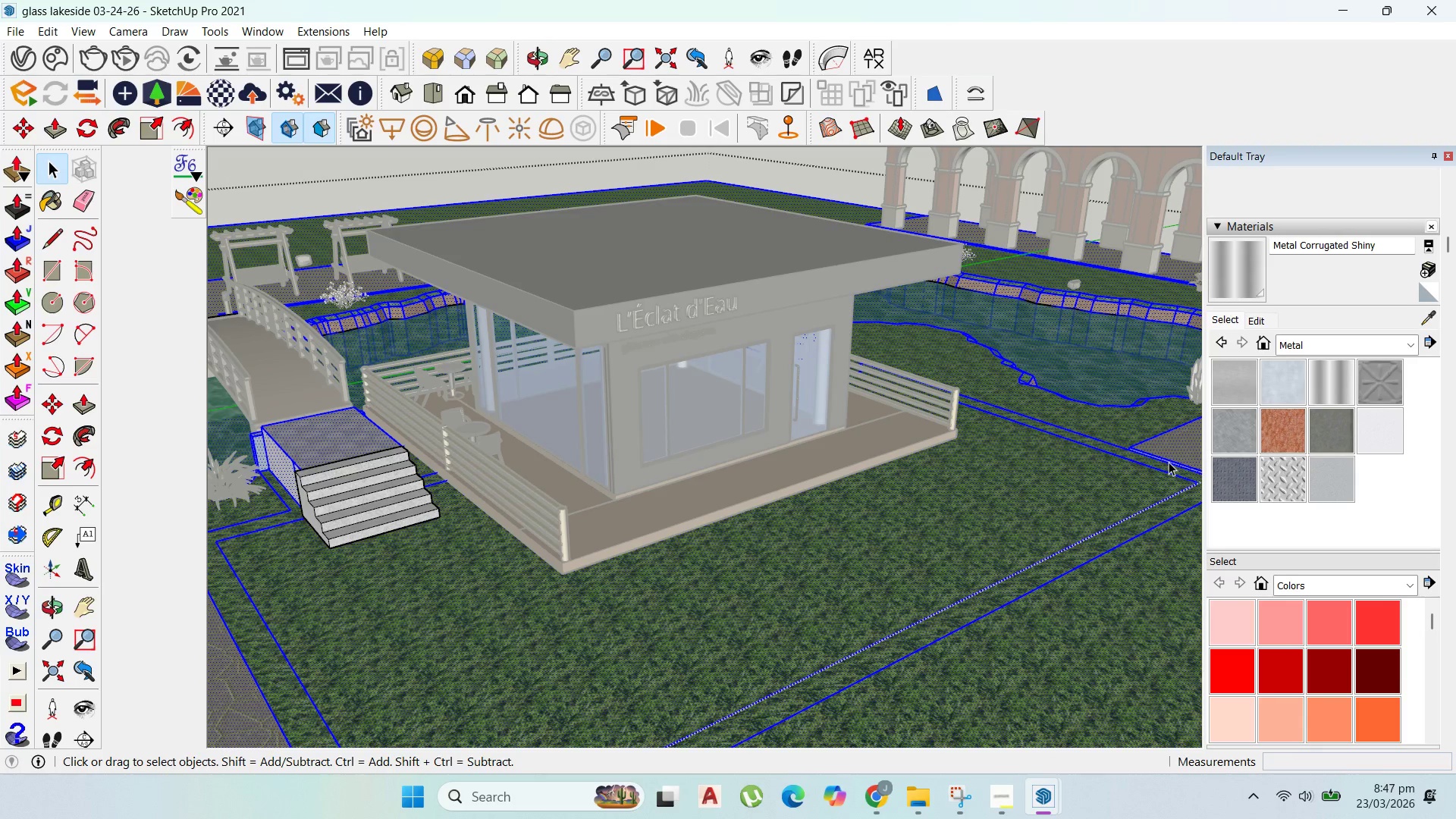 
triple_click([1169, 462])
 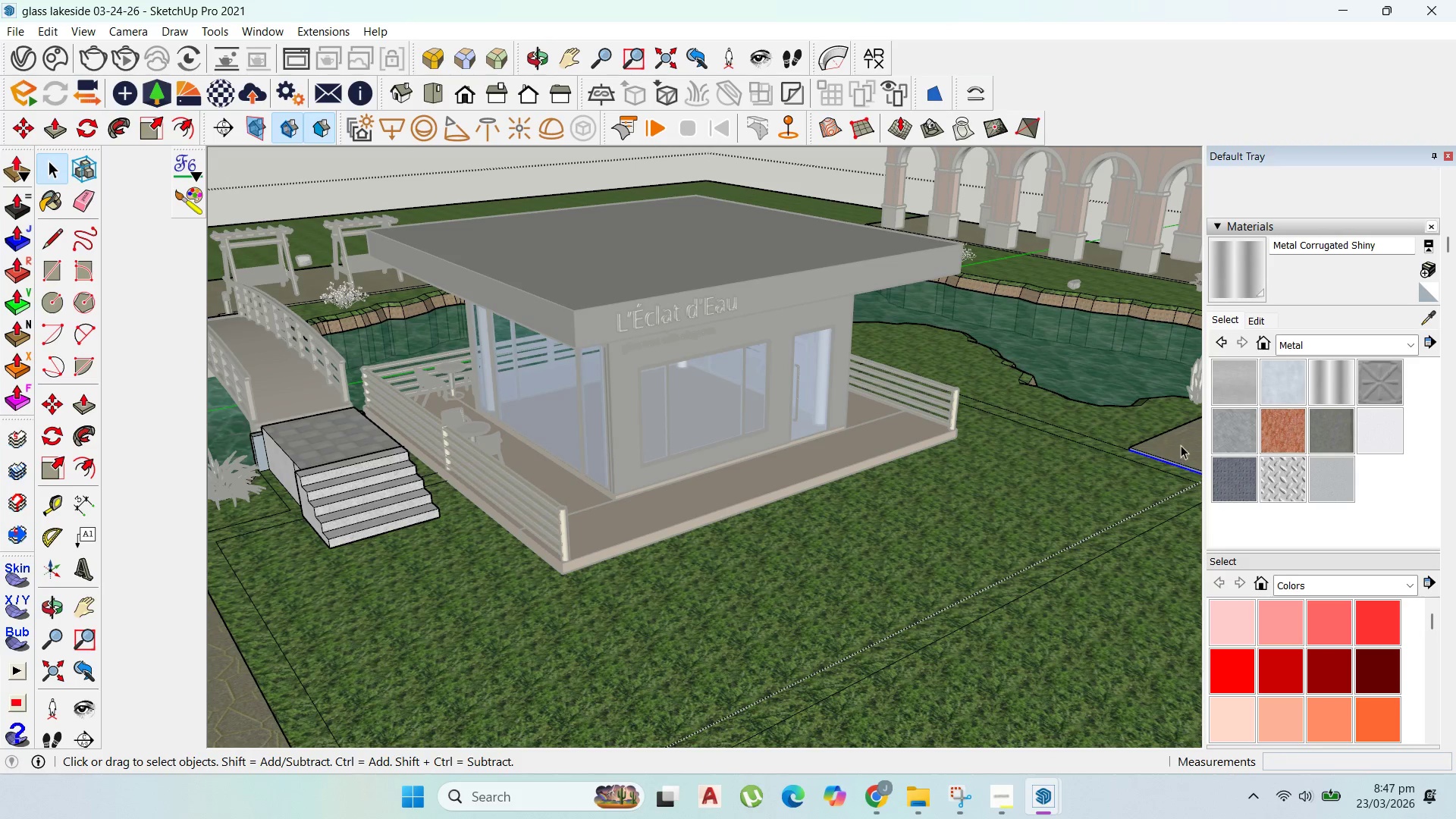 
scroll: coordinate [1159, 472], scroll_direction: up, amount: 15.0
 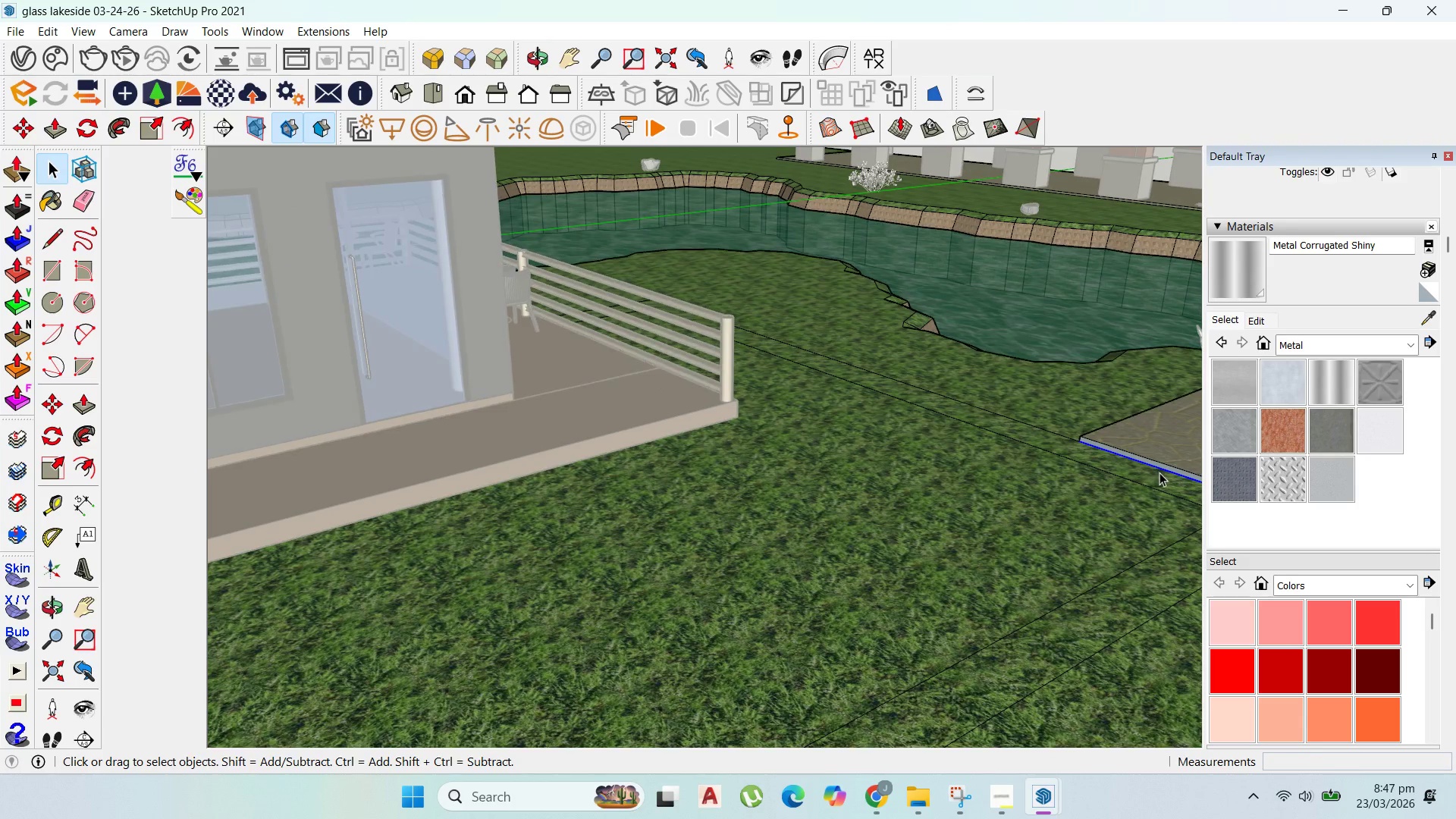 
key(P)
 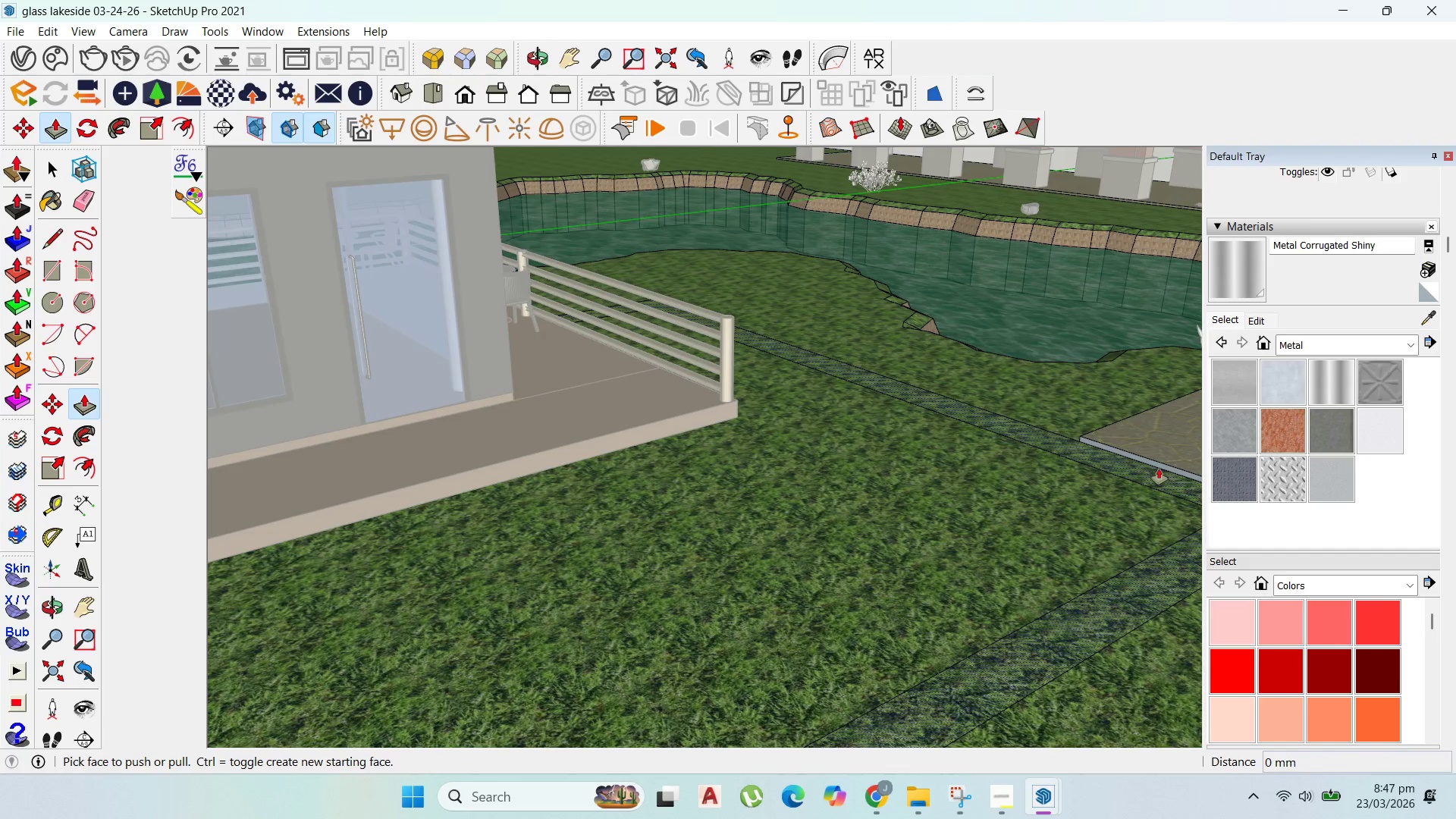 
scroll: coordinate [1159, 469], scroll_direction: up, amount: 1.0
 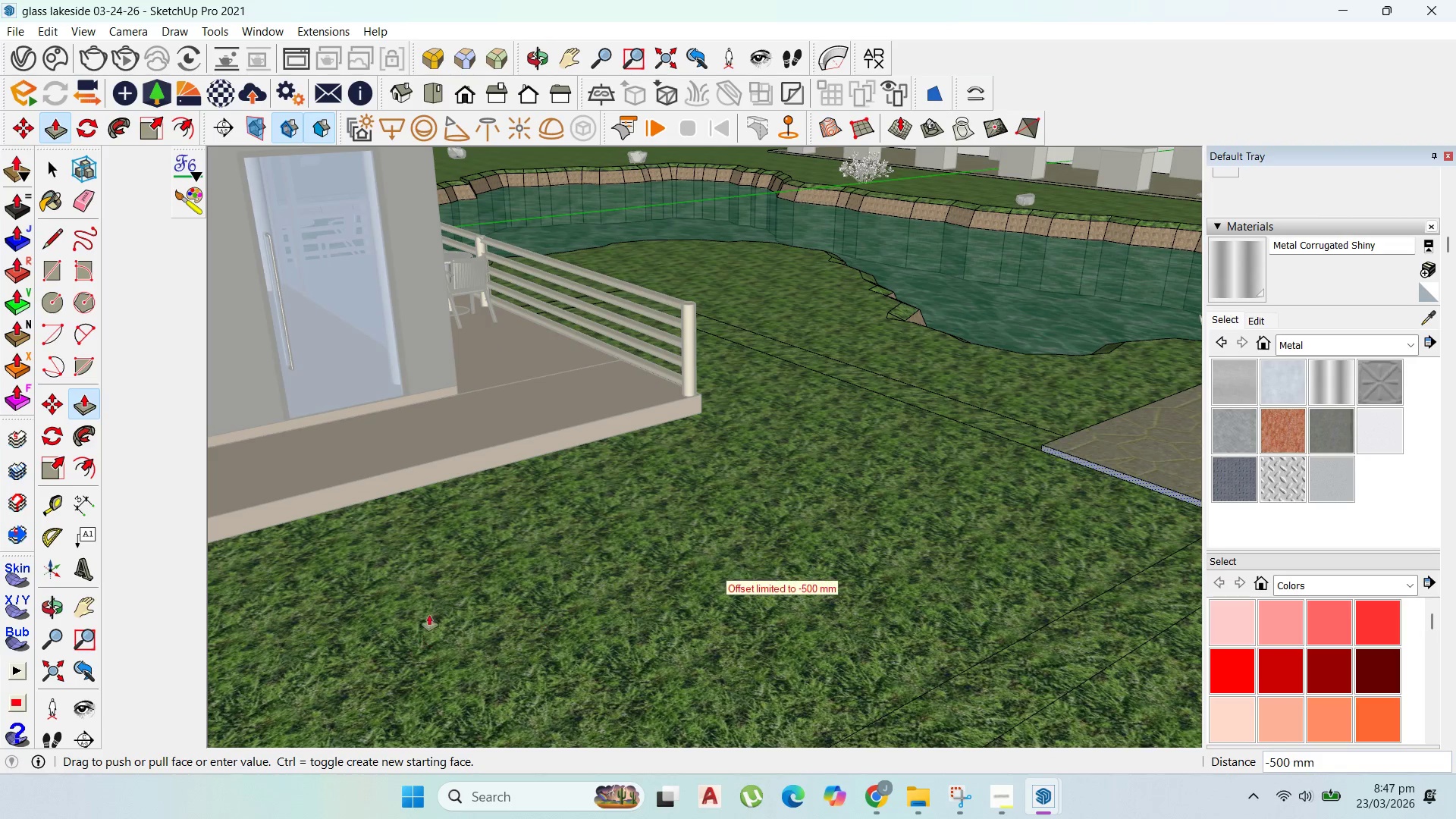 
scroll: coordinate [880, 496], scroll_direction: down, amount: 9.0
 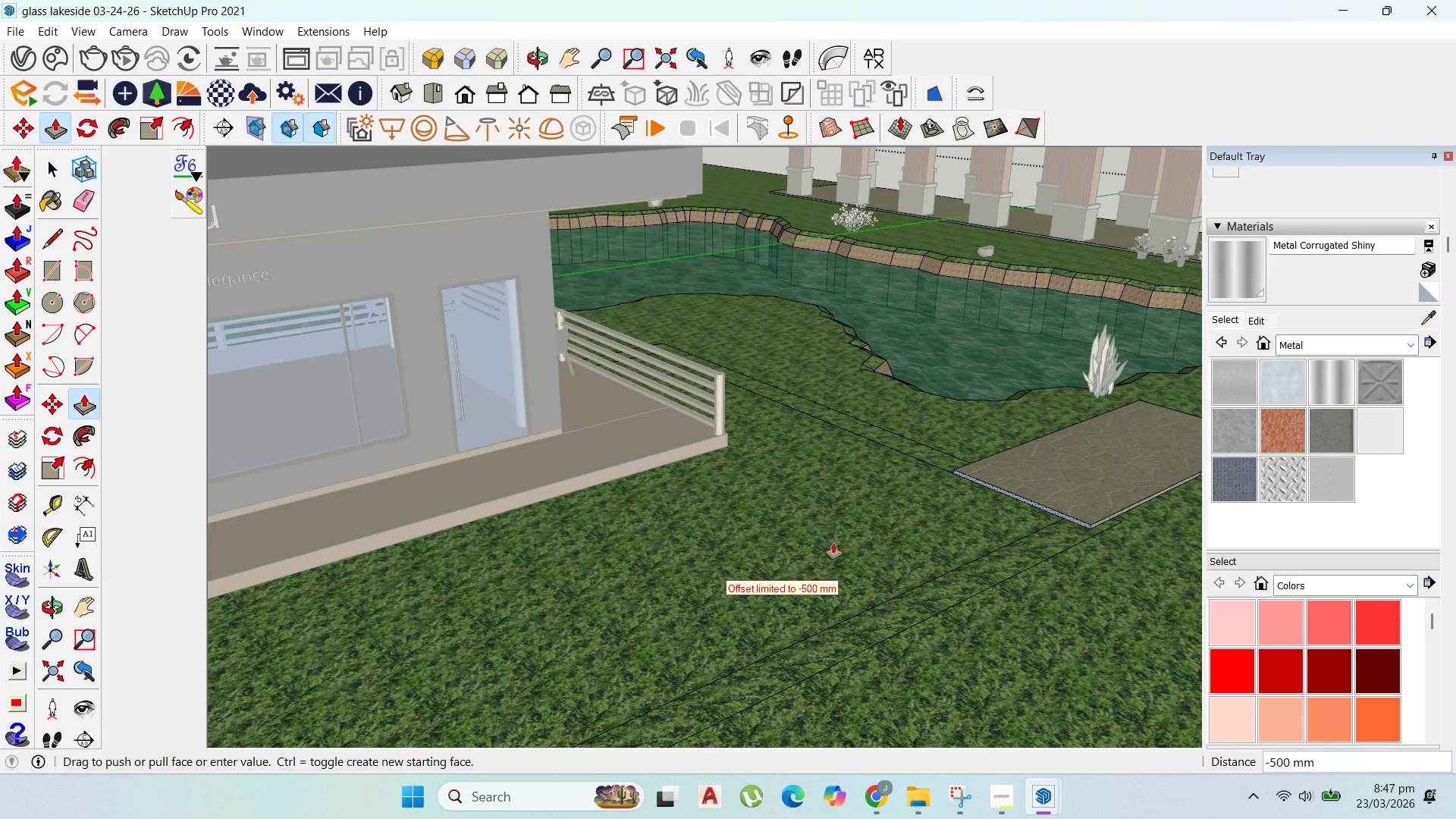 
left_click([833, 543])
 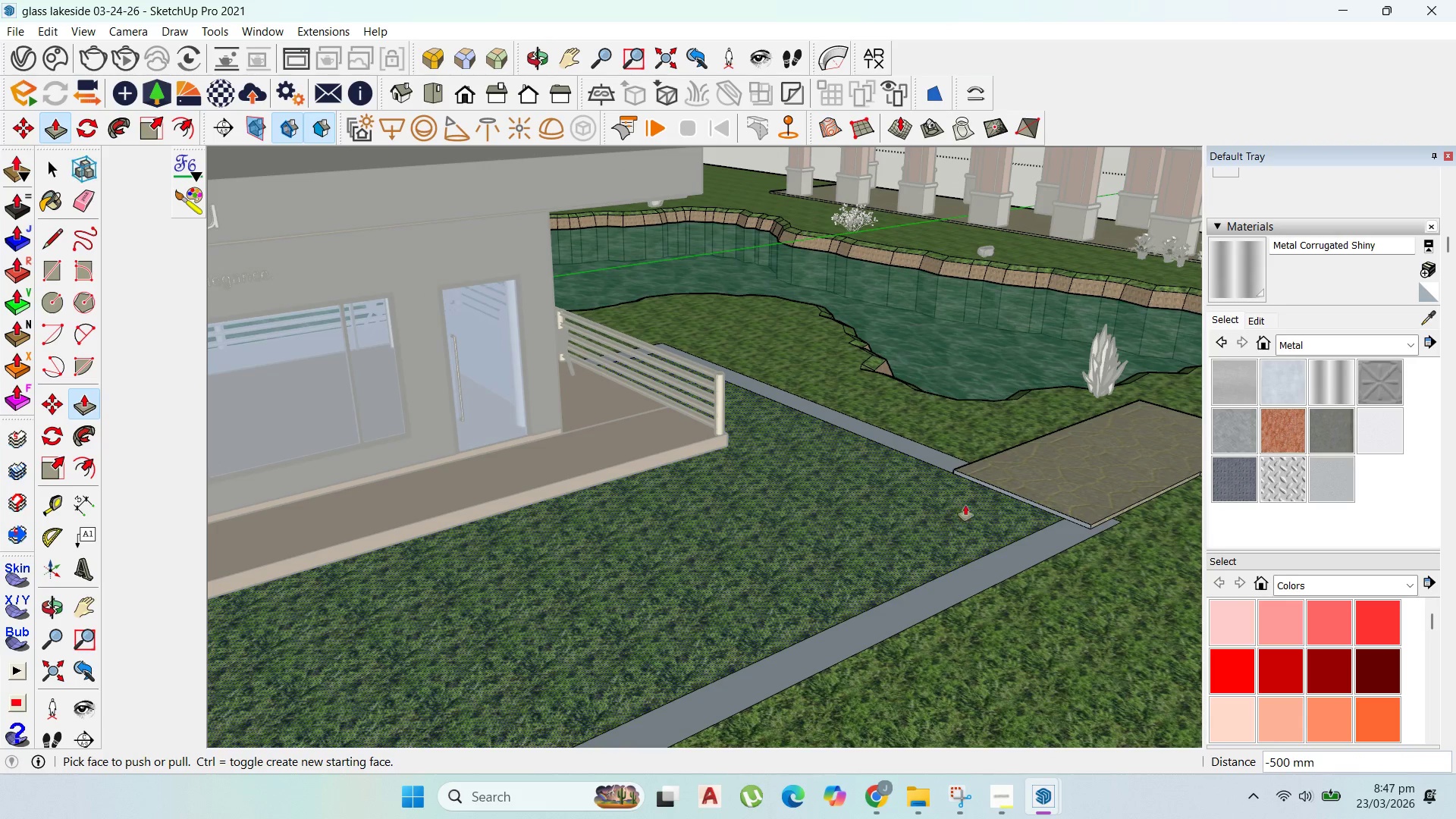 
scroll: coordinate [993, 490], scroll_direction: up, amount: 4.0
 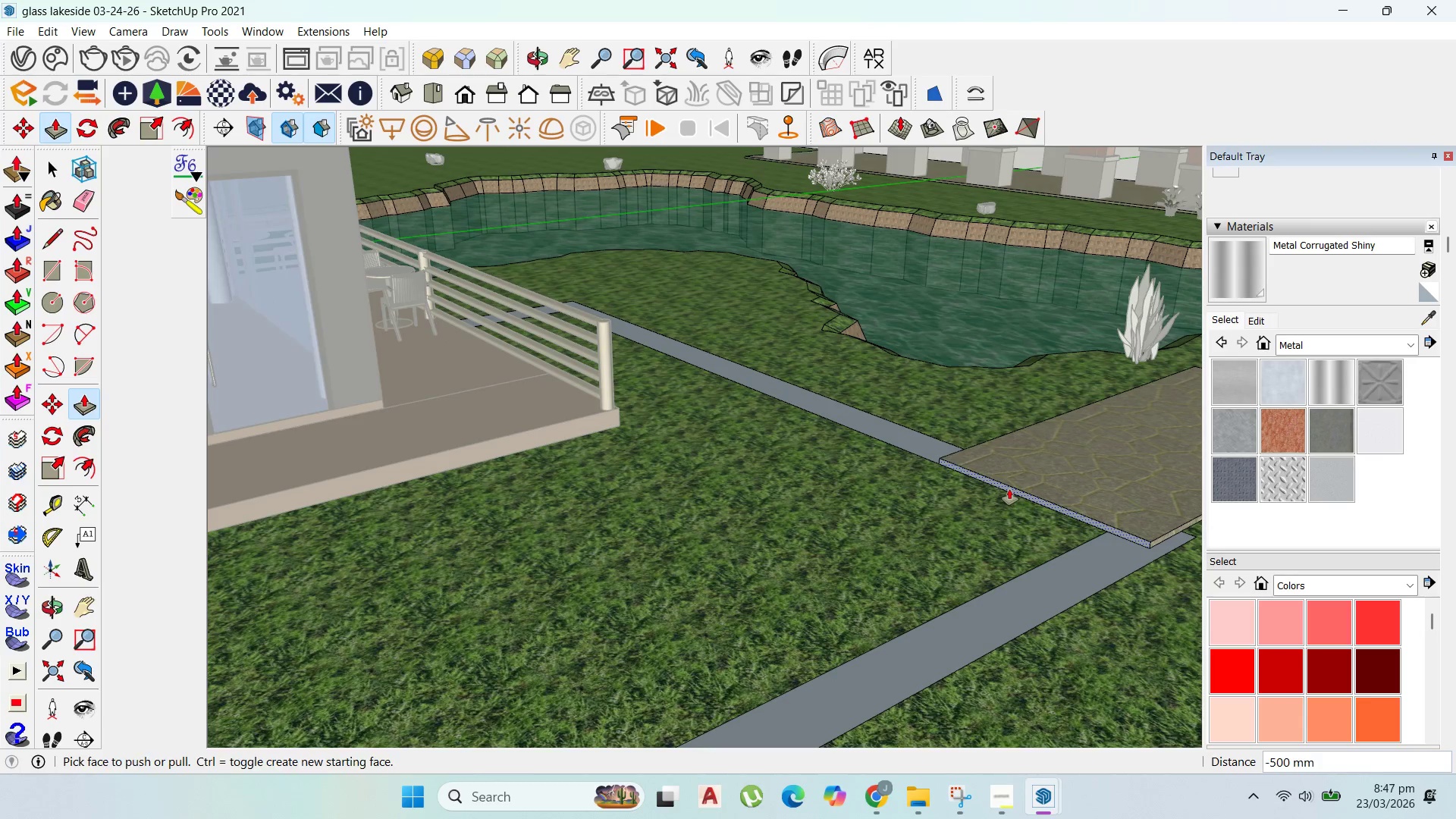 
left_click([1009, 489])
 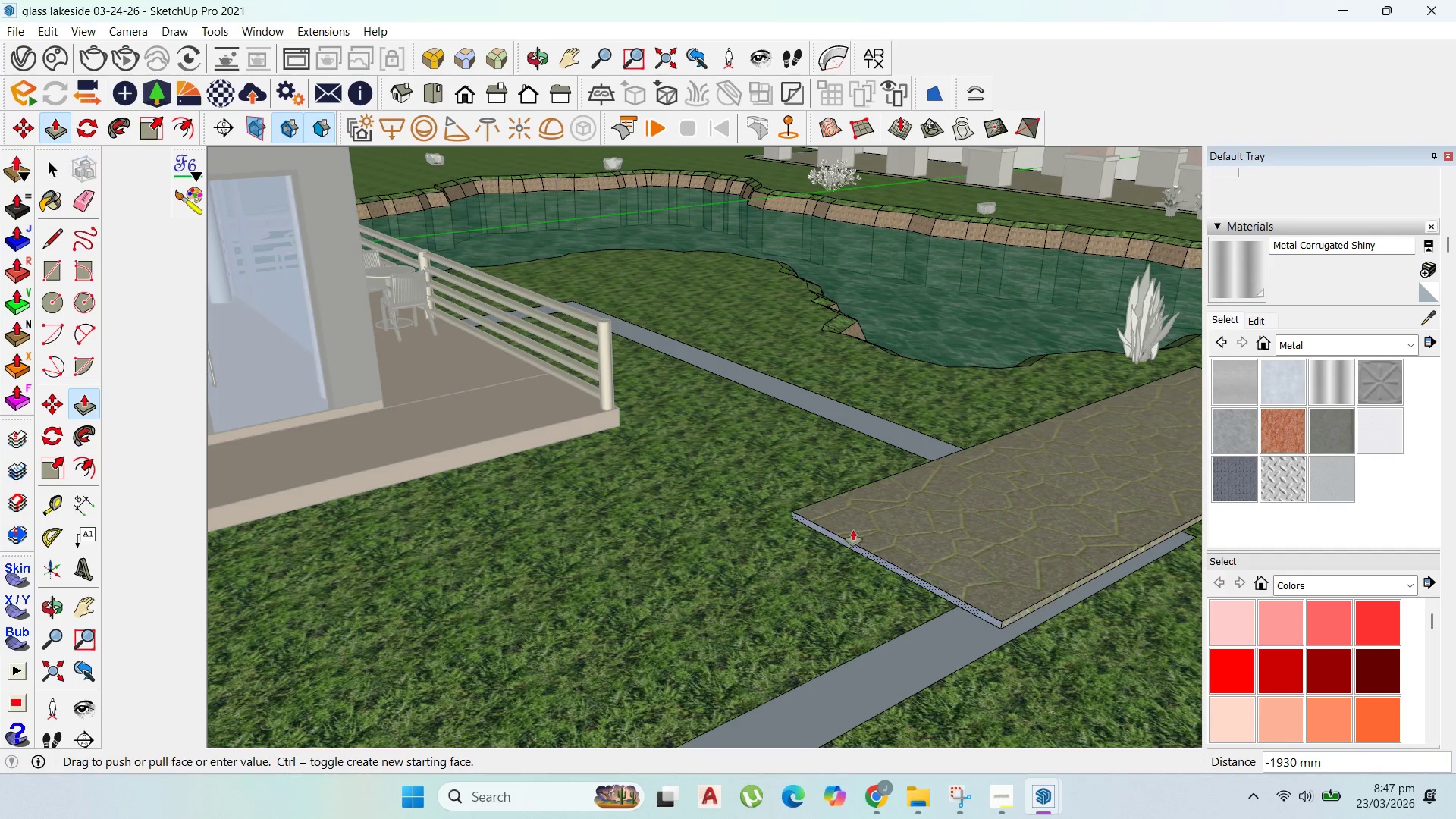 
scroll: coordinate [1091, 415], scroll_direction: down, amount: 22.0
 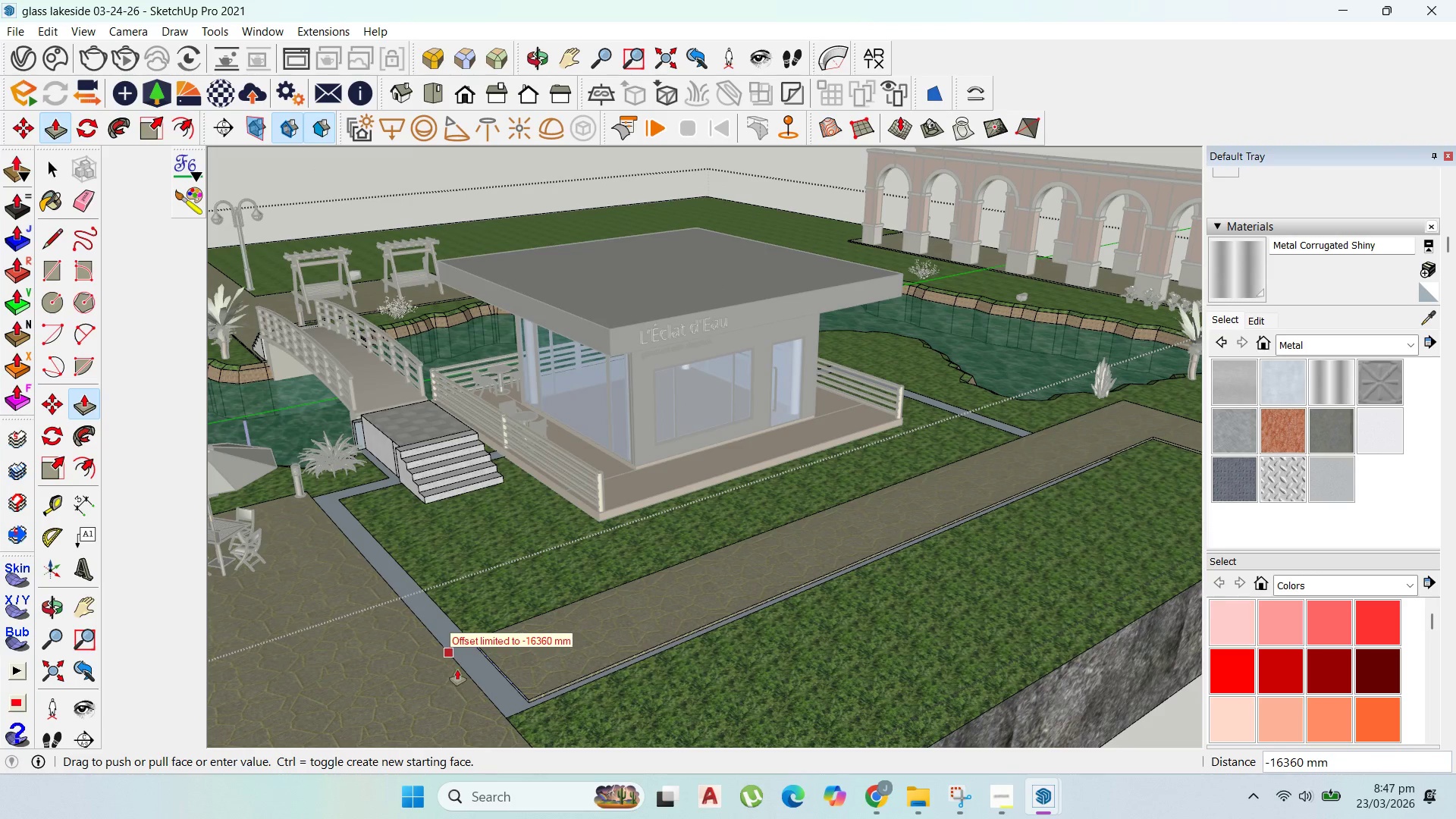 
left_click([461, 672])
 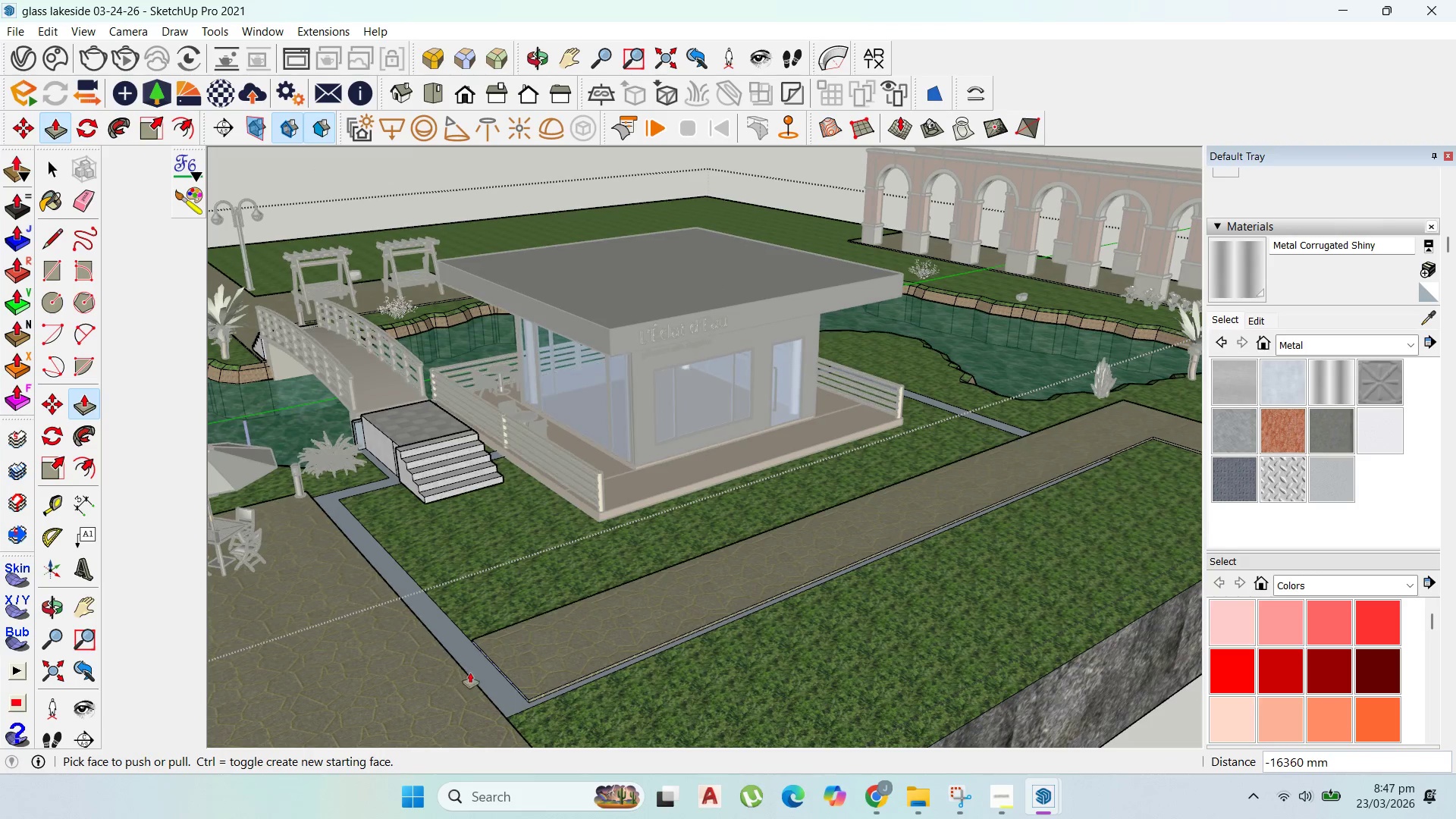 
scroll: coordinate [509, 674], scroll_direction: up, amount: 12.0
 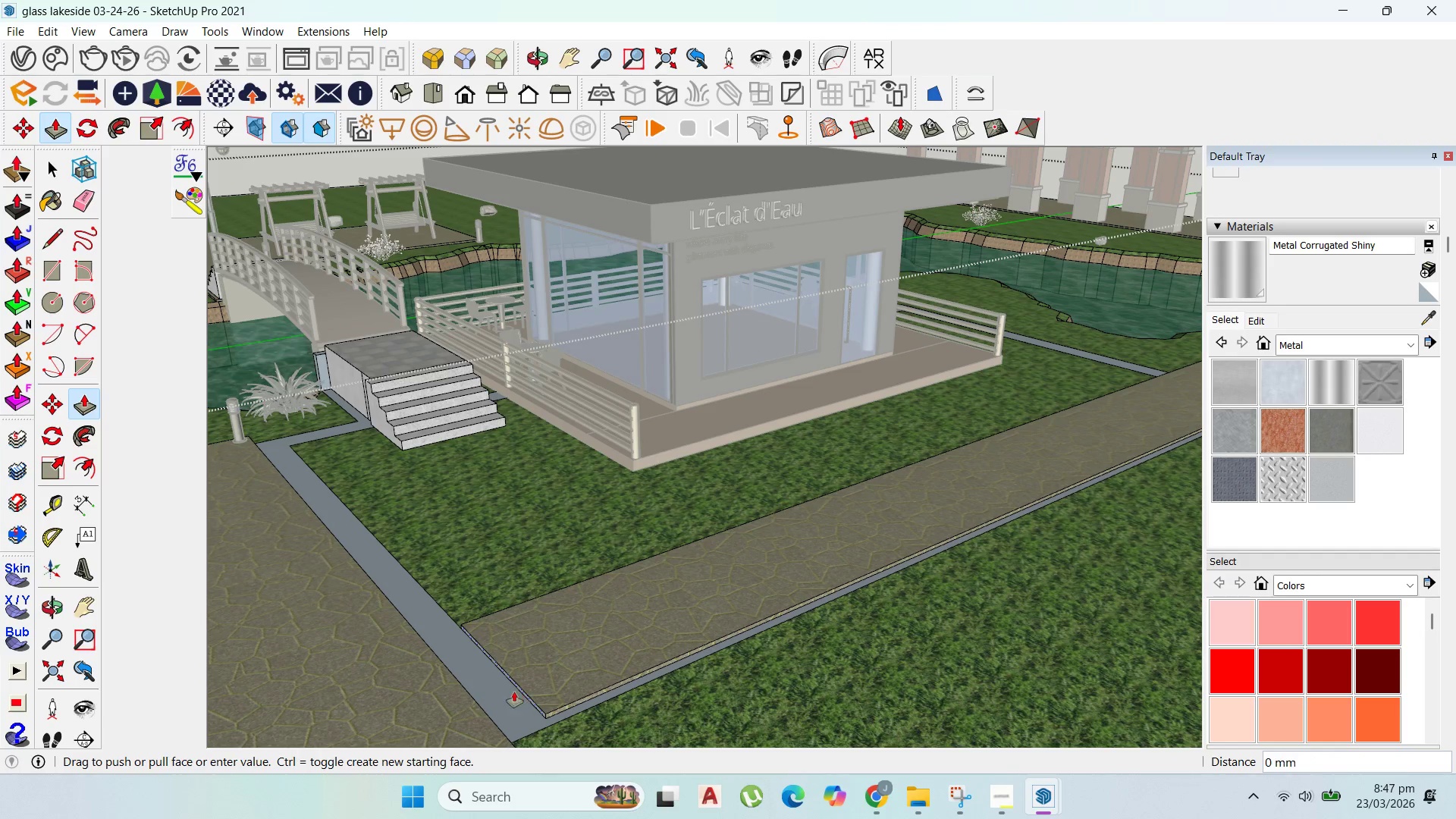 
left_click([447, 691])
 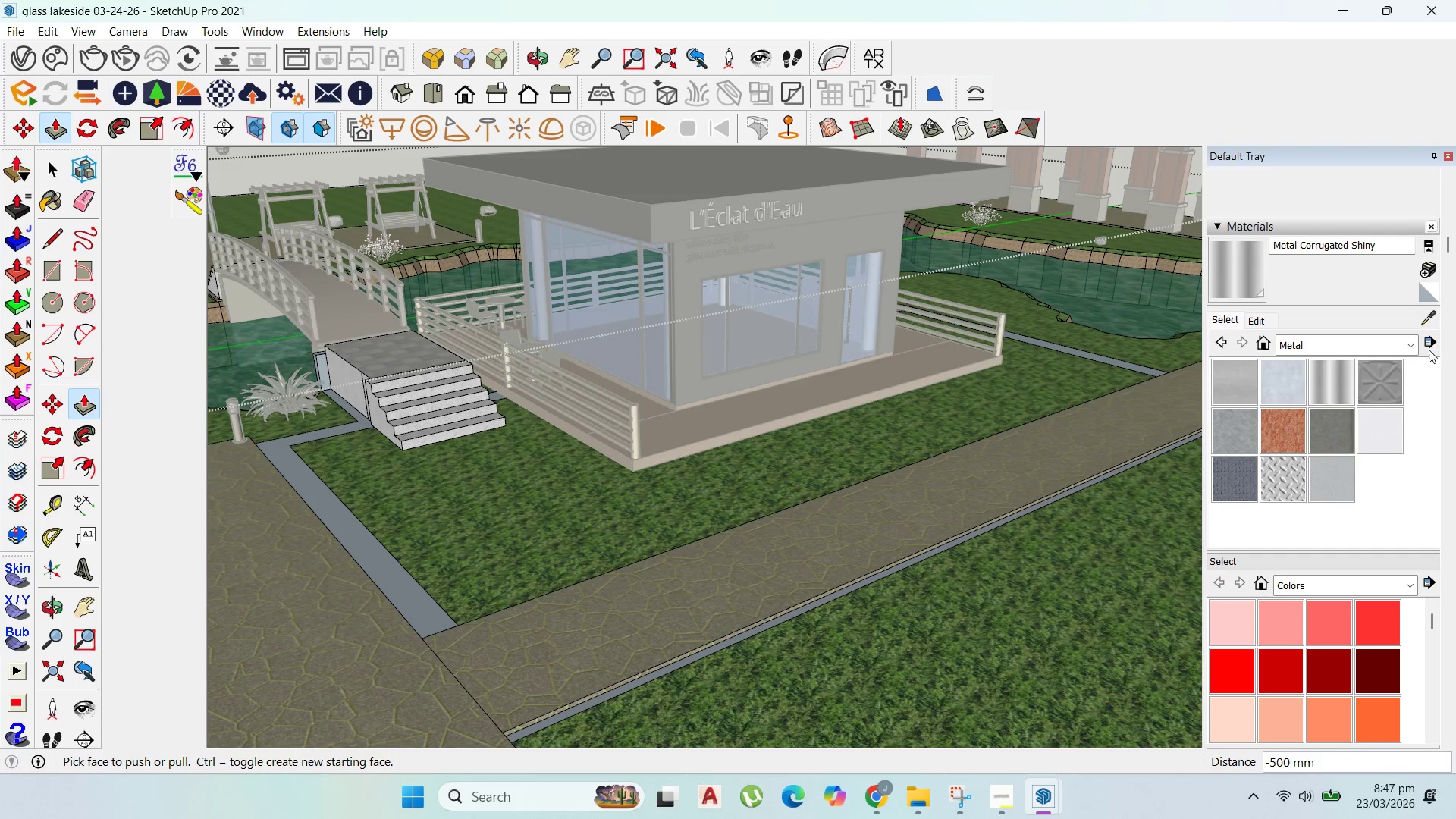 
left_click([1426, 315])
 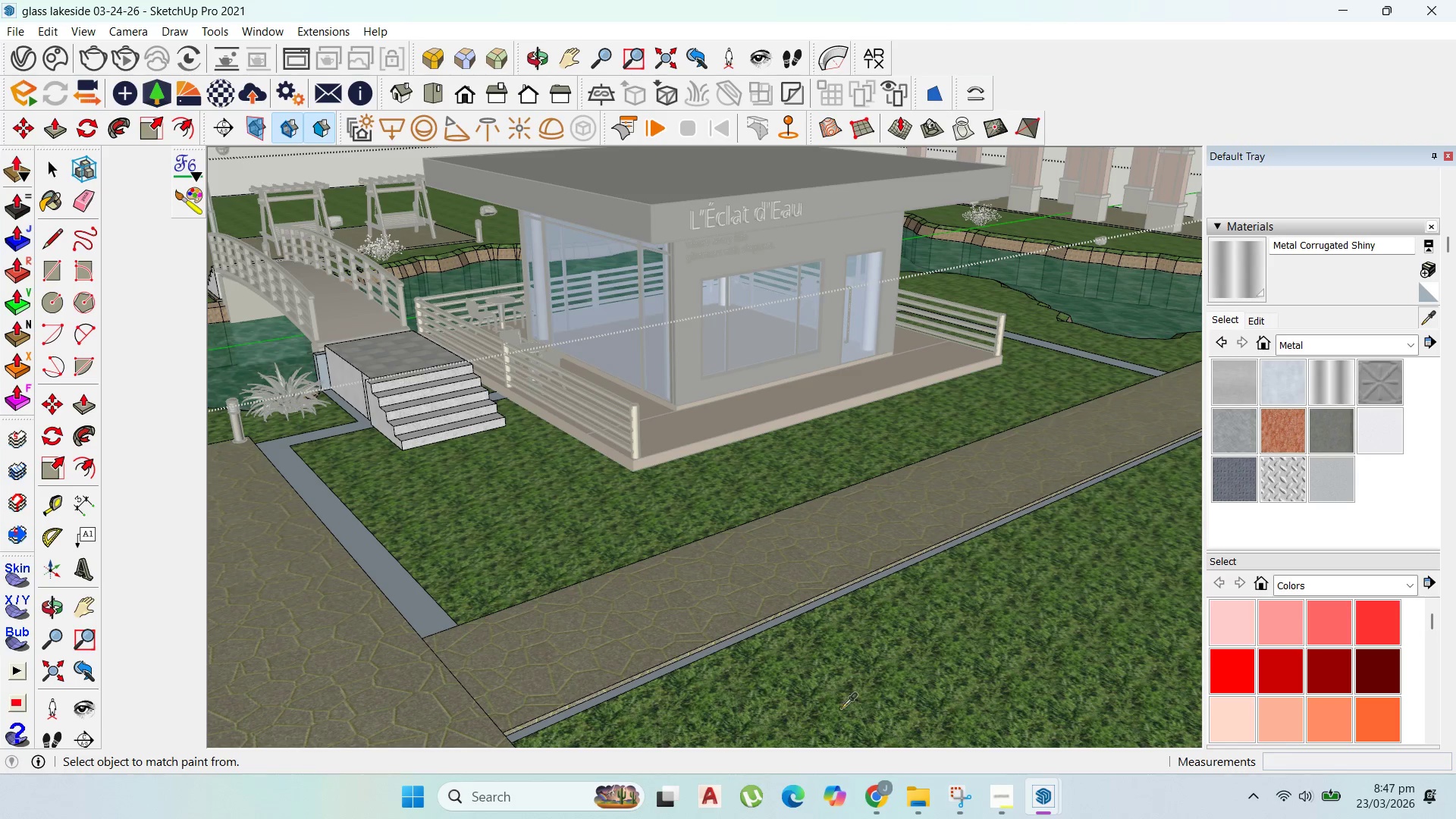 
left_click([850, 672])
 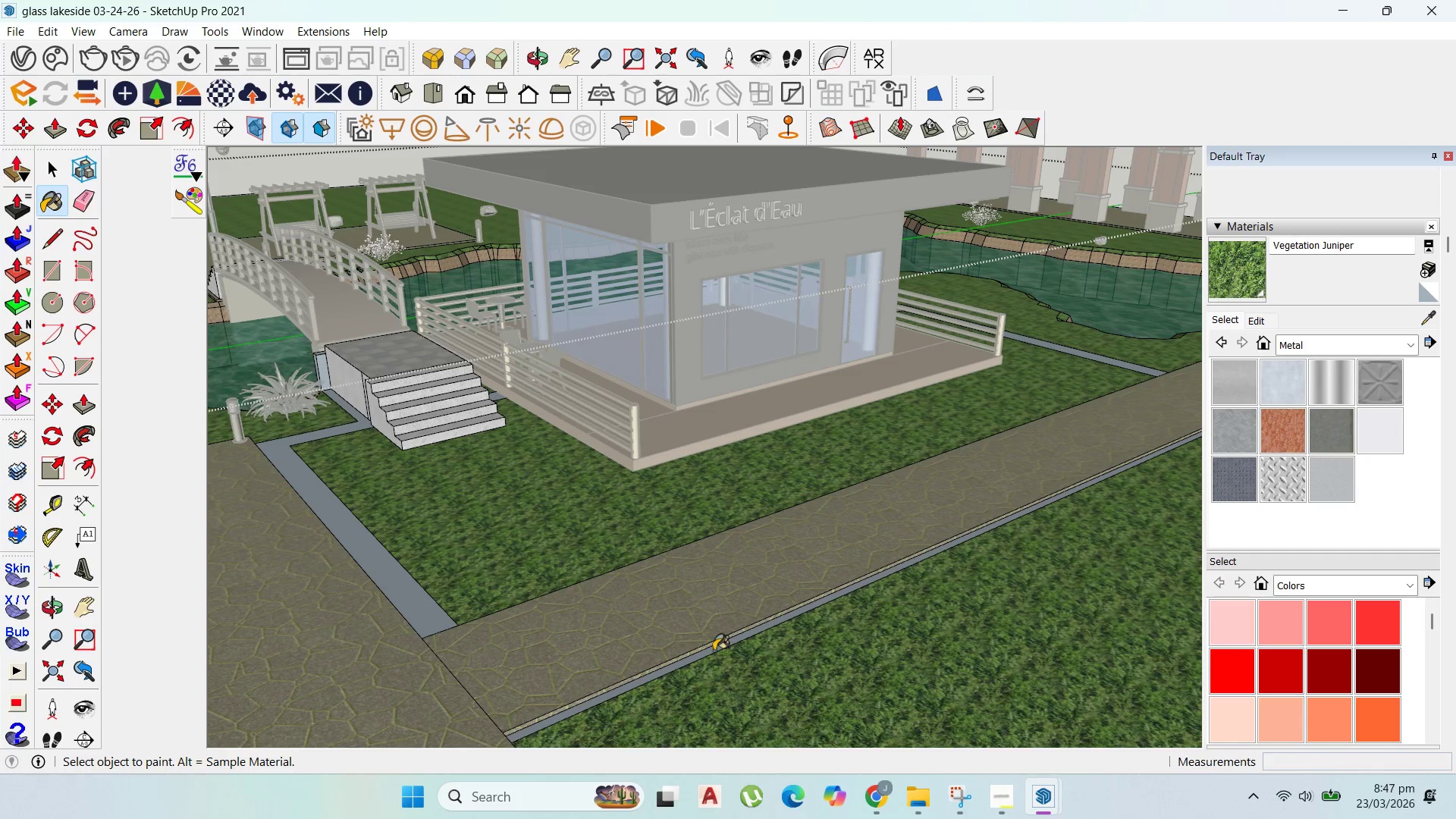 
left_click([728, 648])
 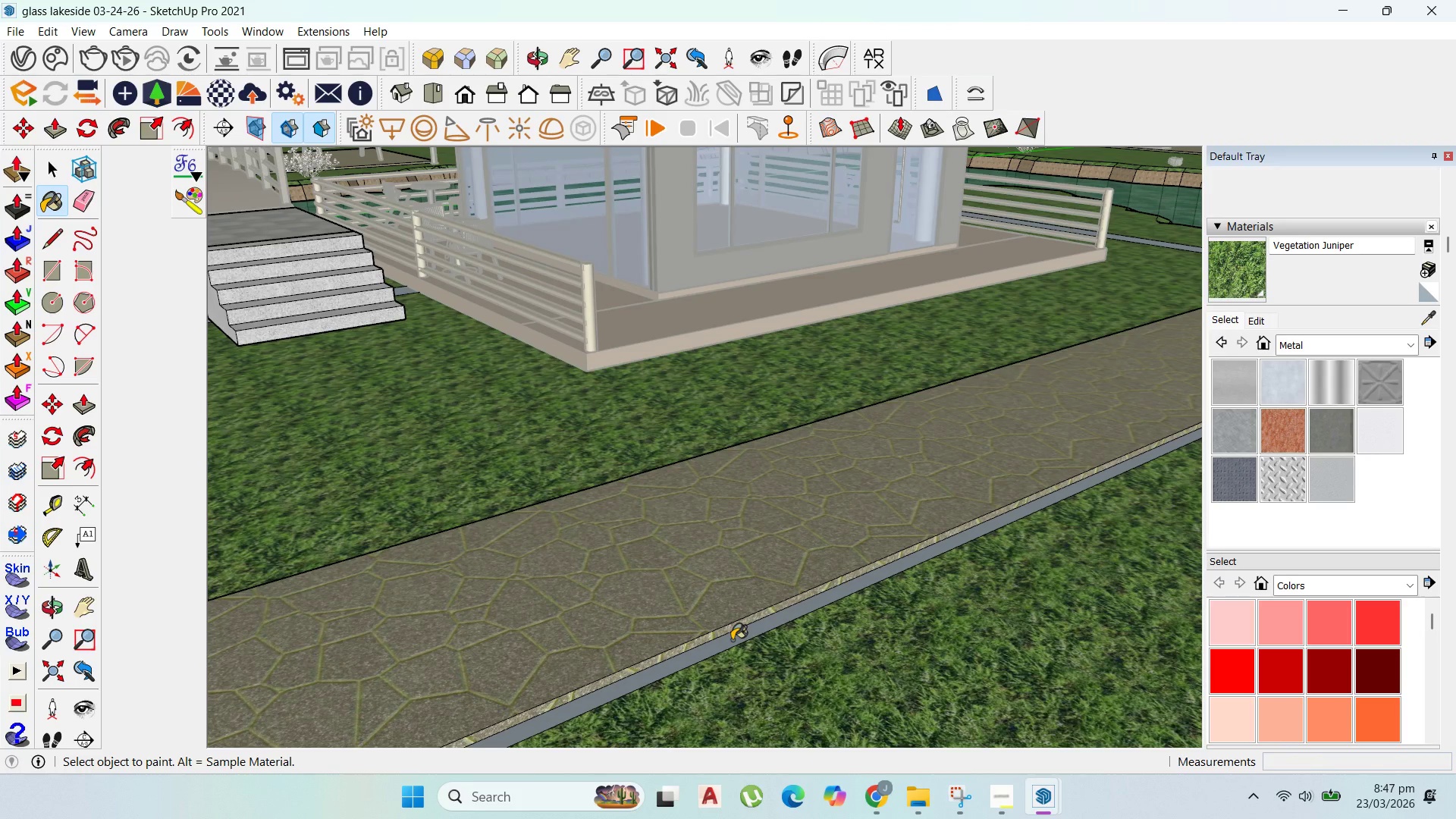 
scroll: coordinate [725, 648], scroll_direction: up, amount: 11.0
 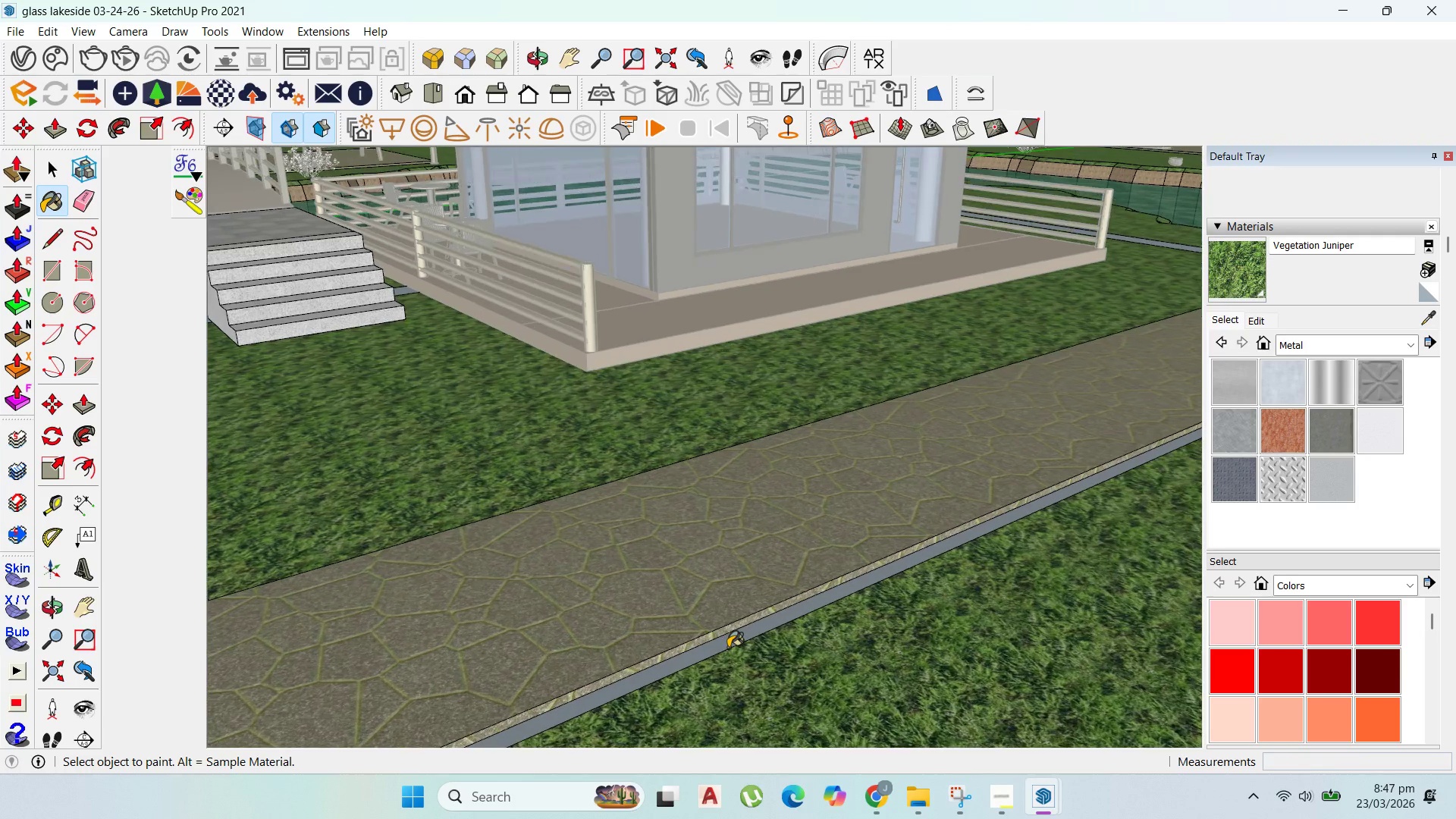 
left_click([733, 639])
 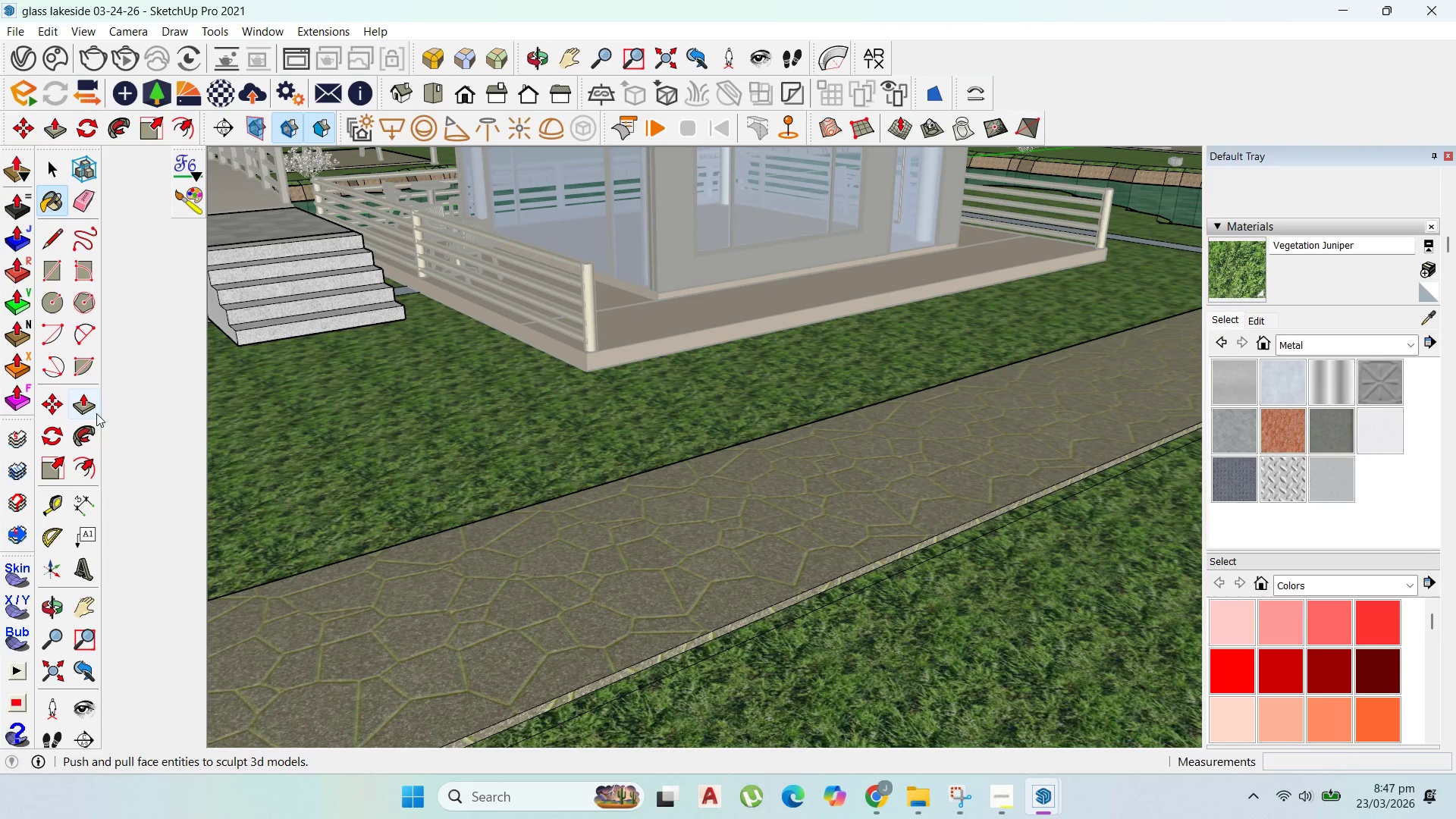 
left_click([309, 568])
 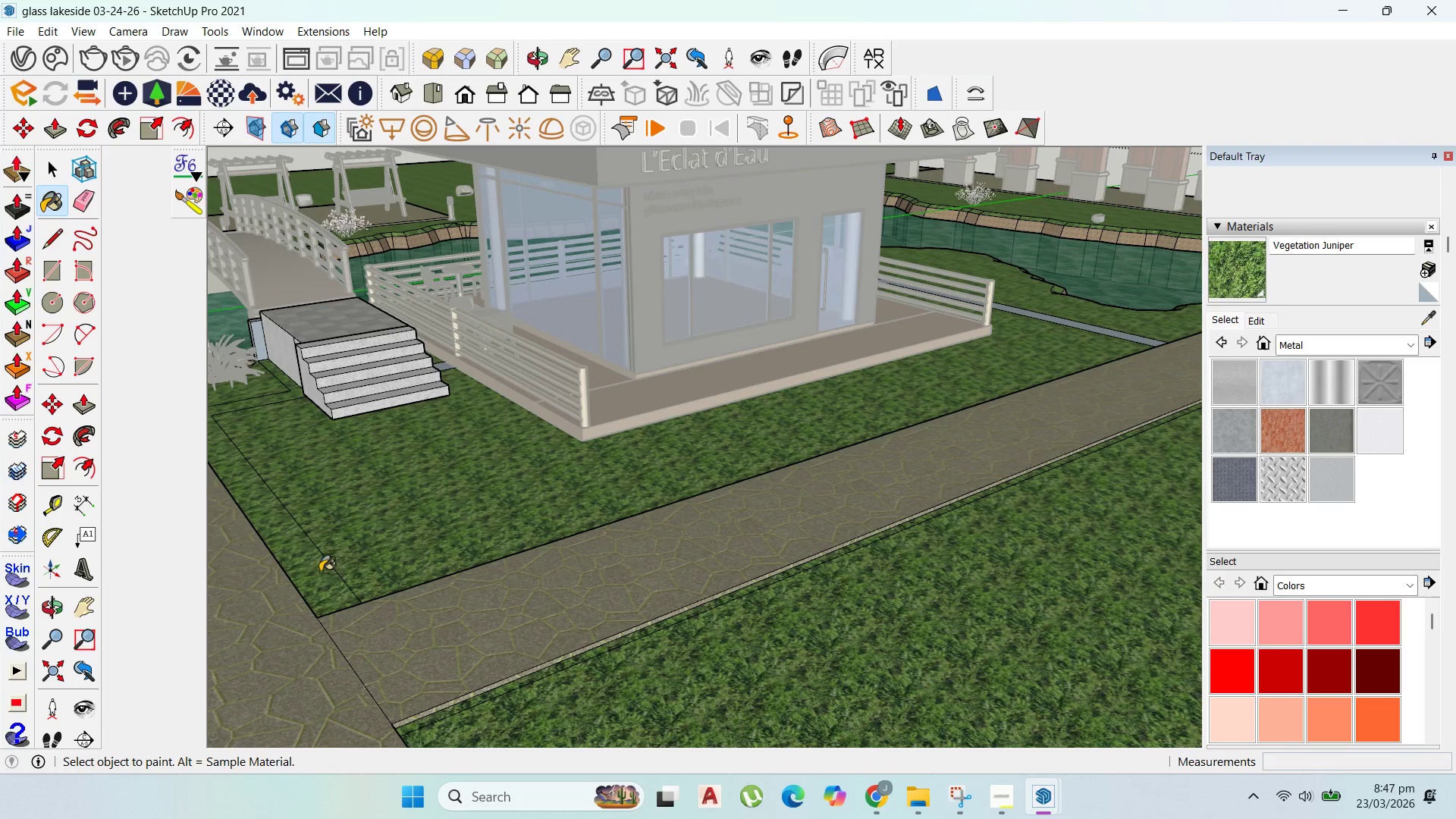 
scroll: coordinate [579, 610], scroll_direction: down, amount: 8.0
 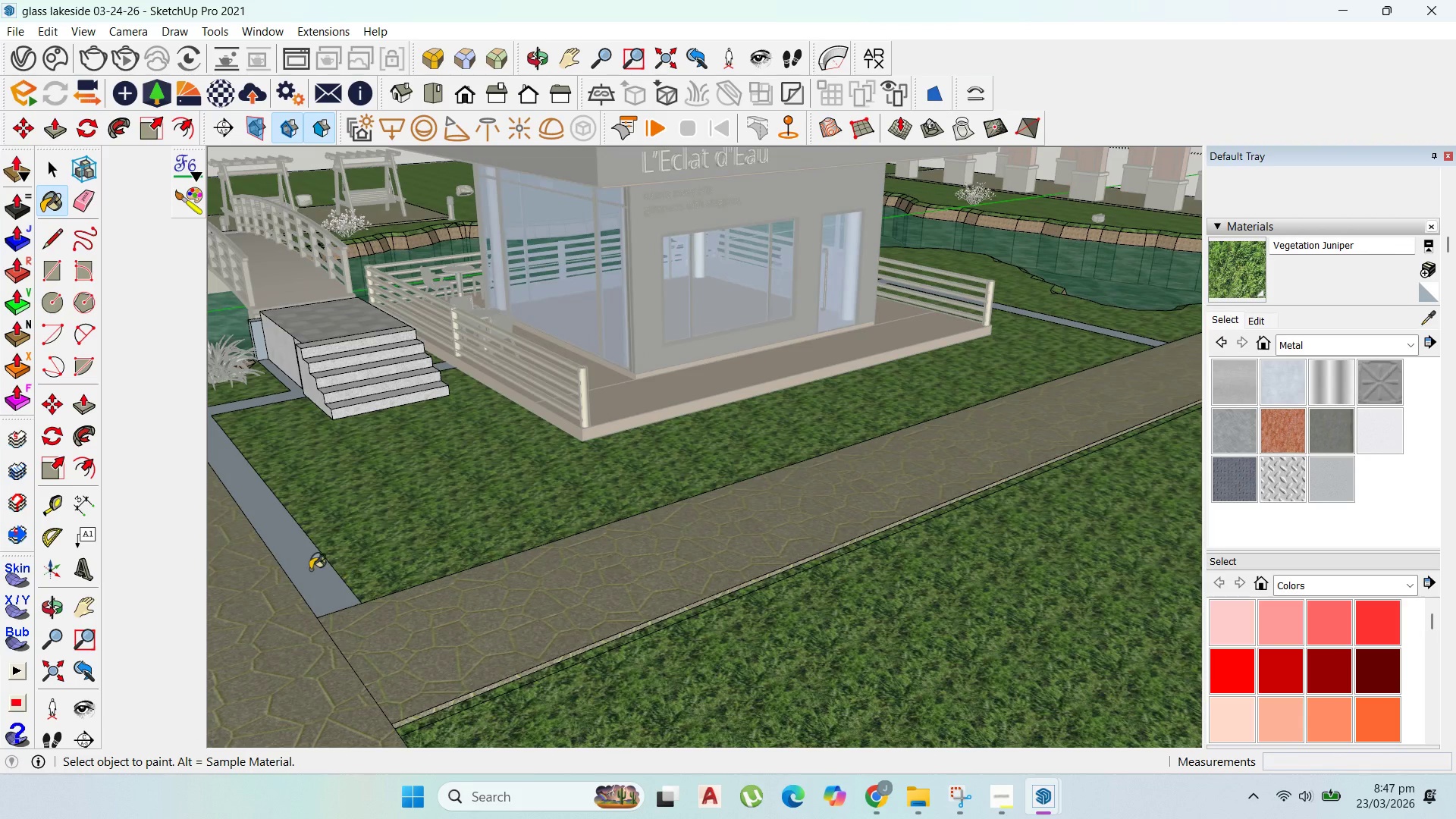 
scroll: coordinate [1059, 386], scroll_direction: up, amount: 7.0
 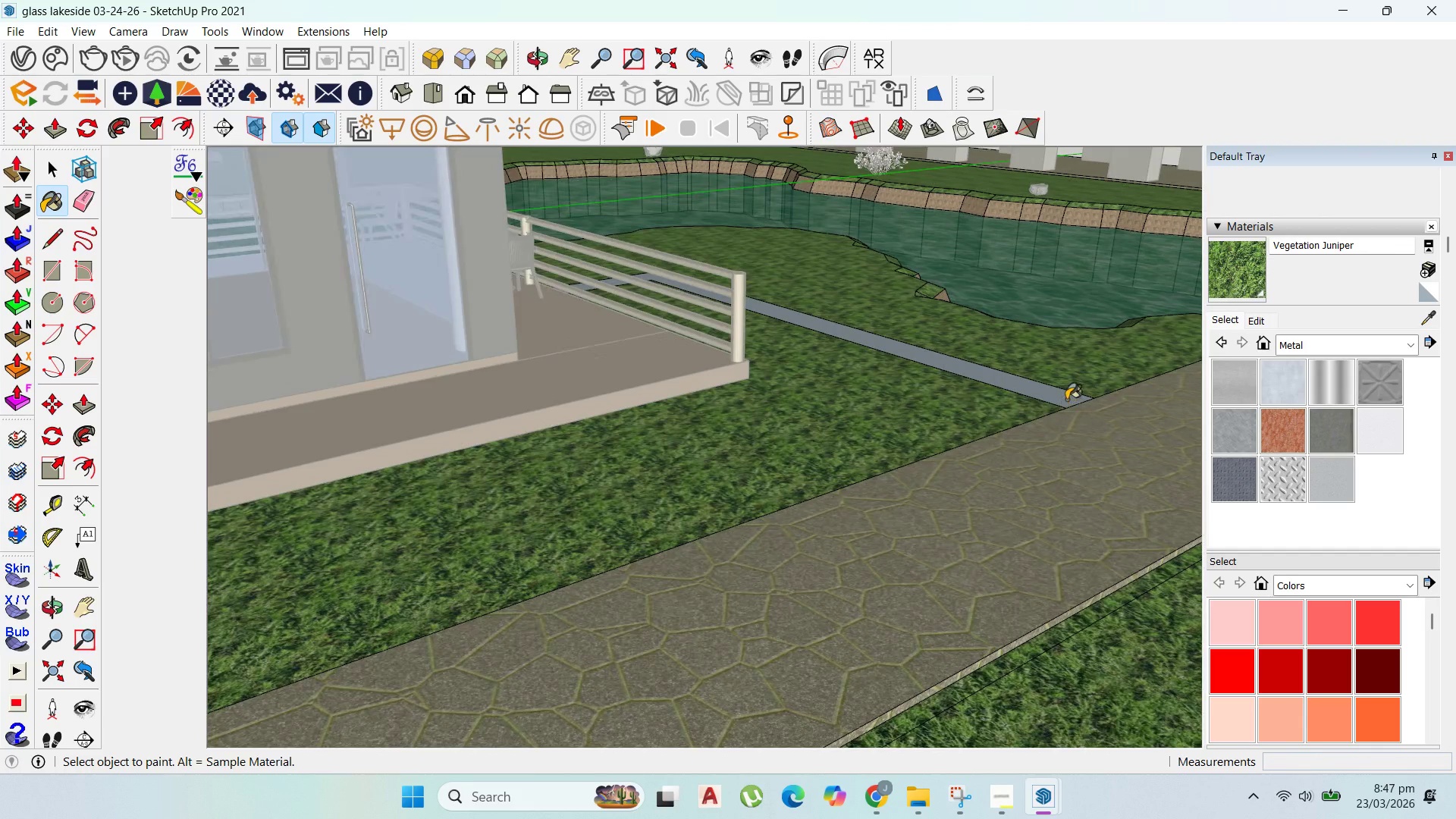 
left_click([1066, 398])
 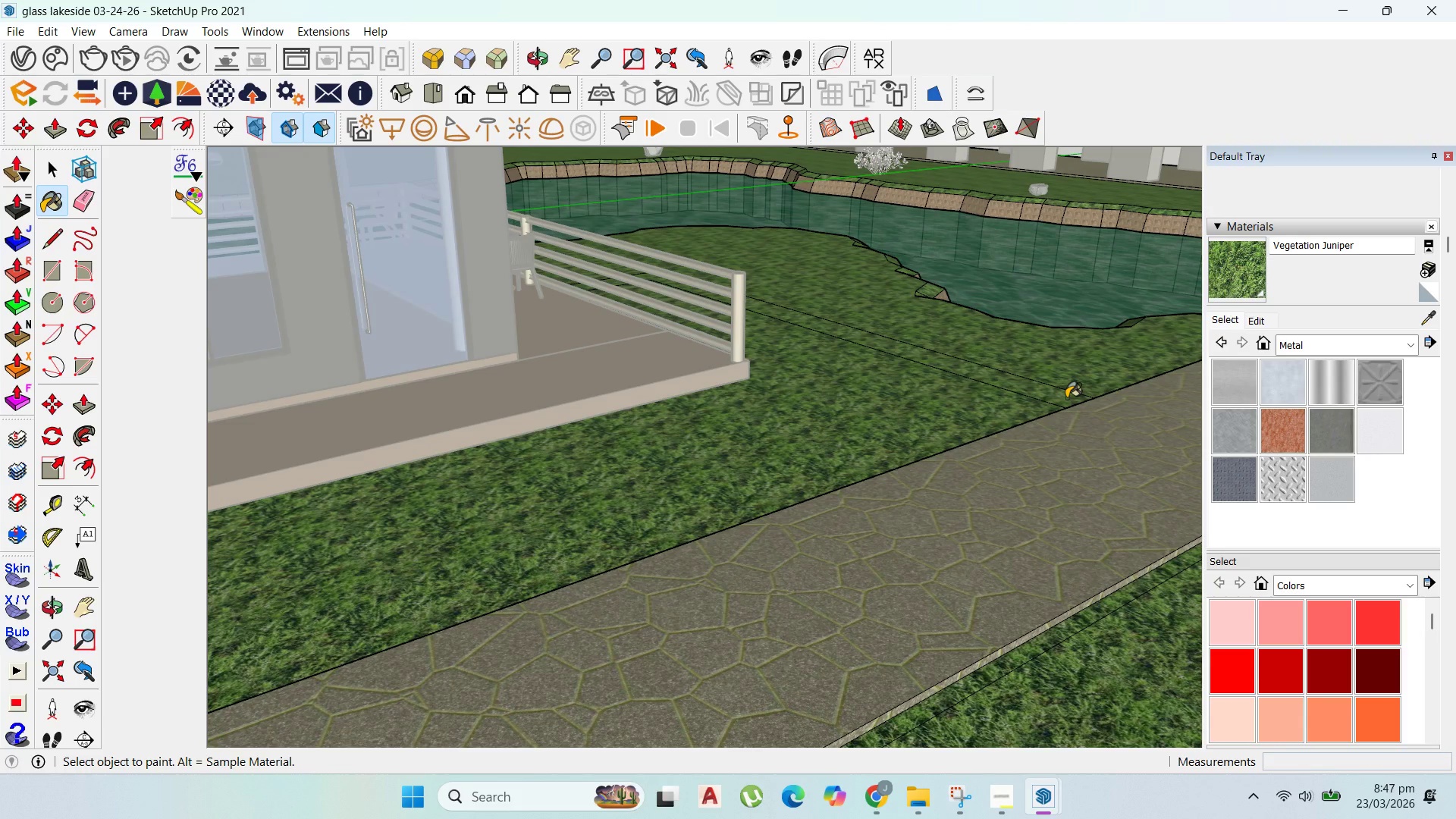 
scroll: coordinate [1028, 430], scroll_direction: down, amount: 9.0
 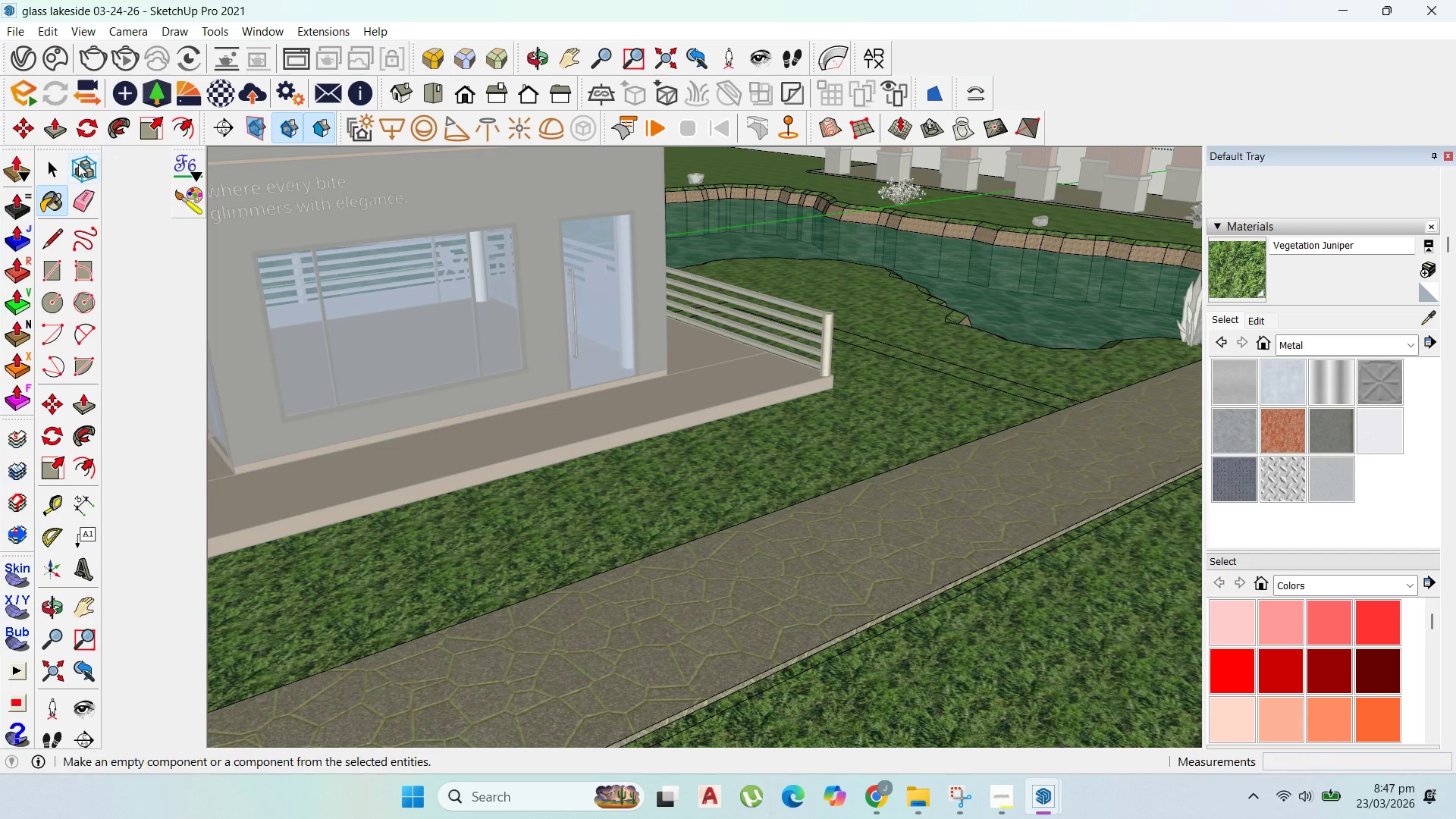 
left_click([55, 162])
 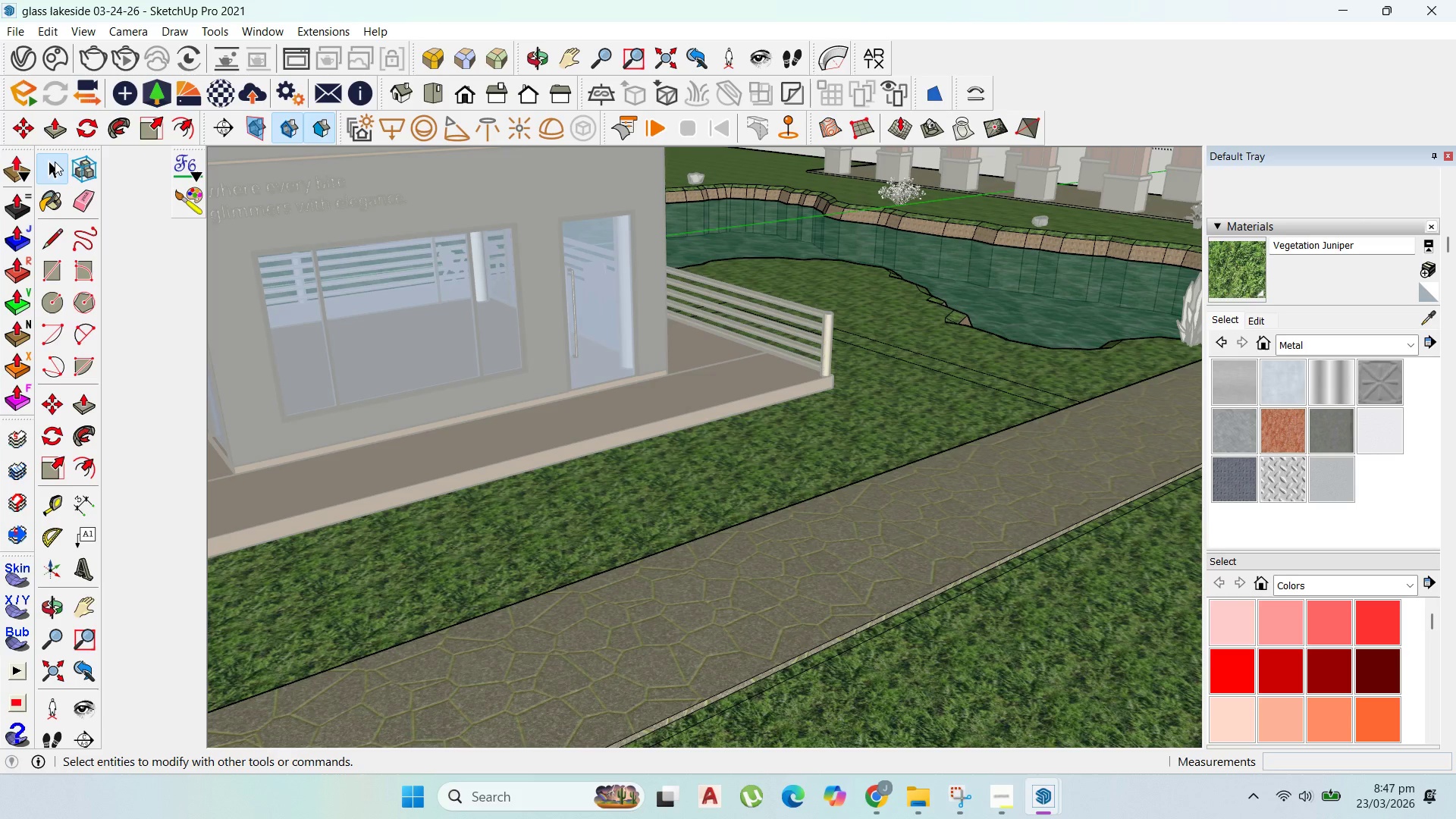 
key(Escape)
 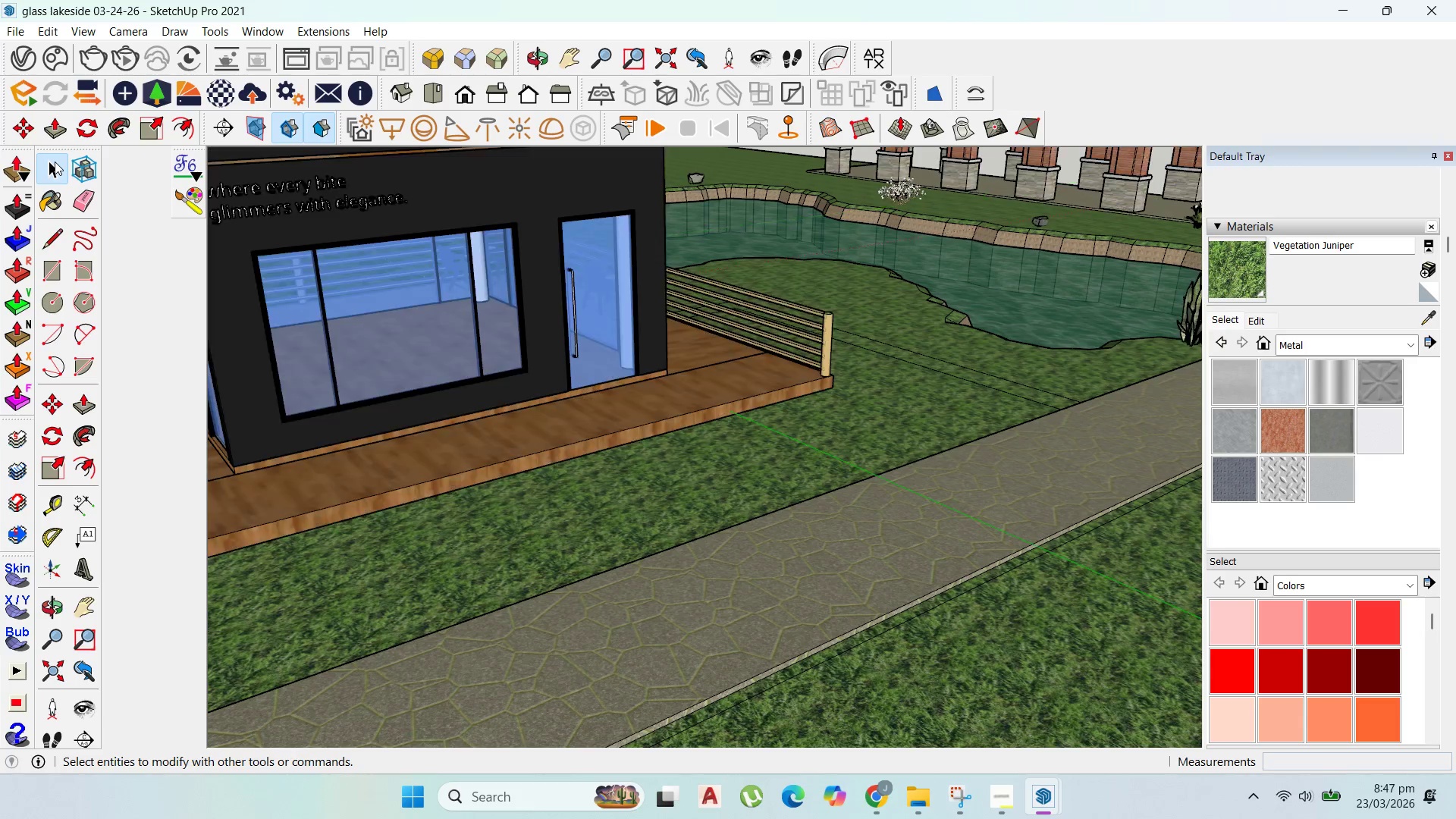 
key(Escape)
 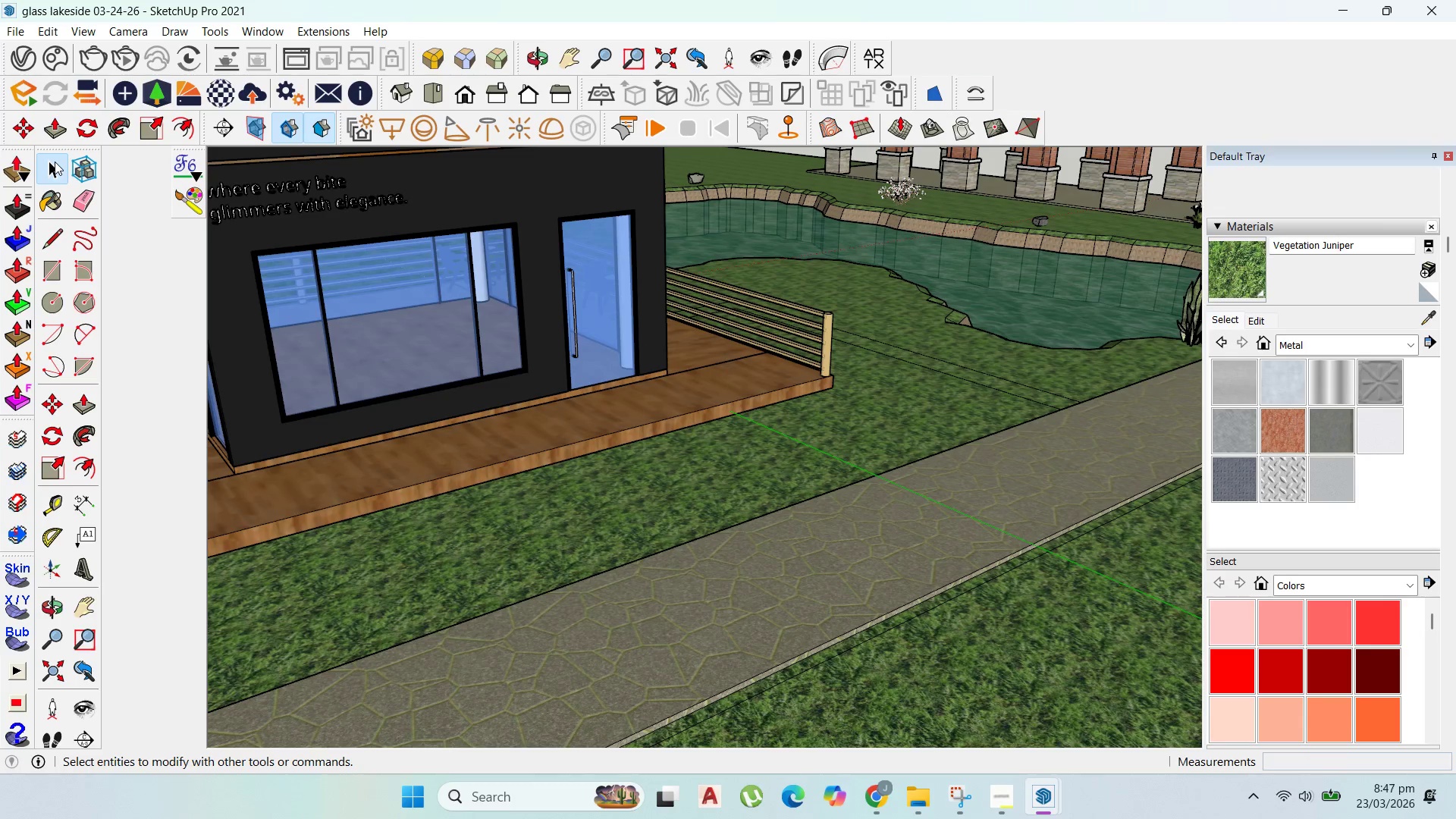 
key(Escape)
 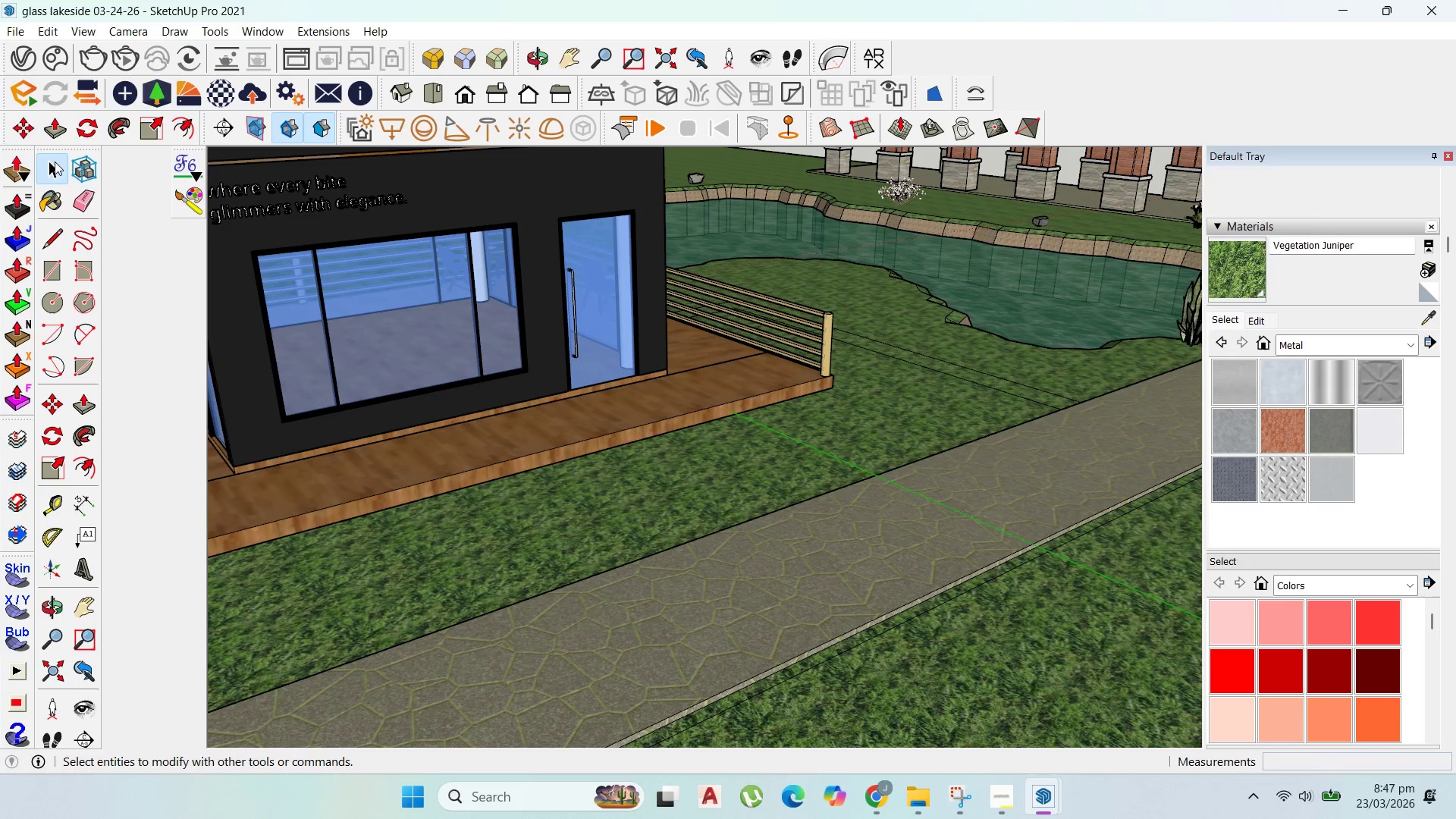 
key(Escape)
 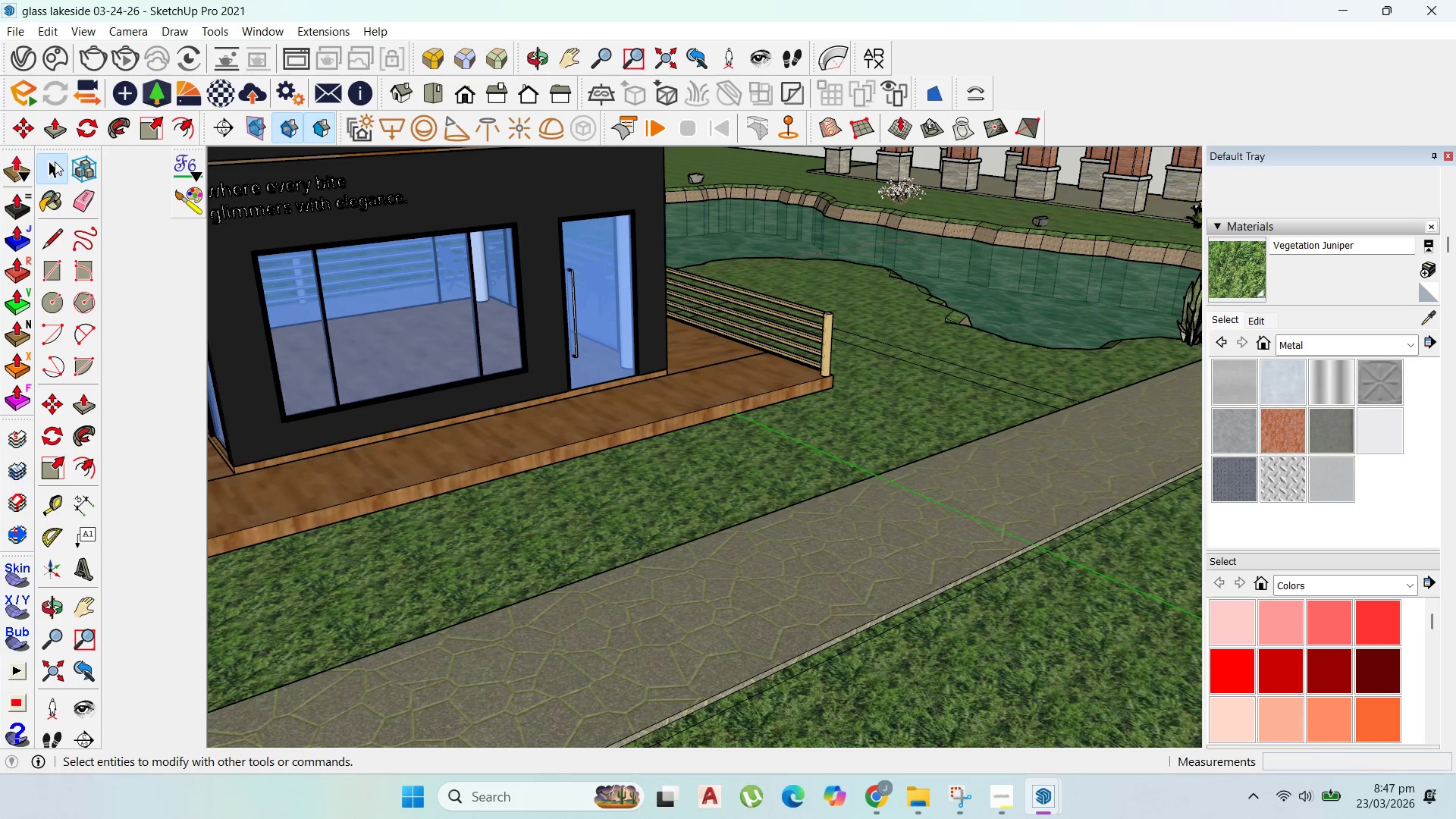 
key(Escape)
 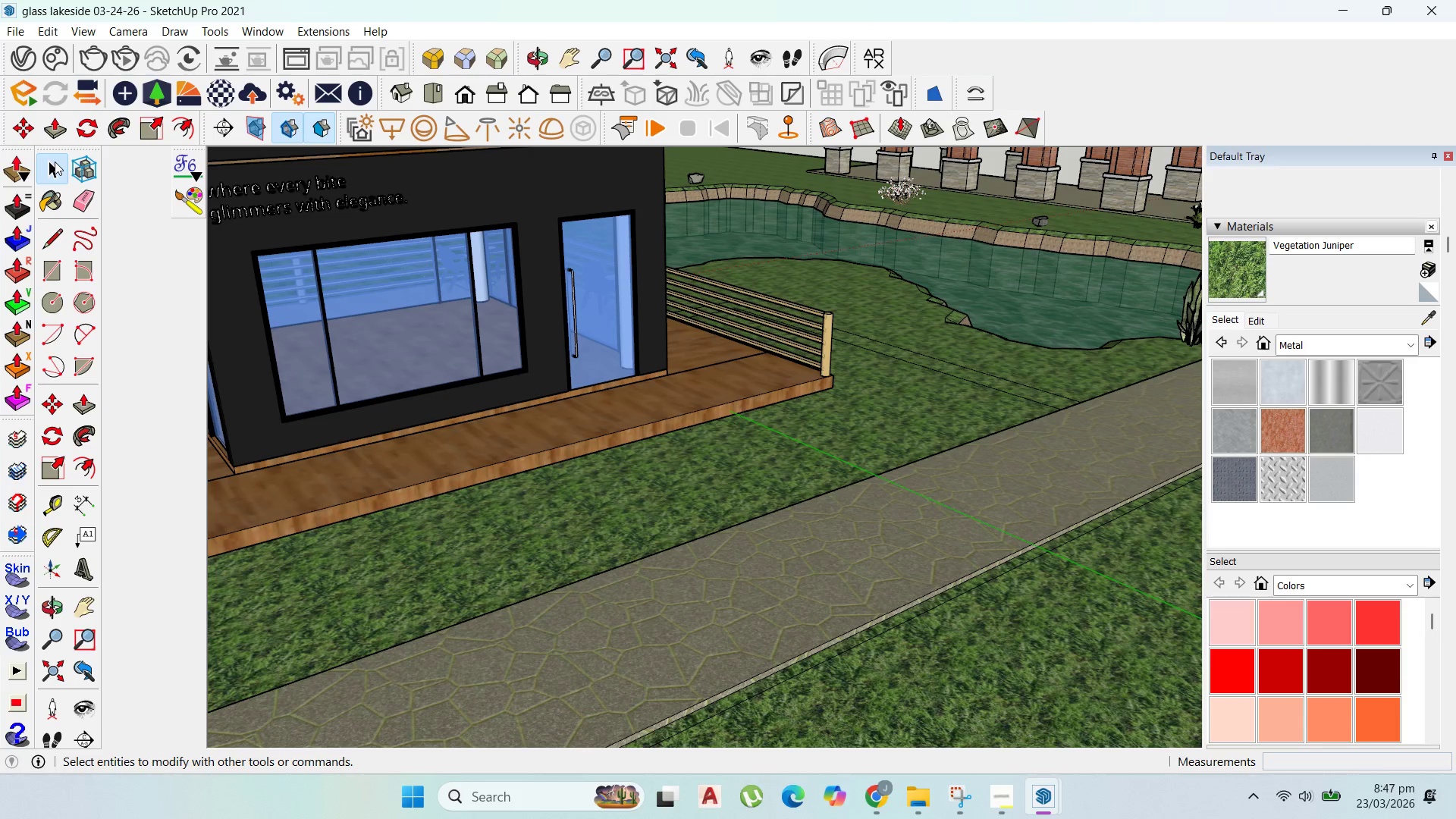 
key(Escape)
 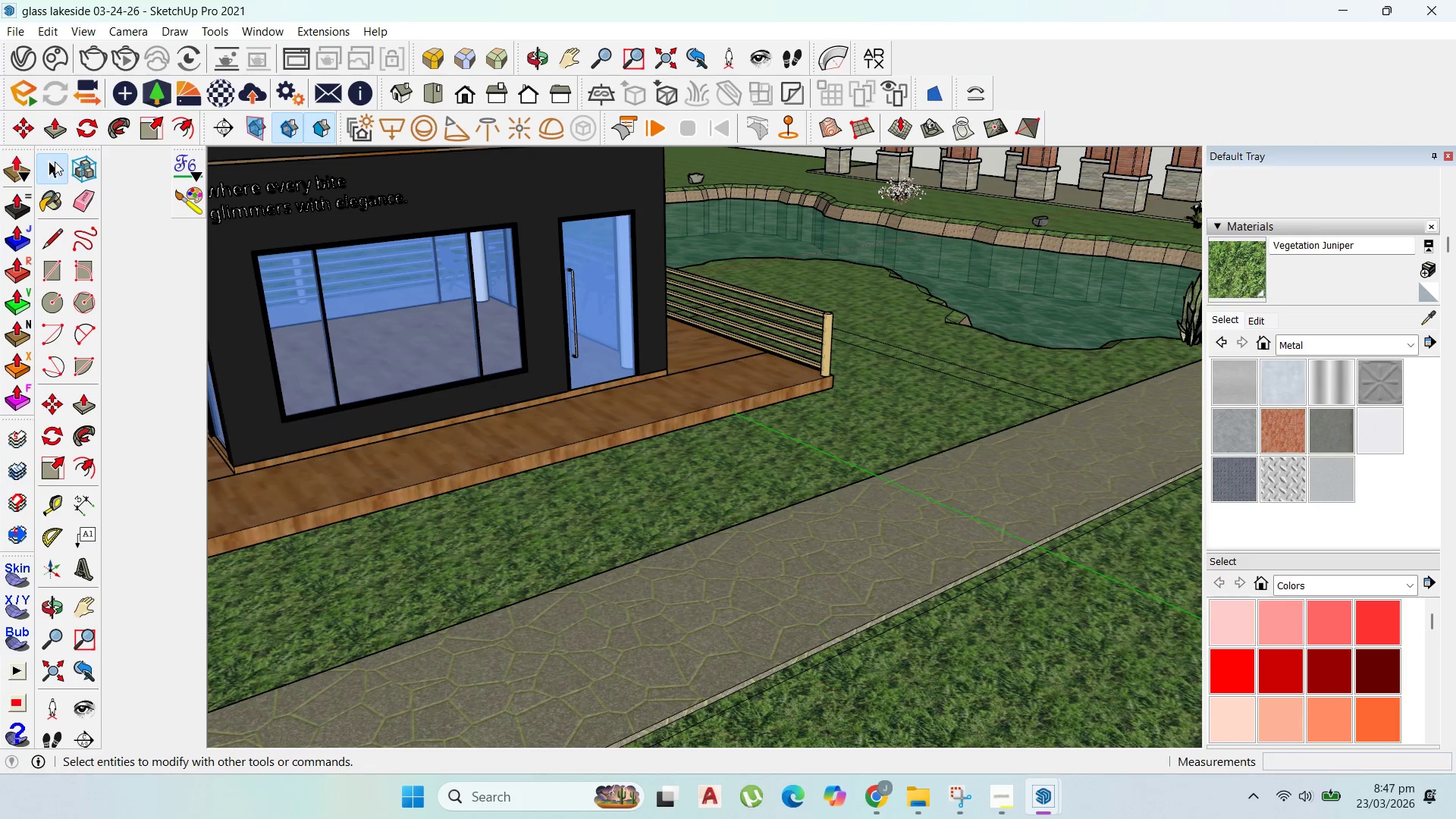 
key(Escape)
 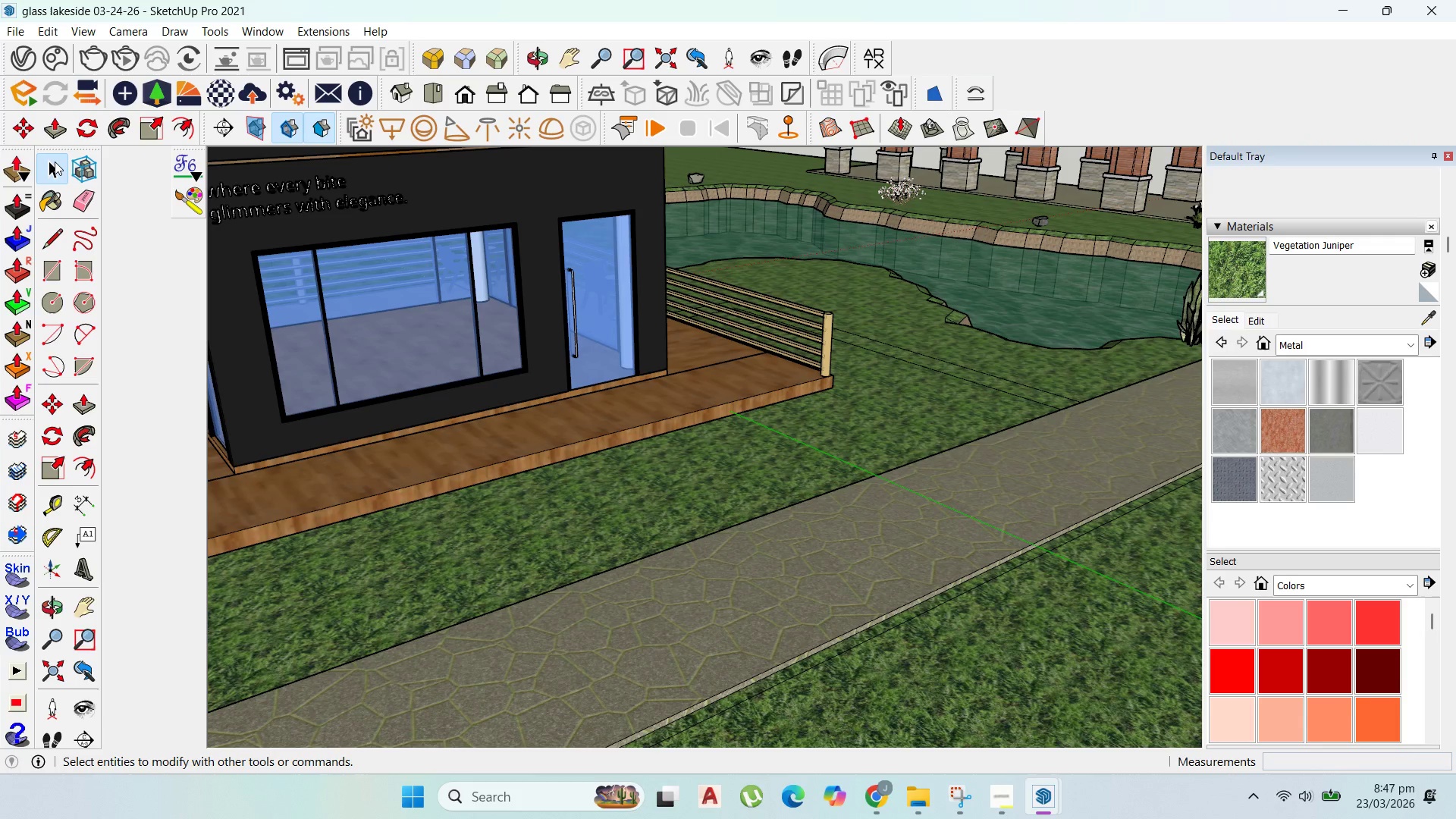 
key(Escape)
 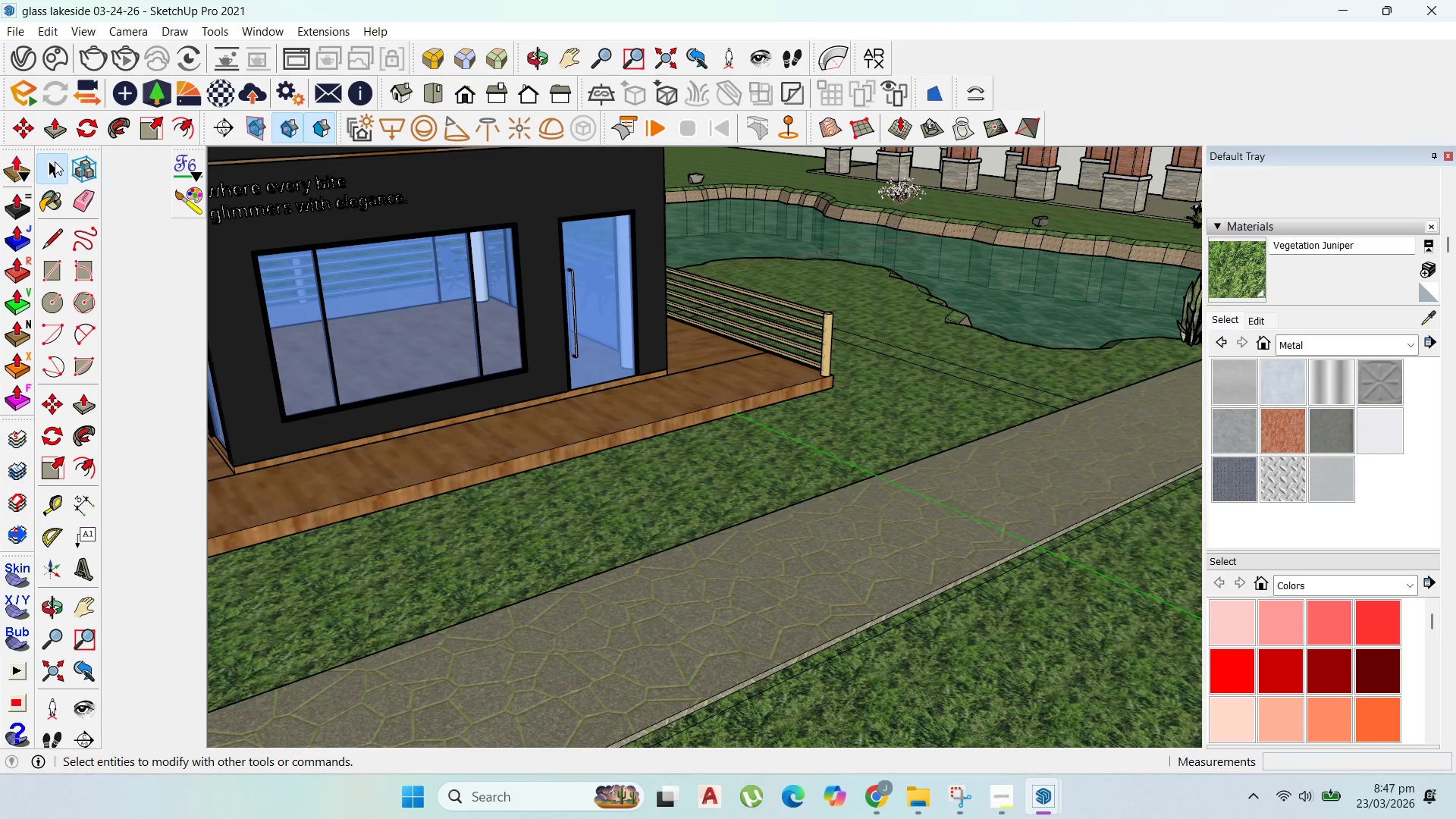 
key(Escape)
 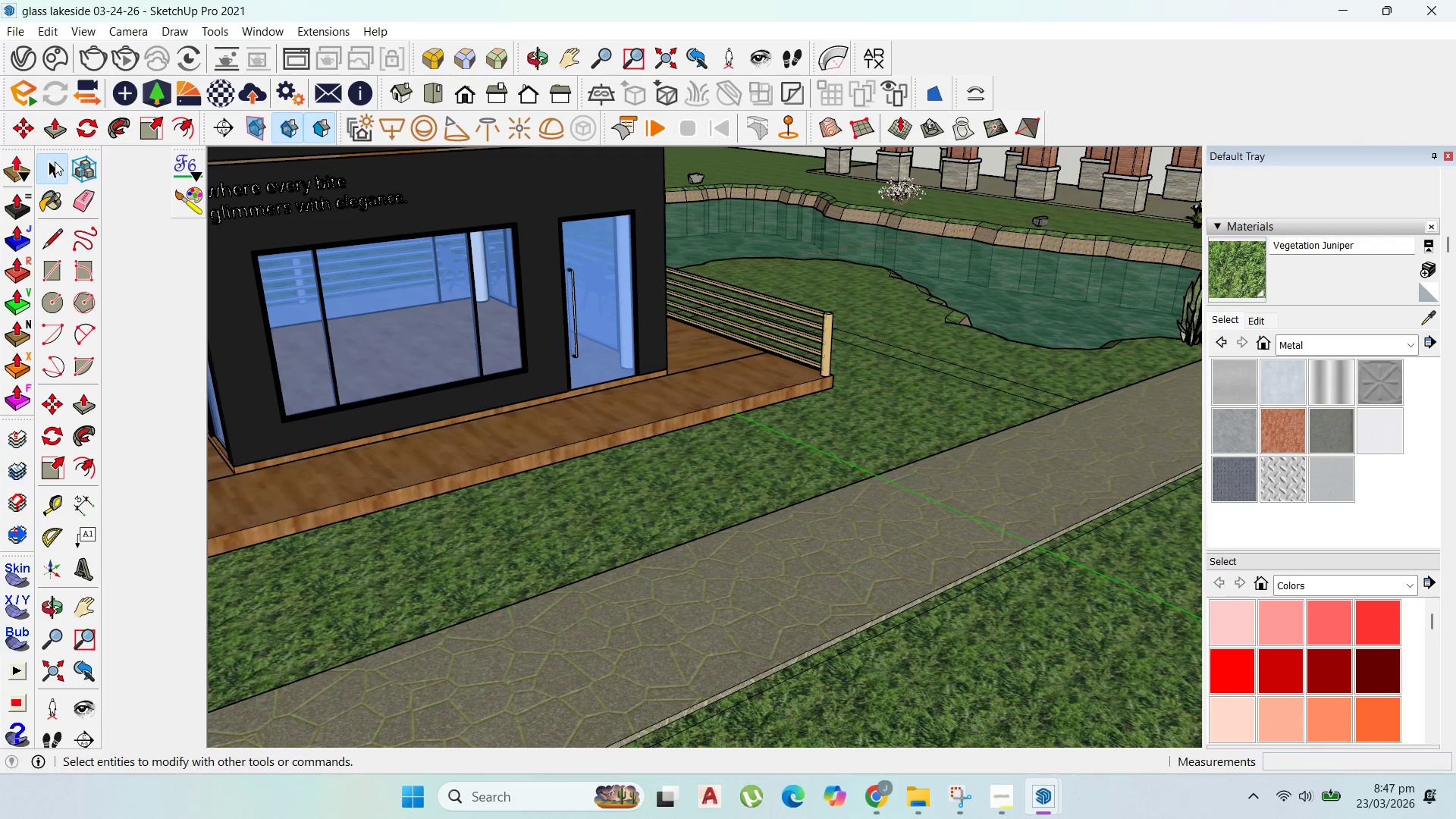 
key(Escape)
 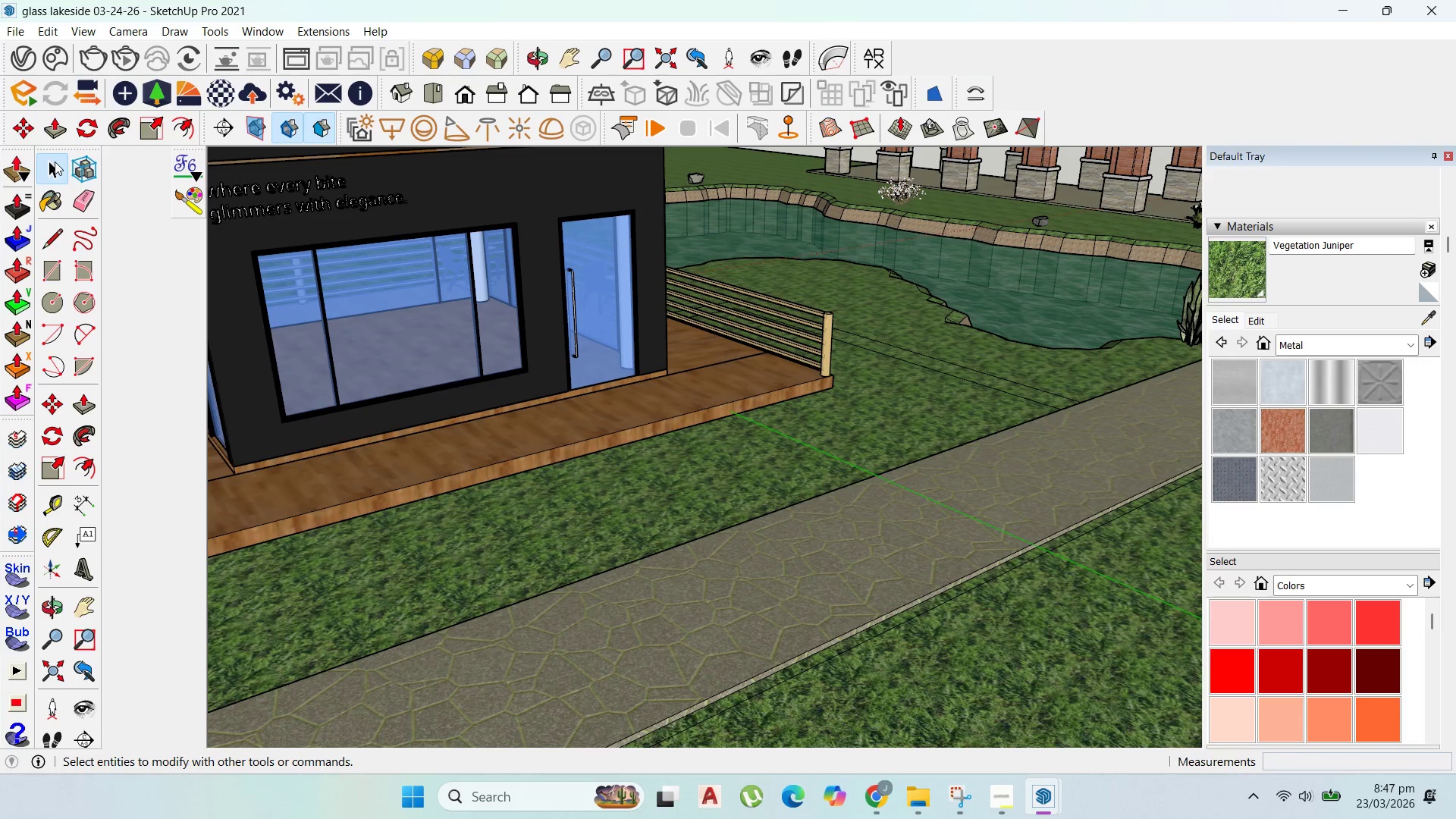 
key(Escape)
 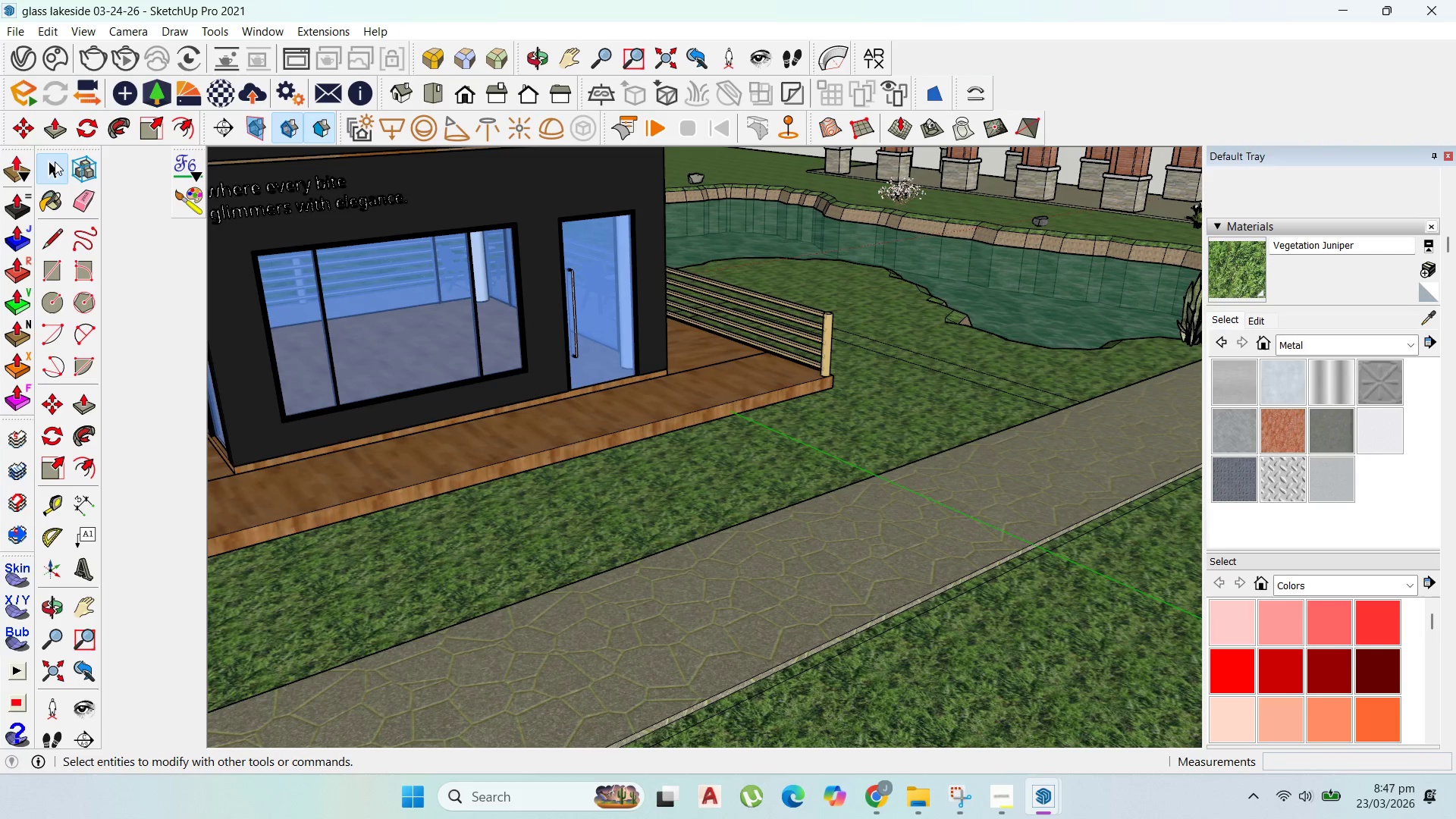 
key(Escape)
 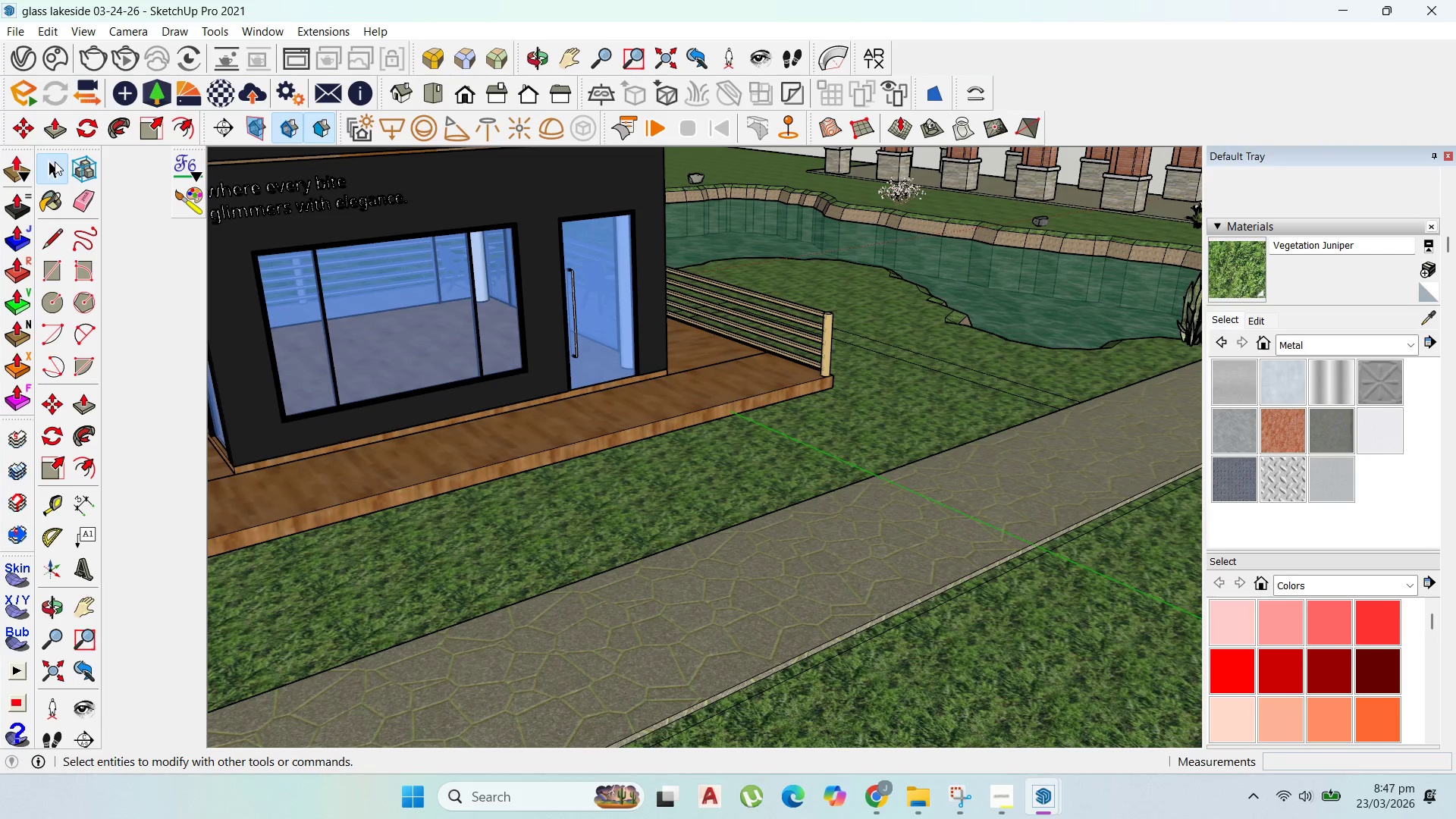 
key(Escape)
 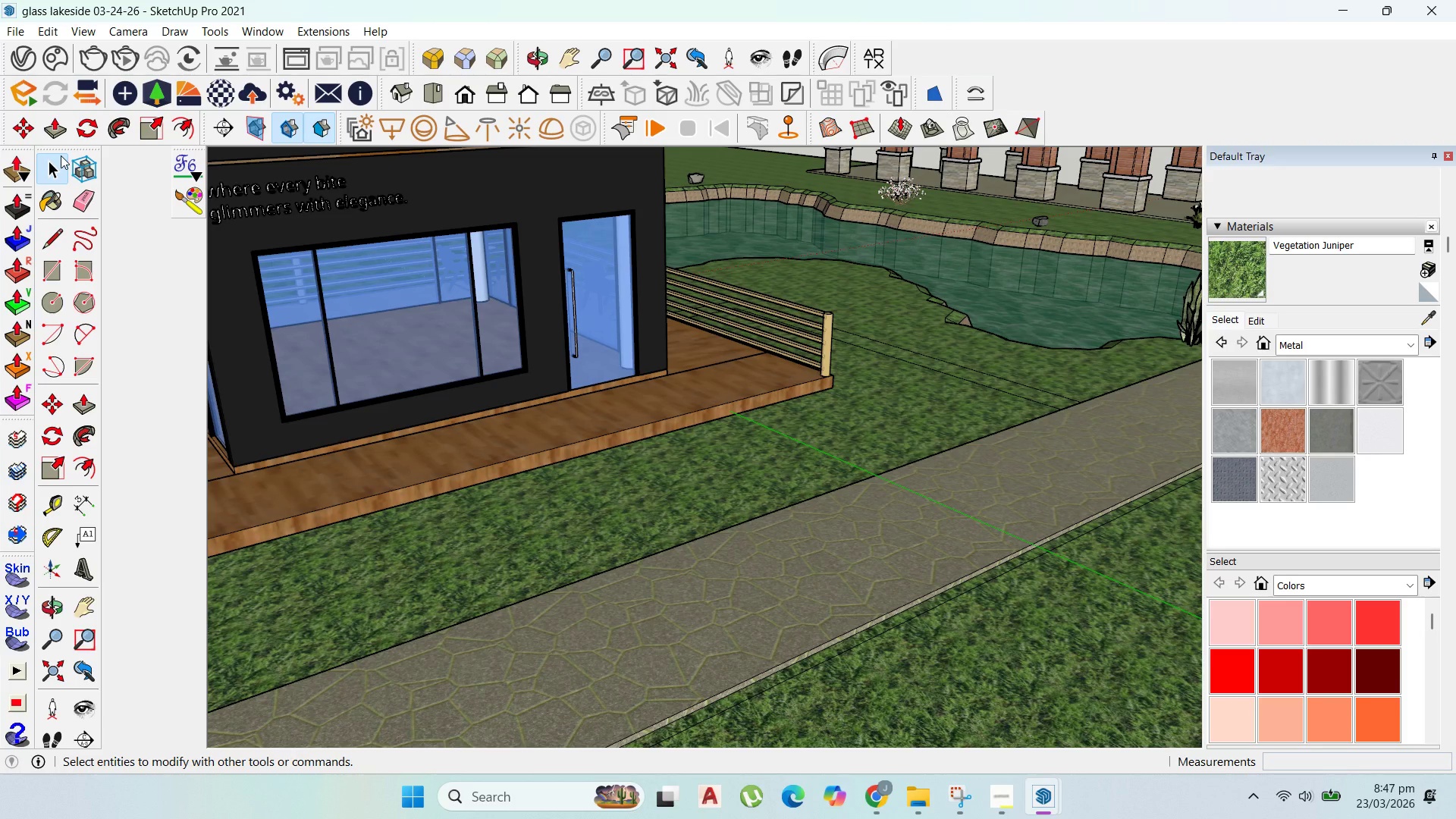 
key(Escape)
 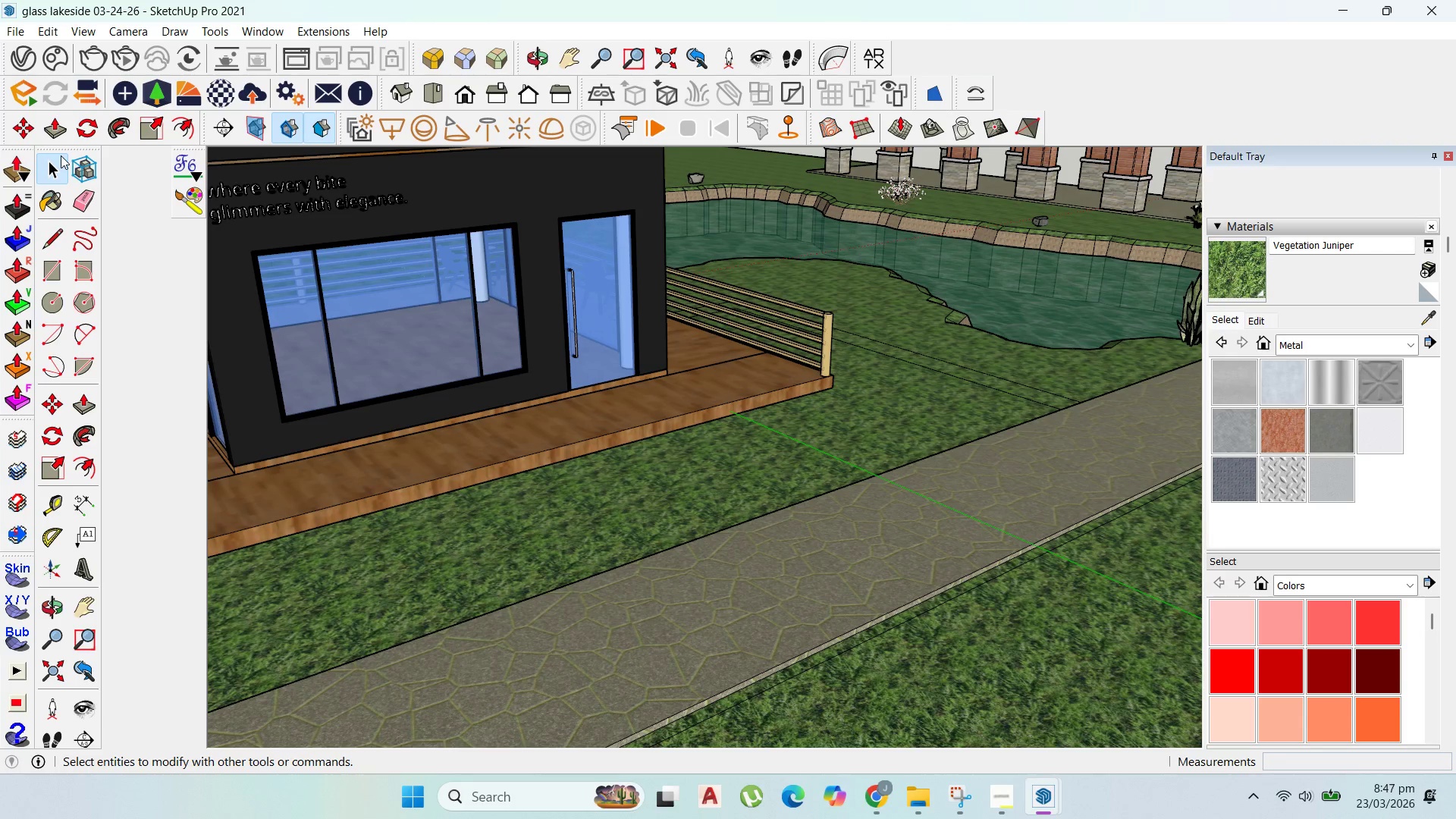 
key(Escape)
 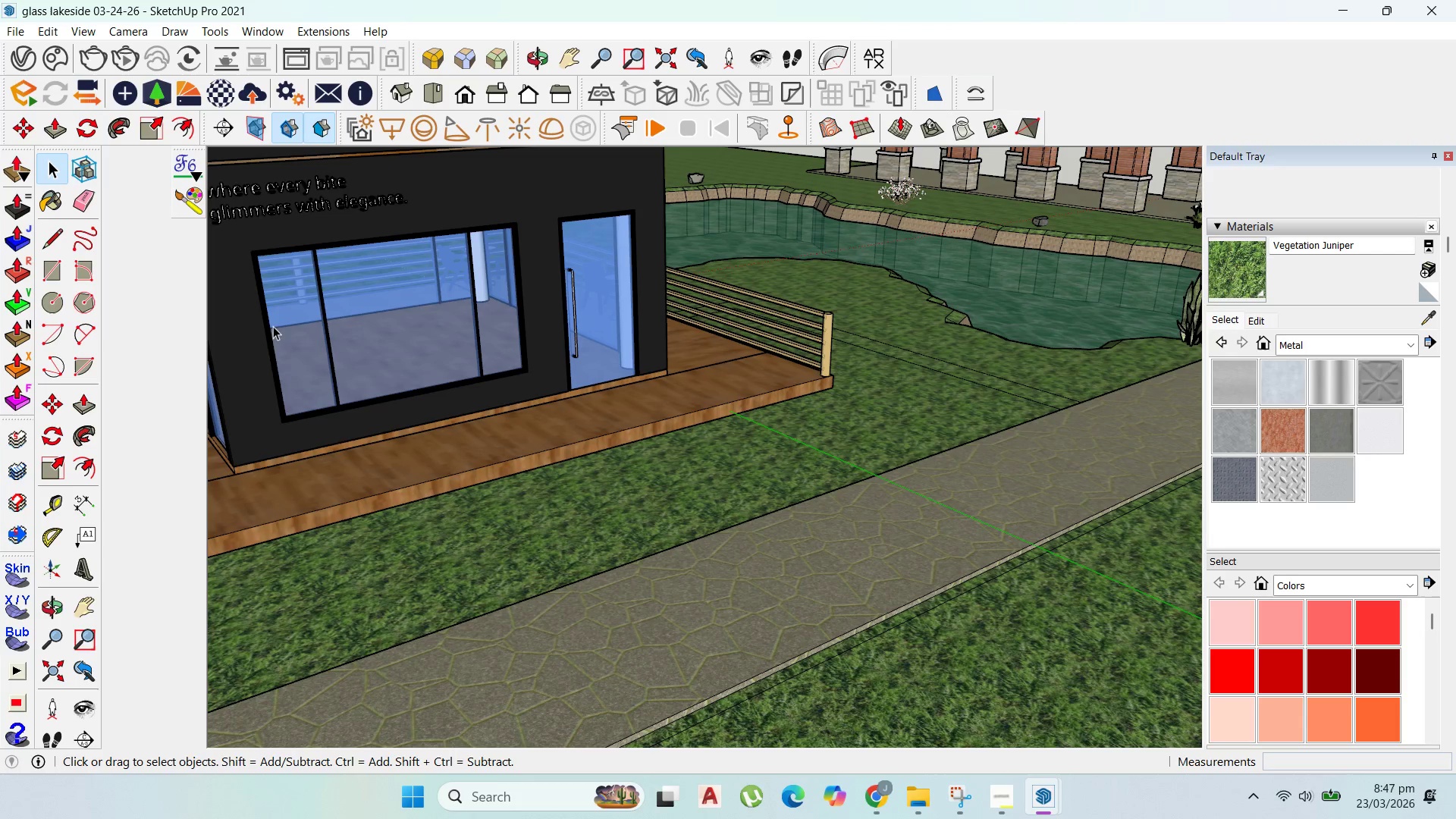 
scroll: coordinate [755, 482], scroll_direction: down, amount: 9.0
 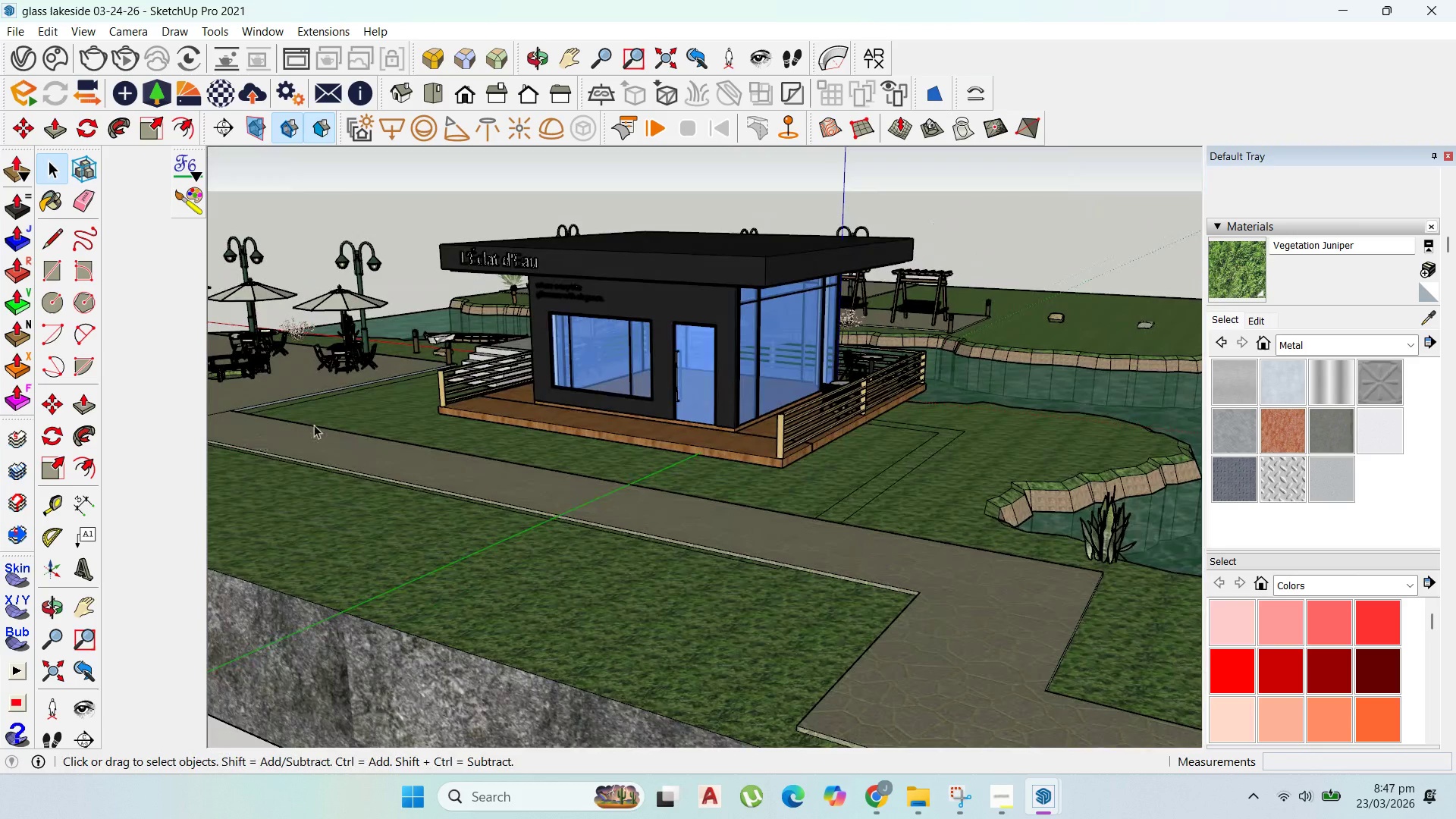 
scroll: coordinate [766, 620], scroll_direction: up, amount: 18.0
 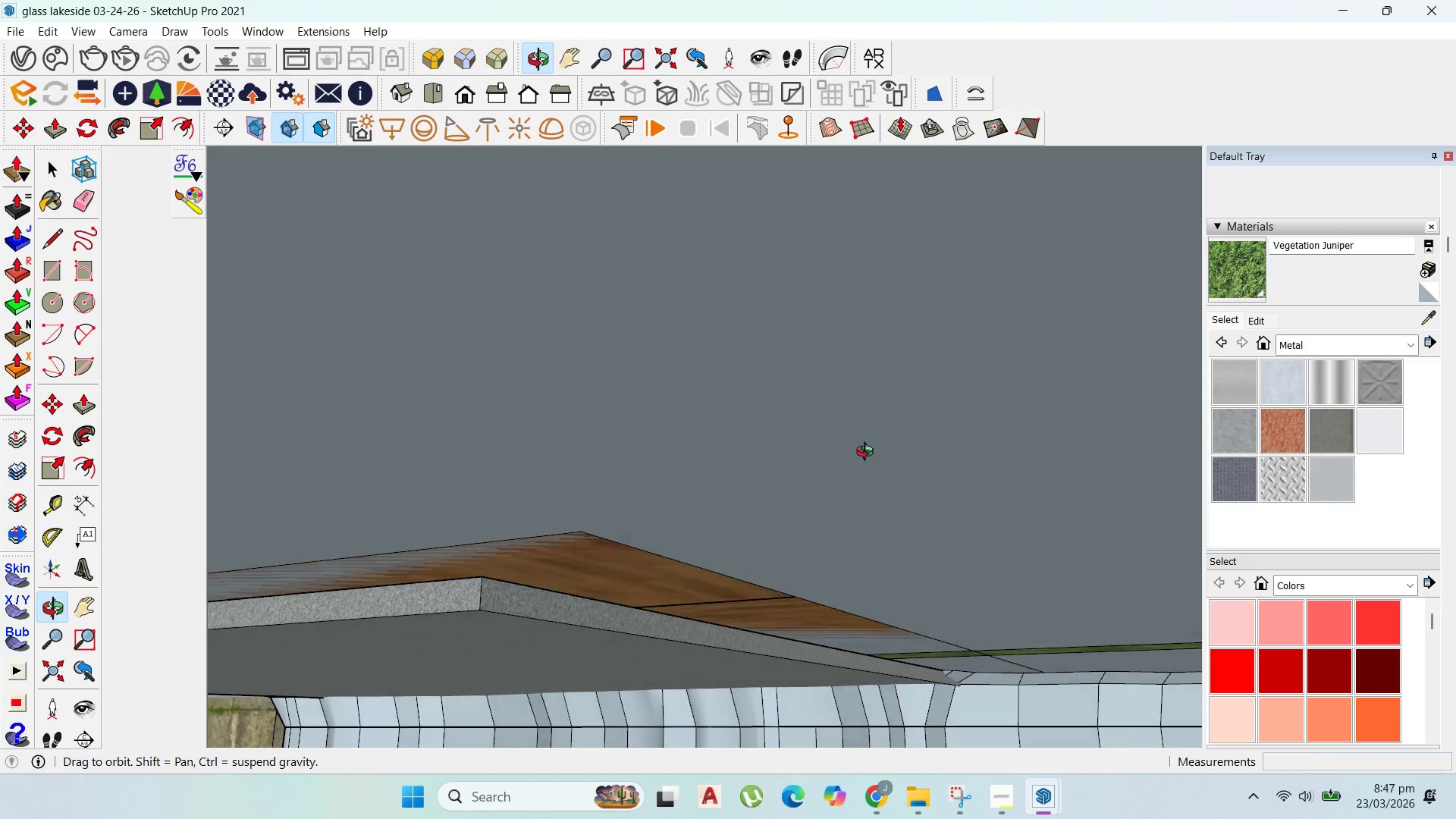 
double_click([869, 452])
 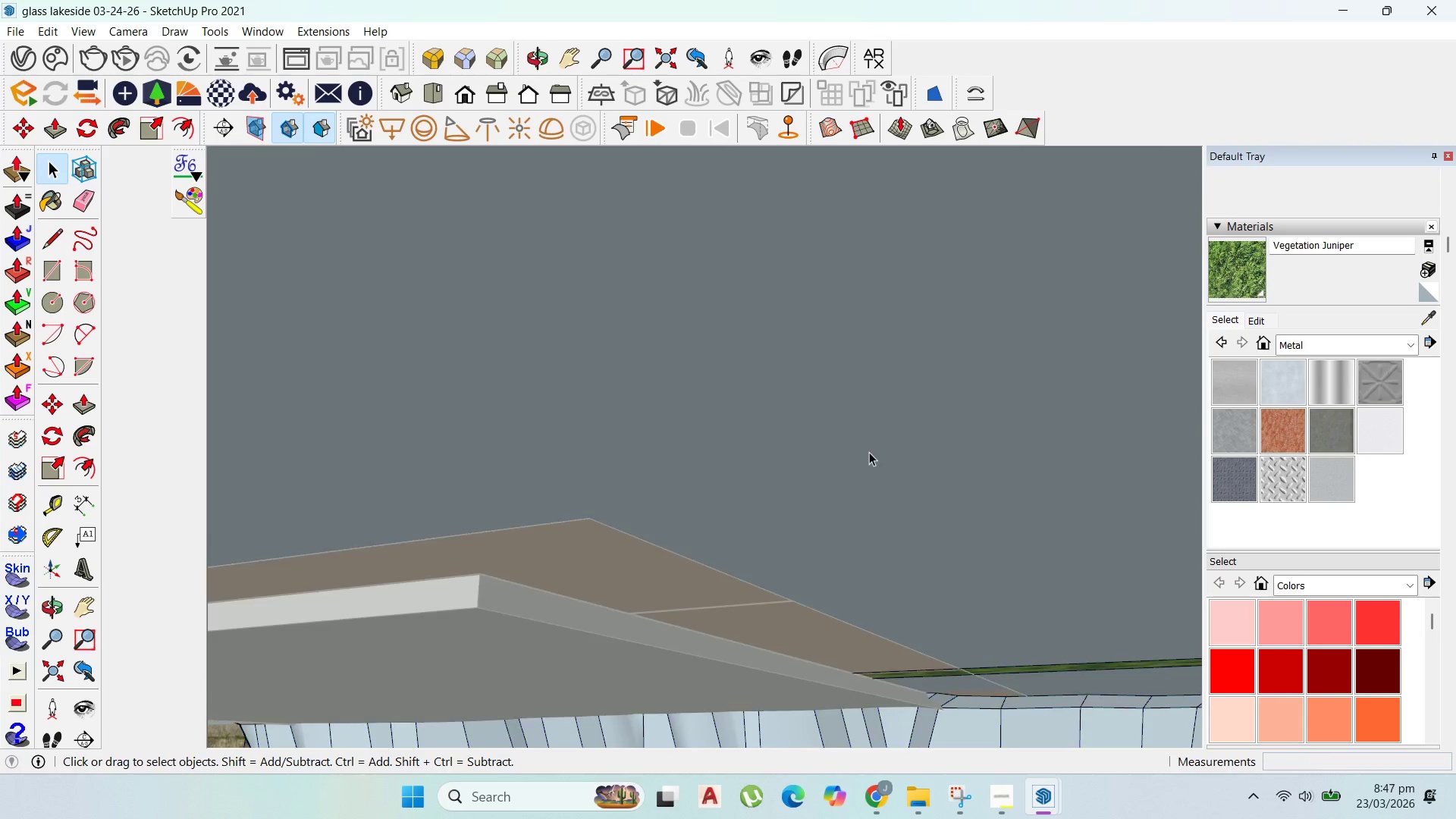 
triple_click([869, 452])
 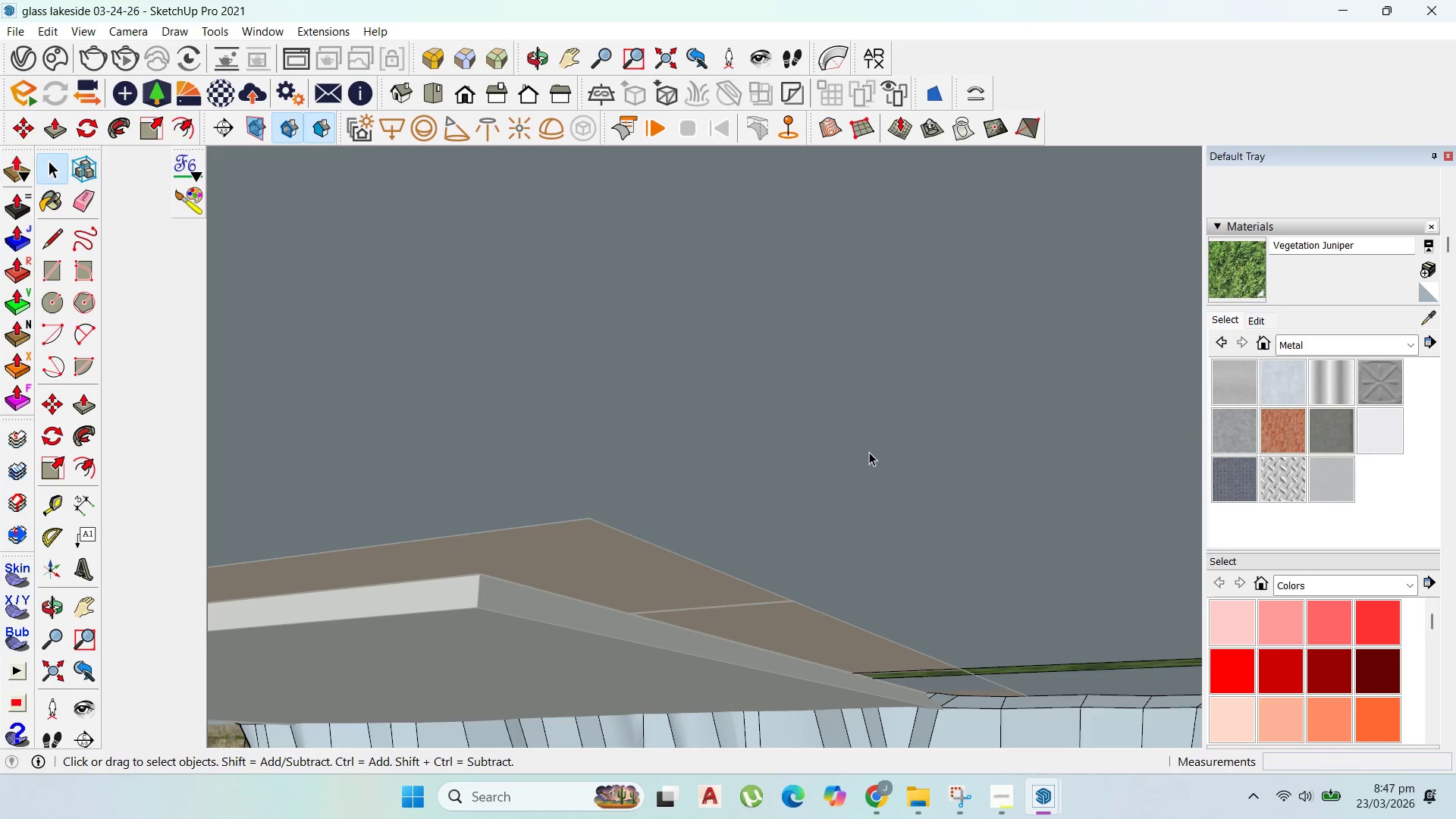 
triple_click([869, 452])
 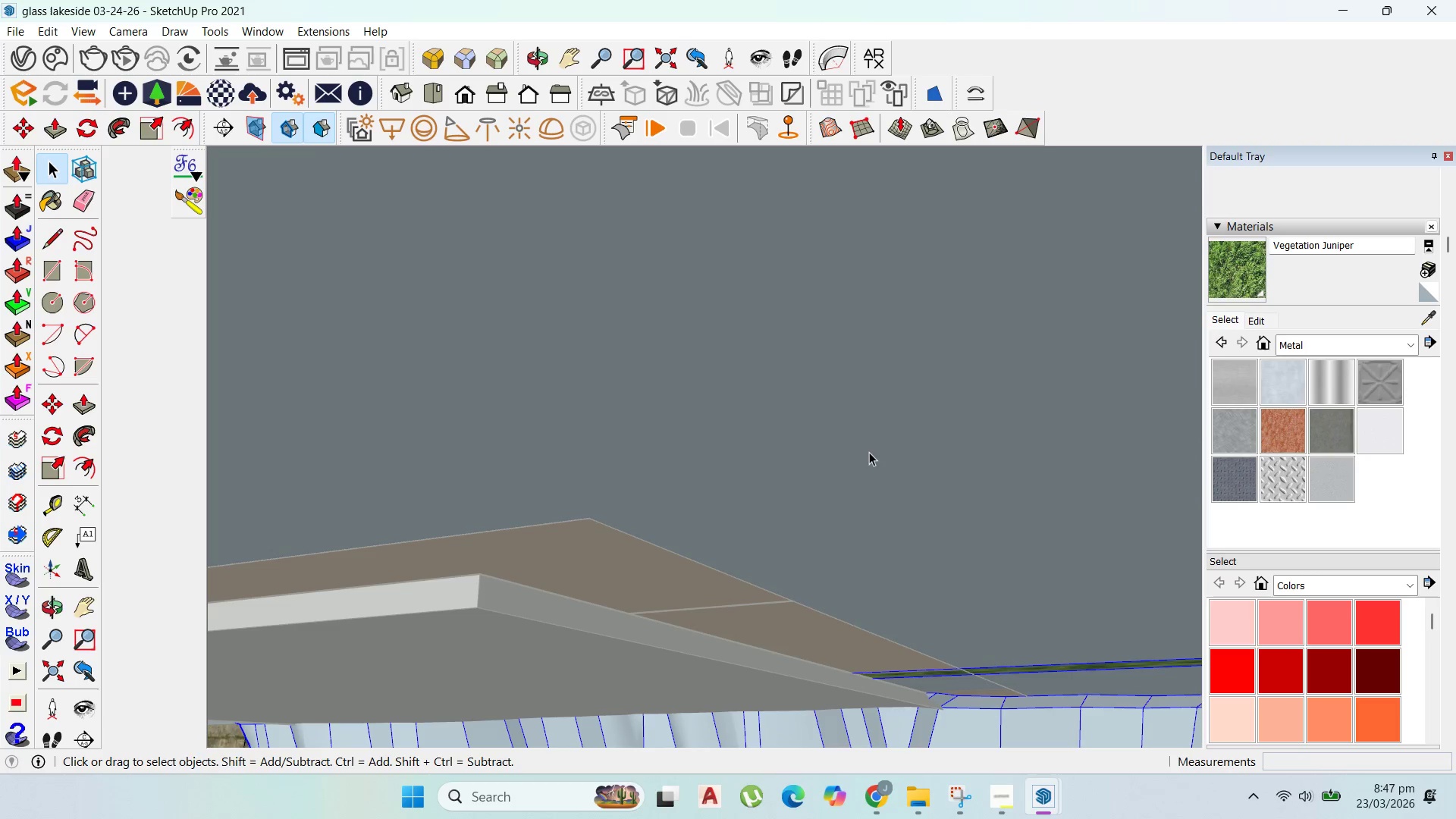 
triple_click([869, 452])
 